 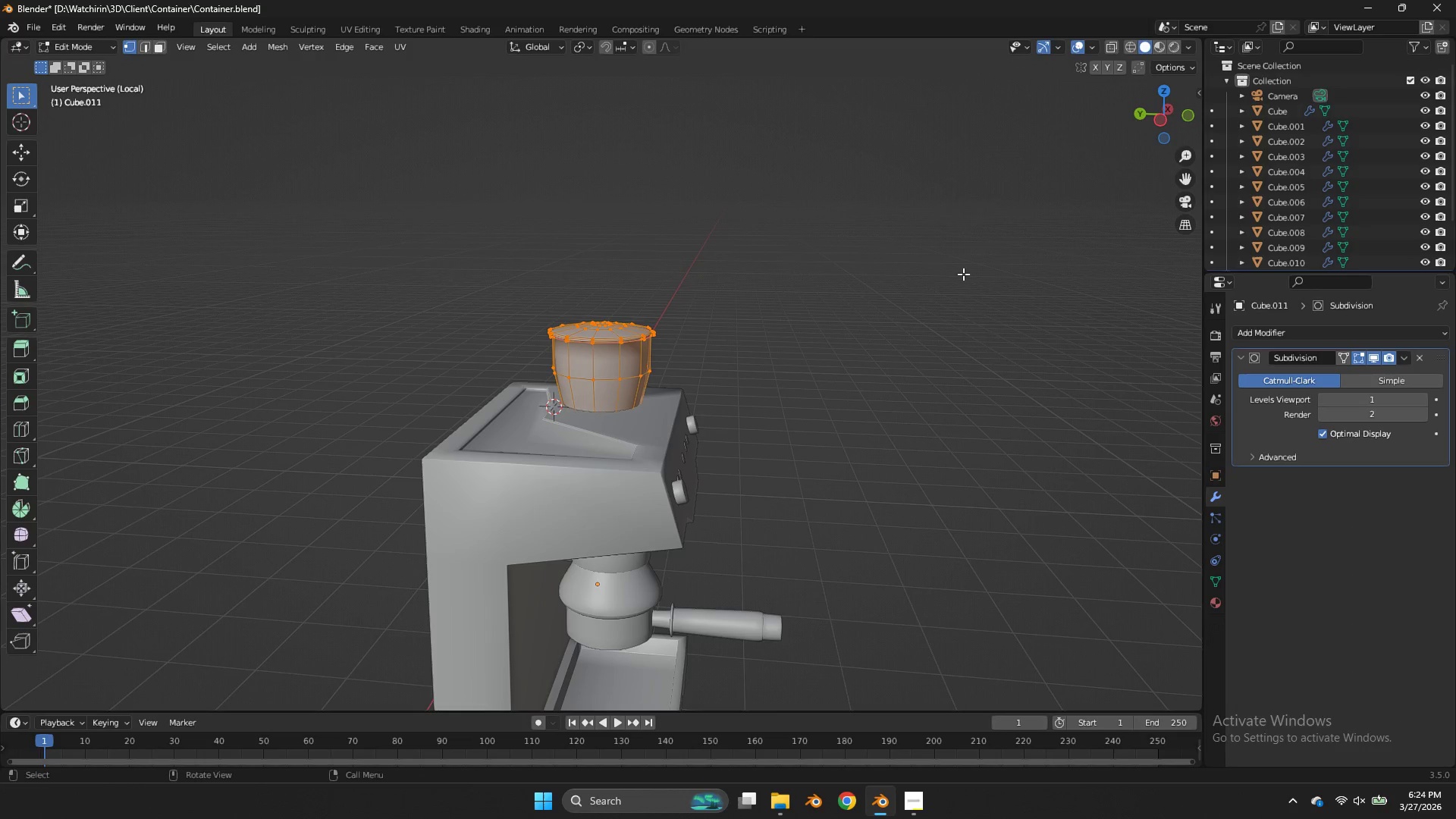 
key(Tab)
 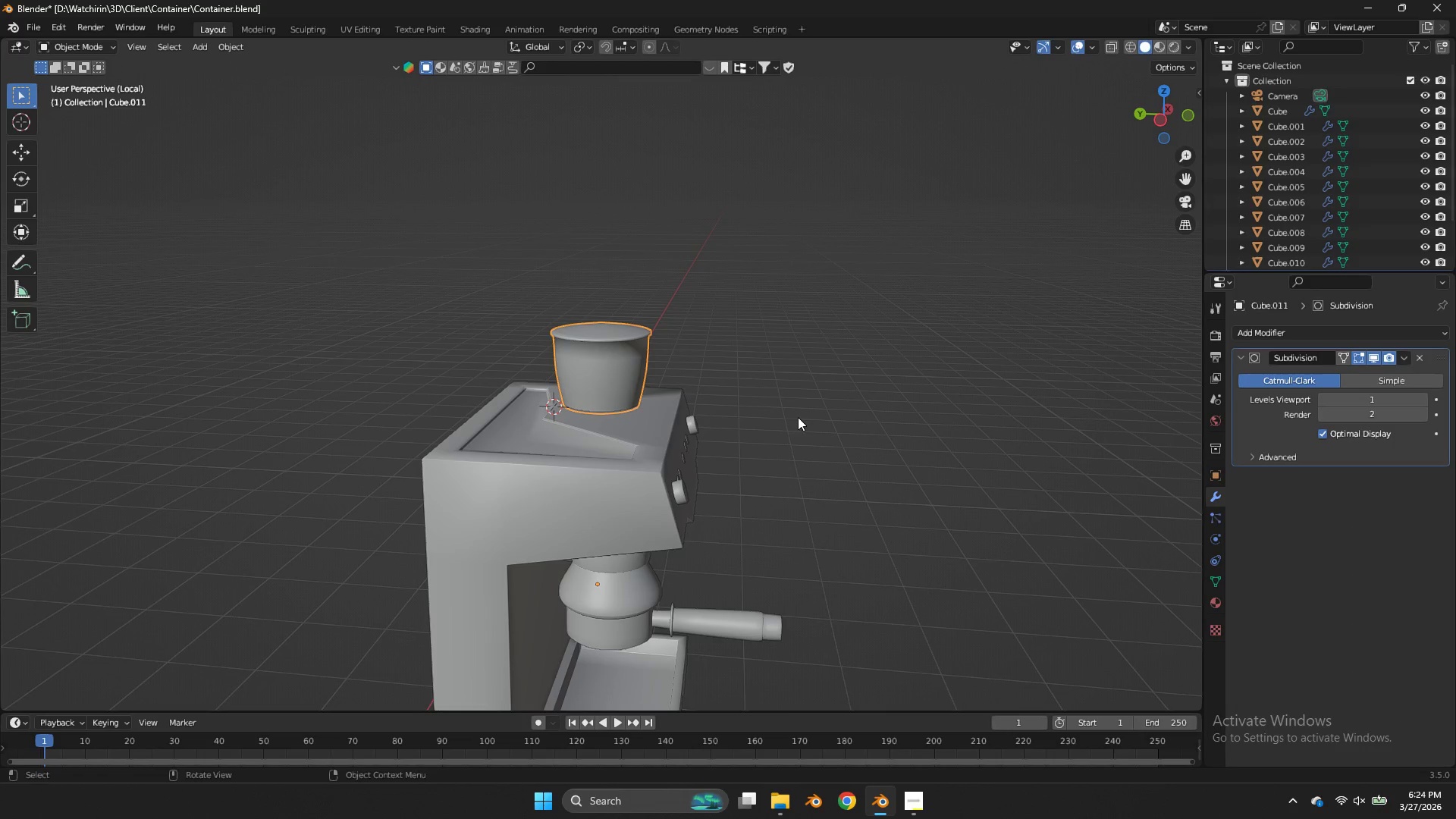 
left_click([674, 496])
 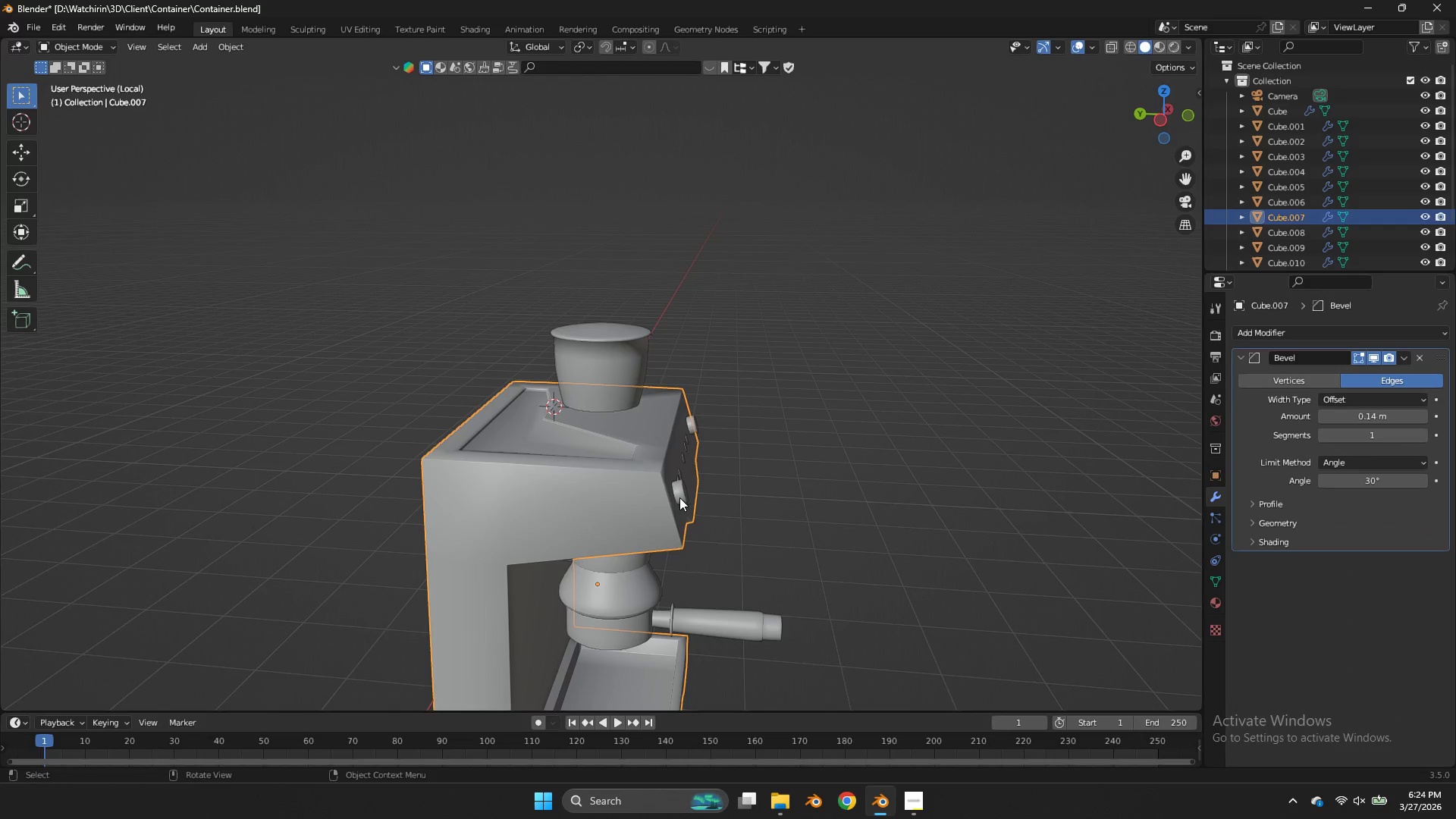 
left_click([681, 497])
 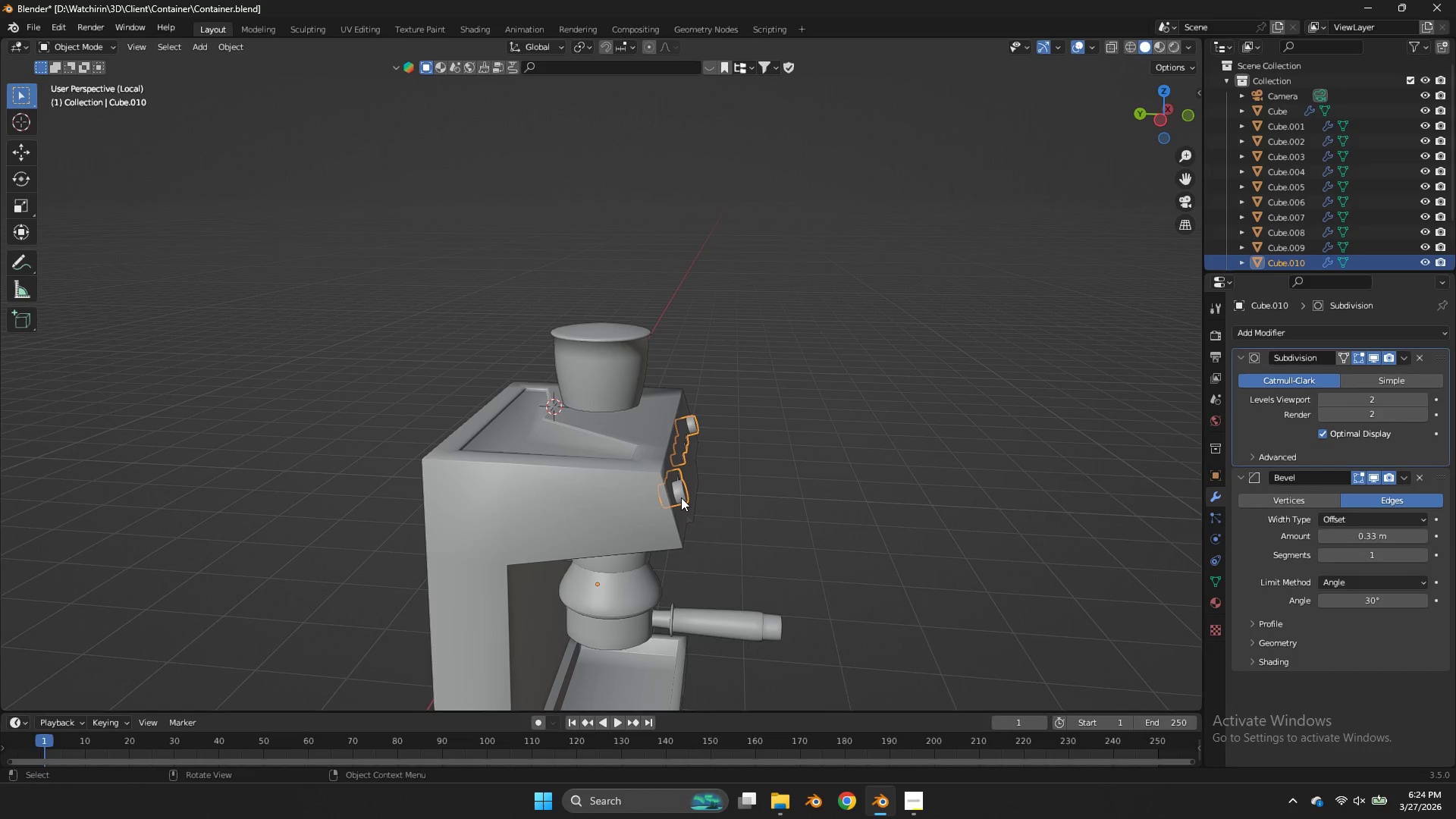 
key(Tab)
 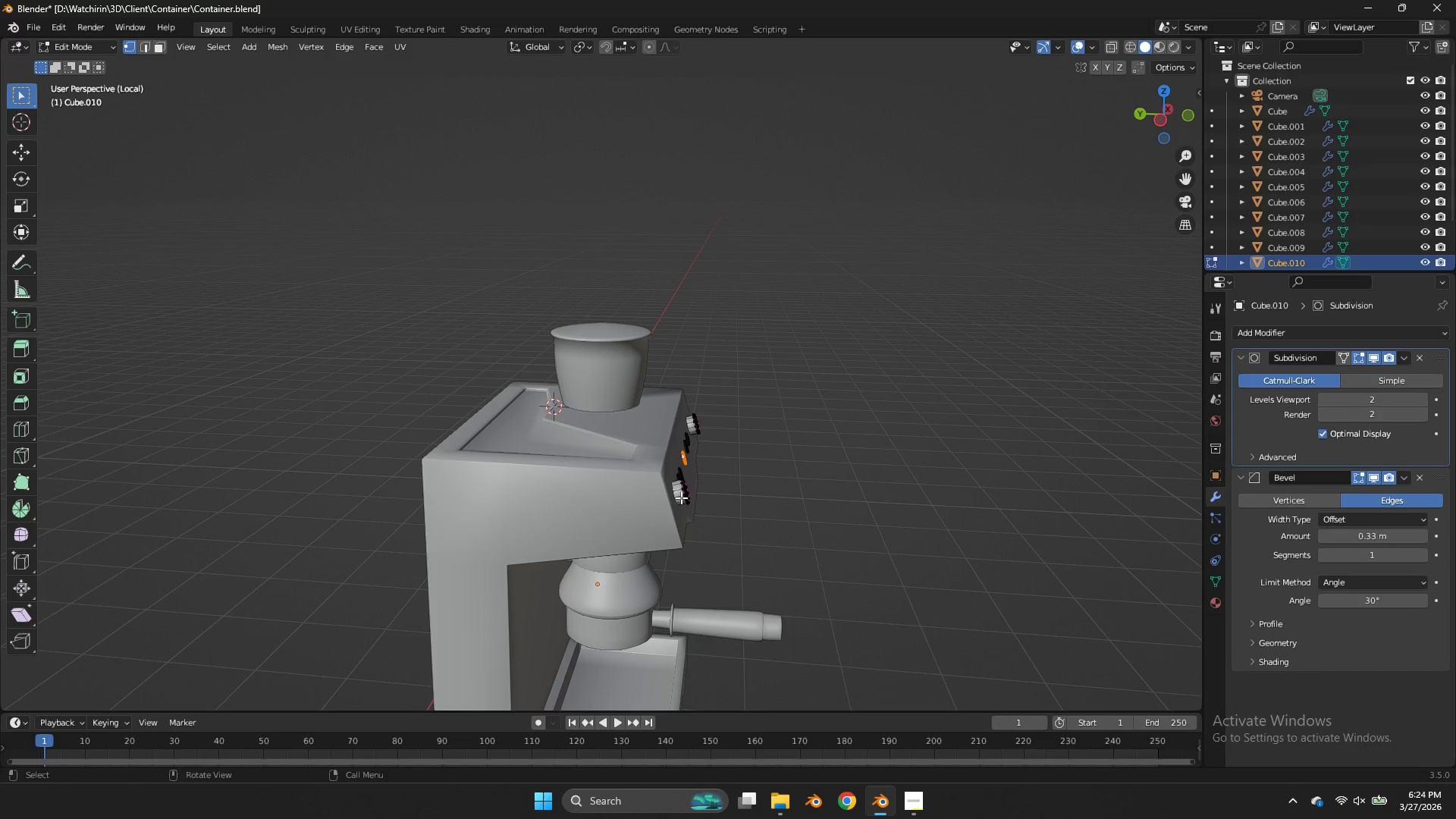 
left_click([681, 497])
 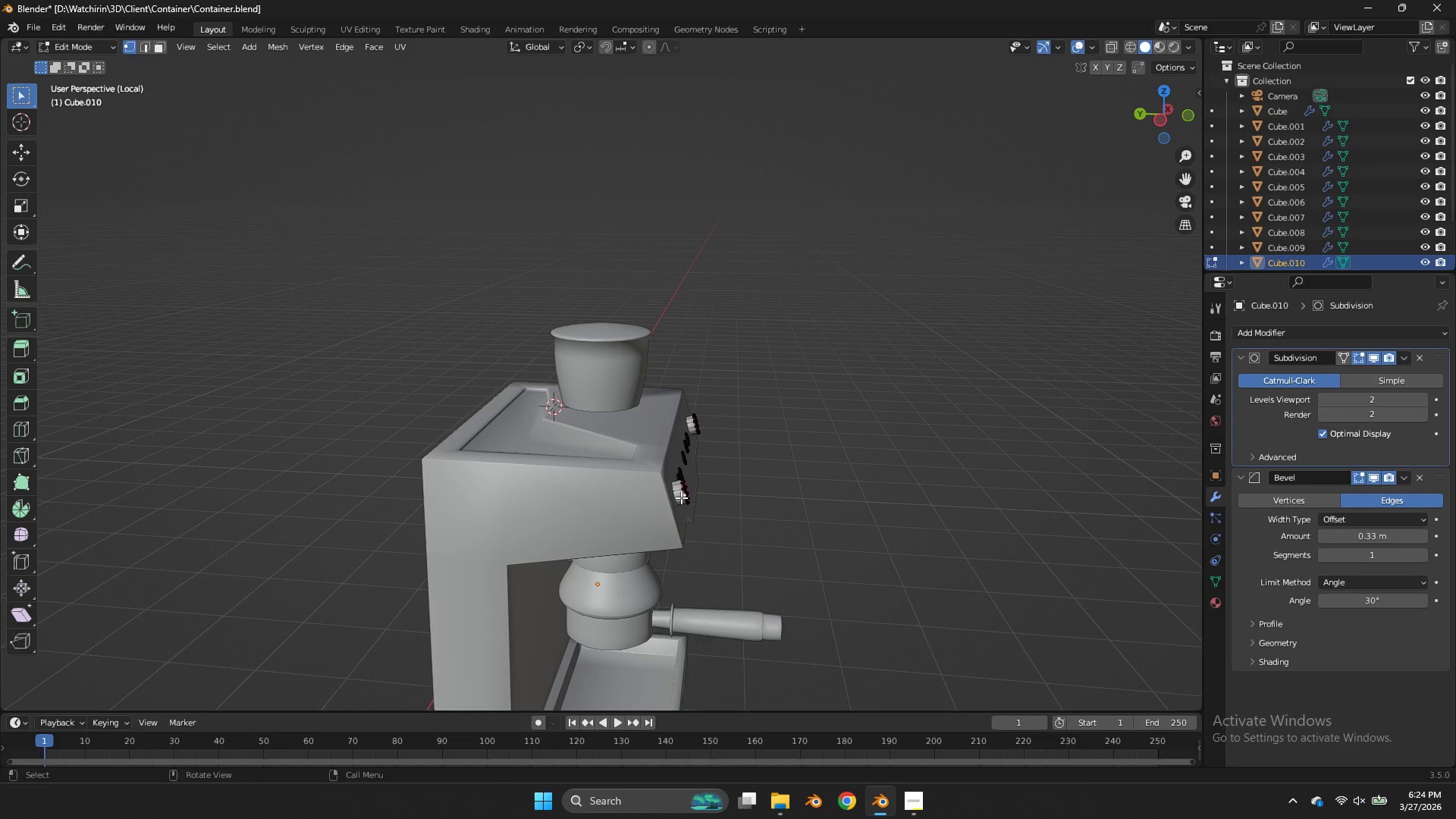 
key(L)
 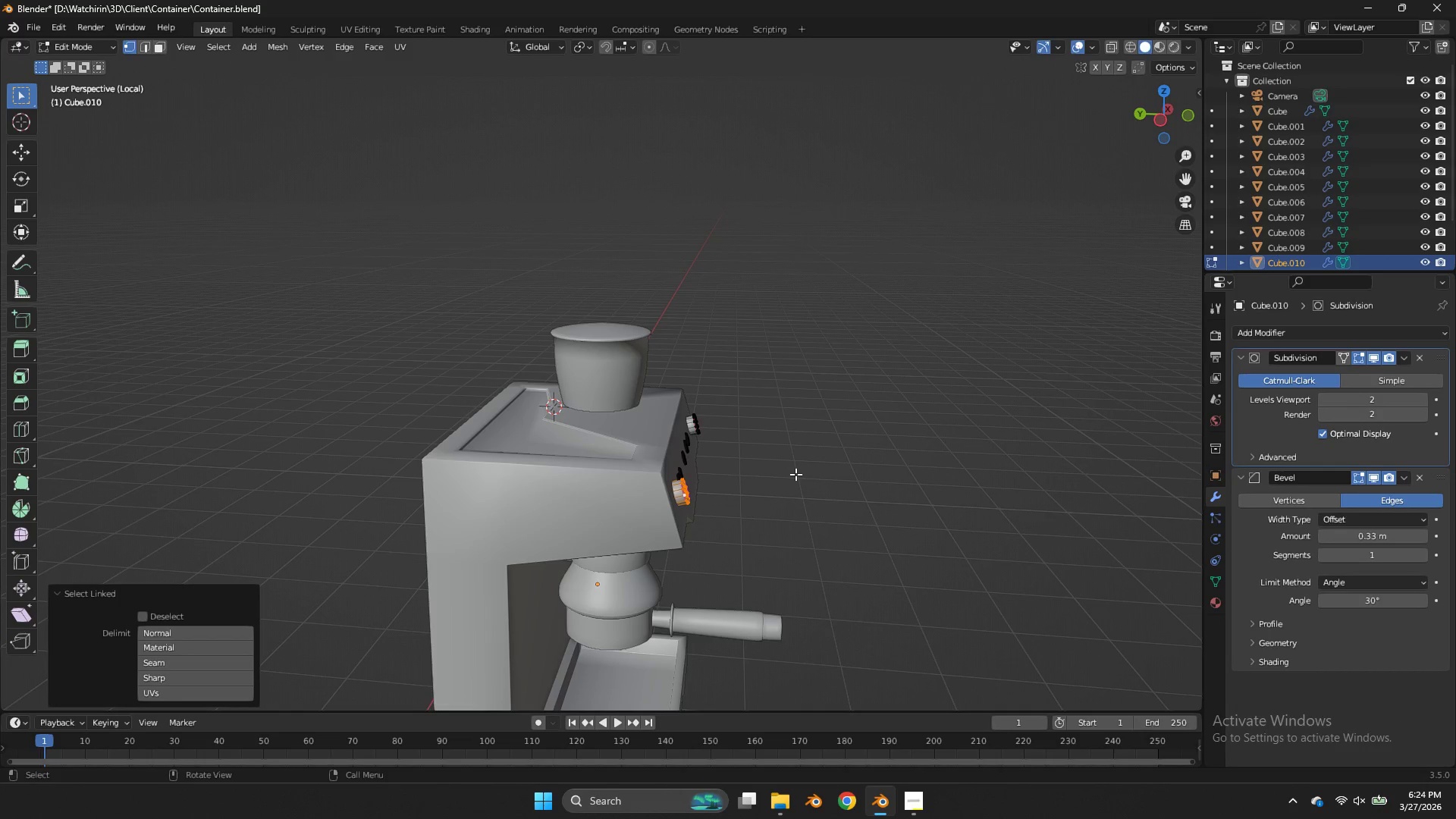 
key(Shift+ShiftLeft)
 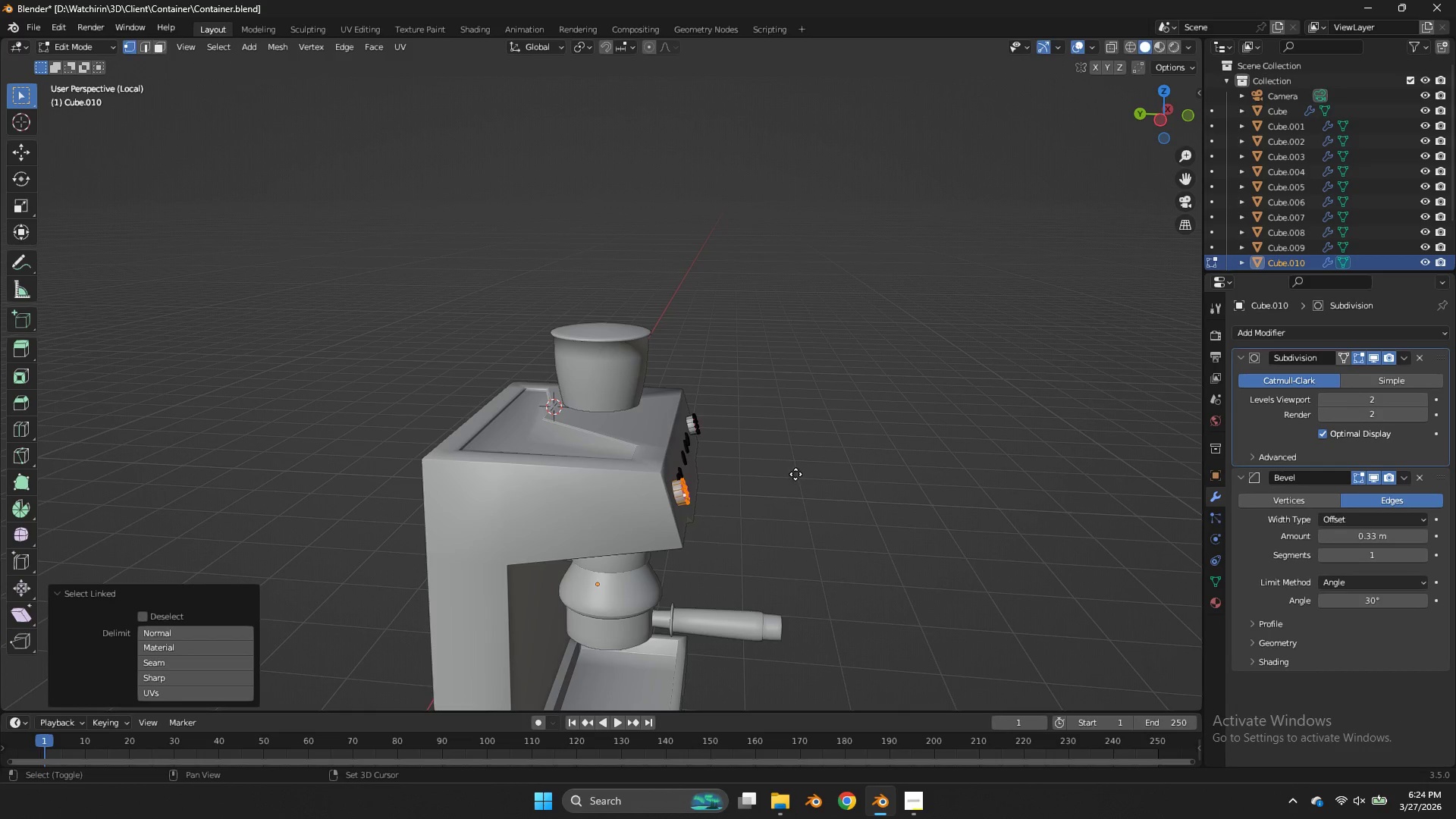 
key(Shift+D)
 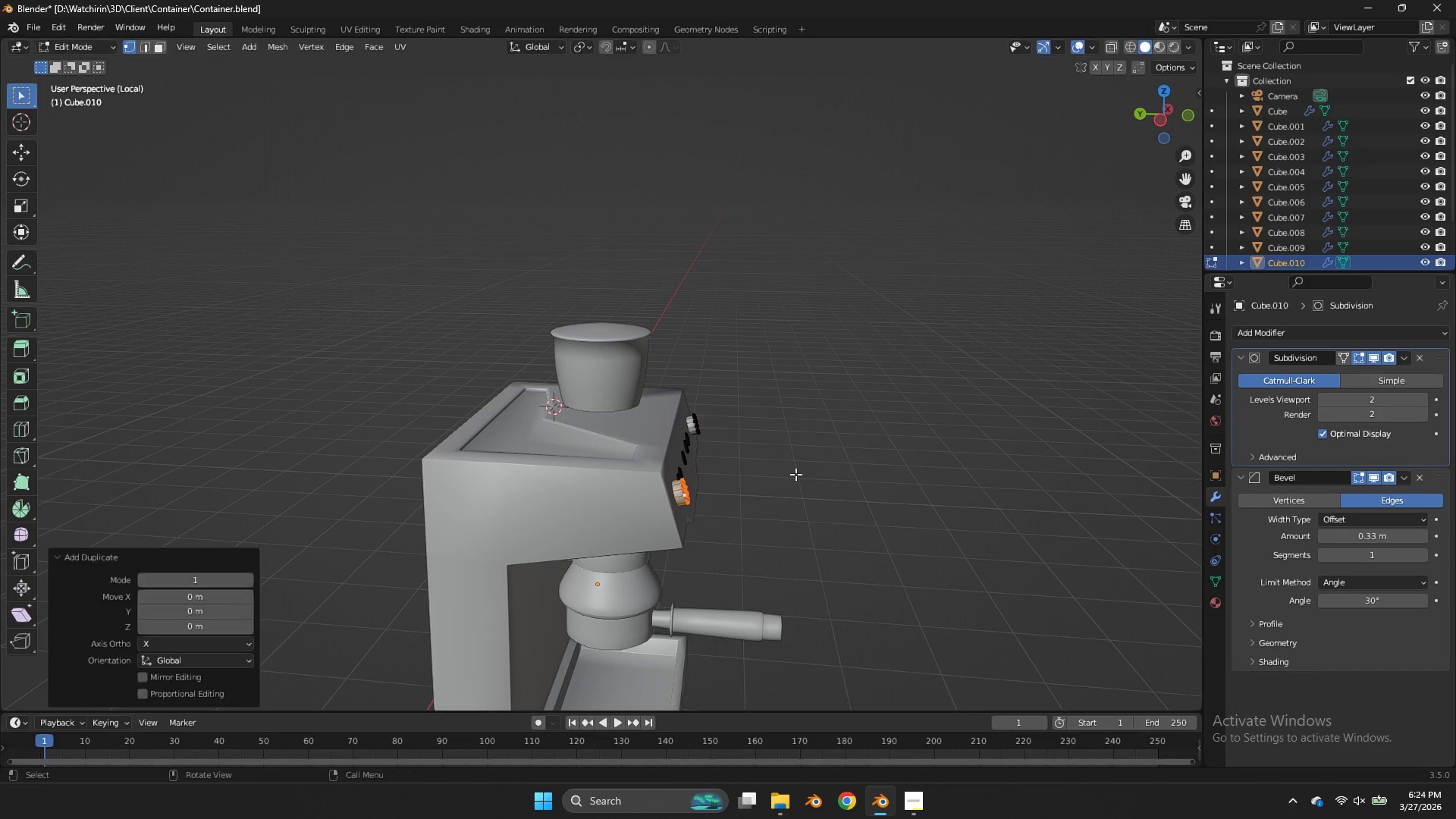 
right_click([795, 474])
 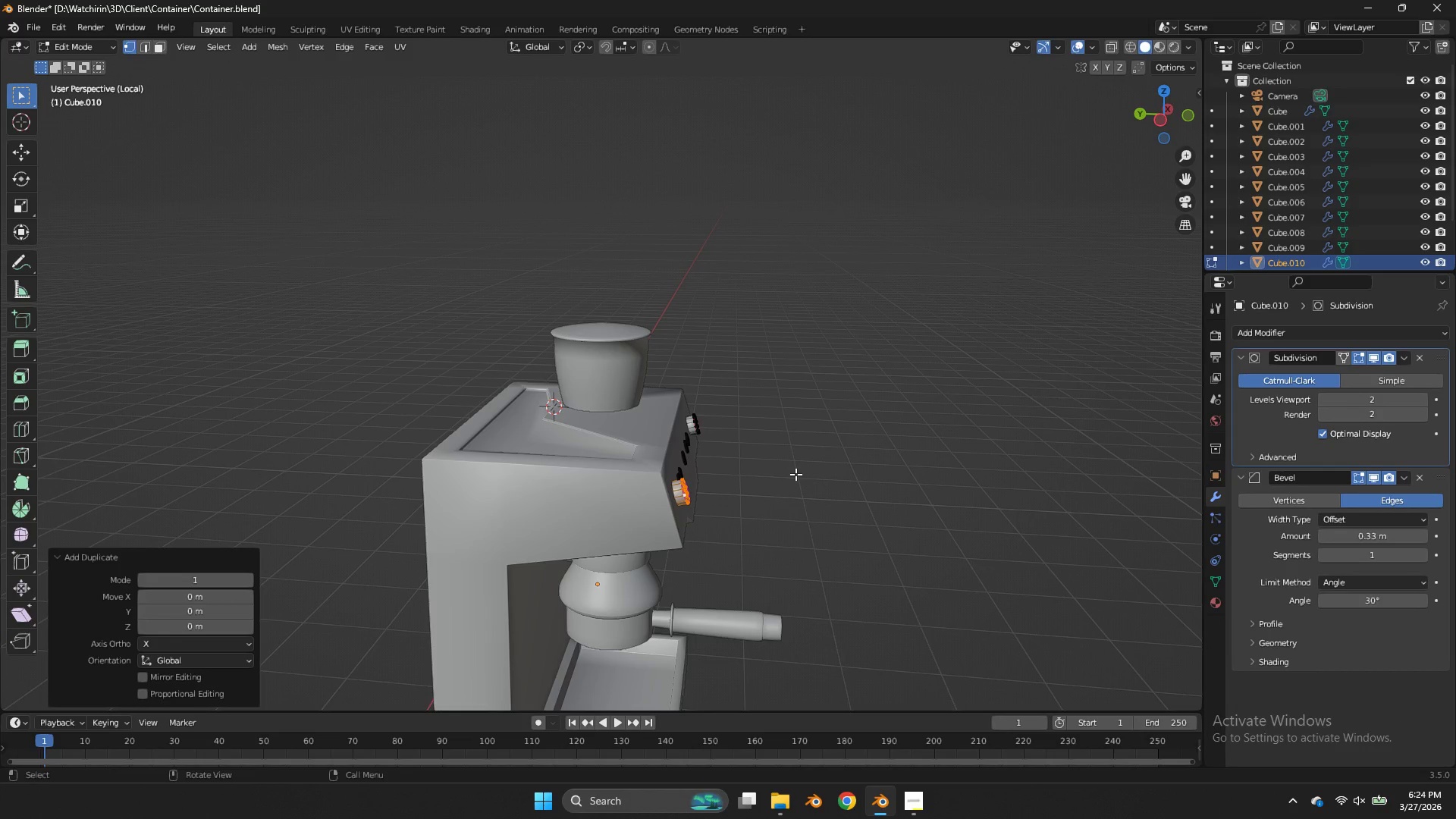 
key(P)
 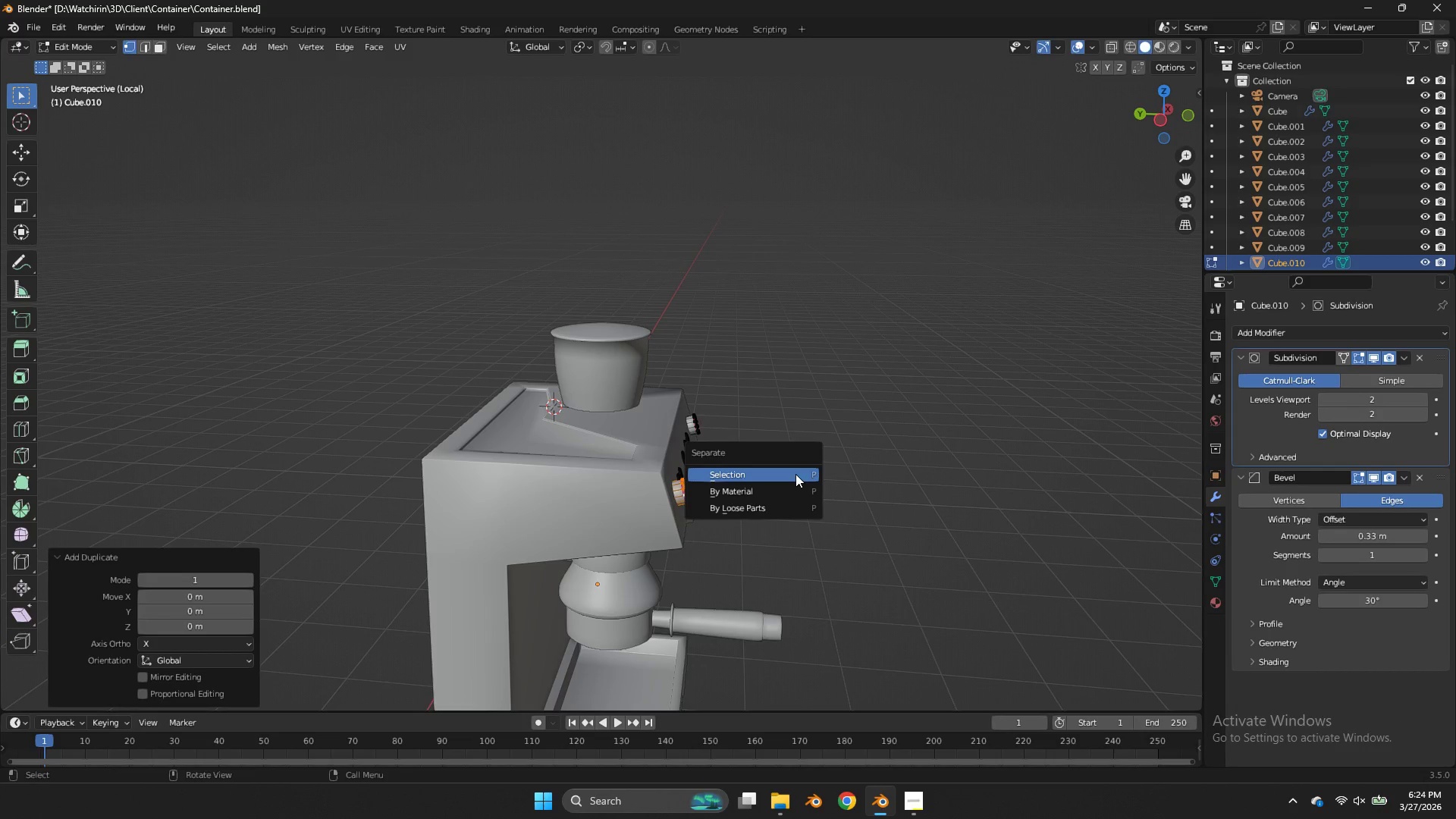 
left_click([795, 474])
 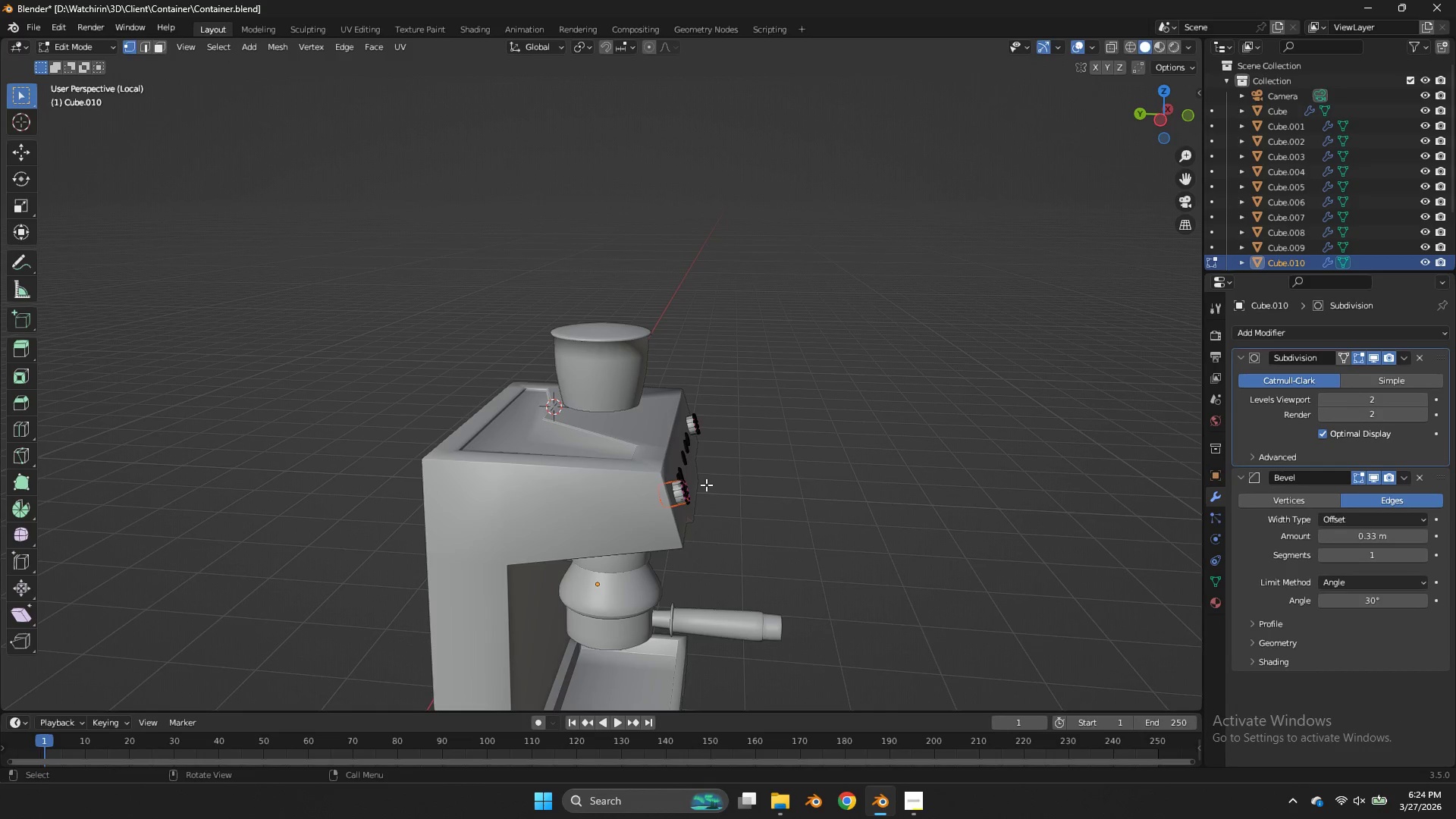 
key(Tab)
 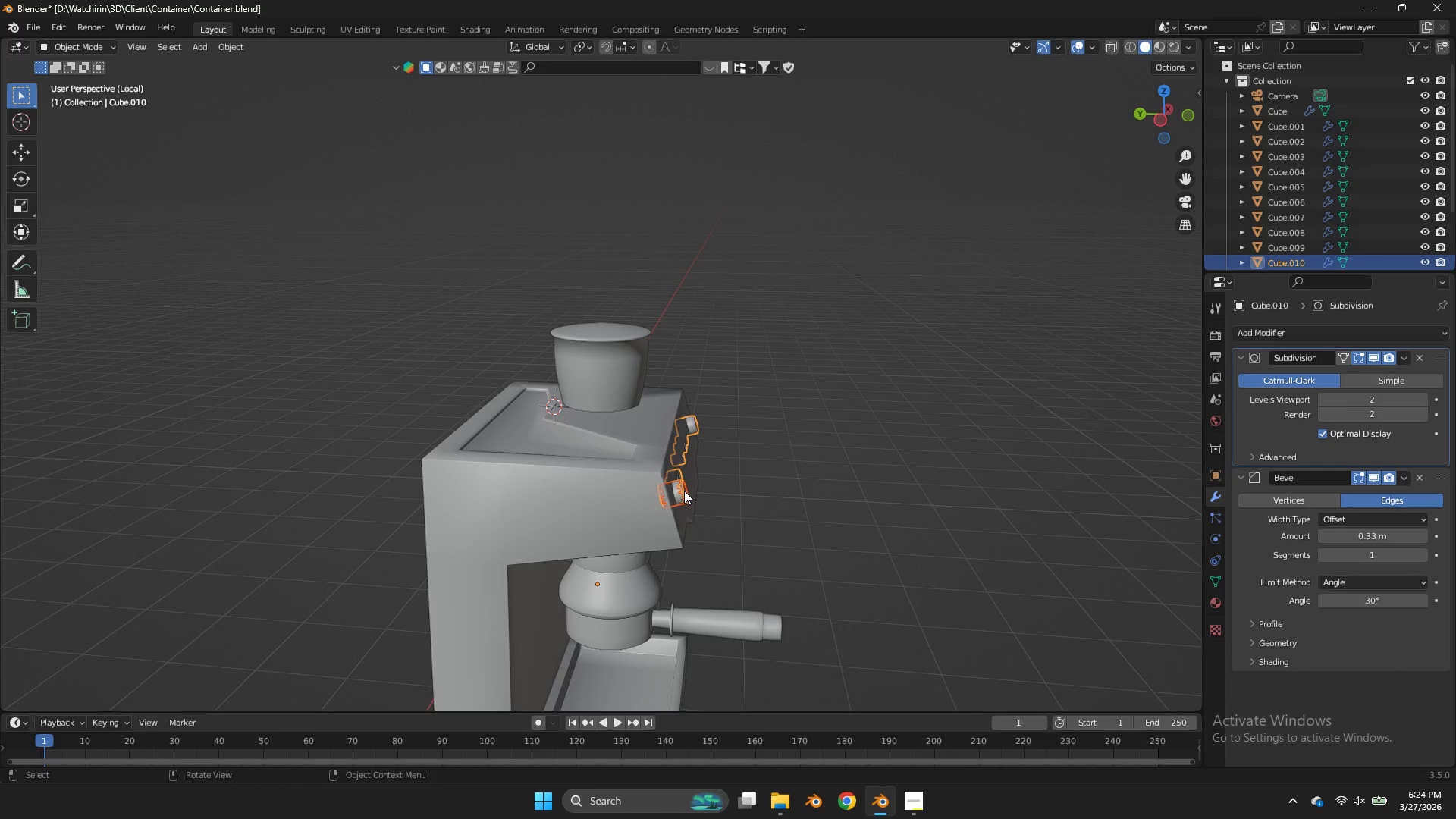 
left_click([684, 491])
 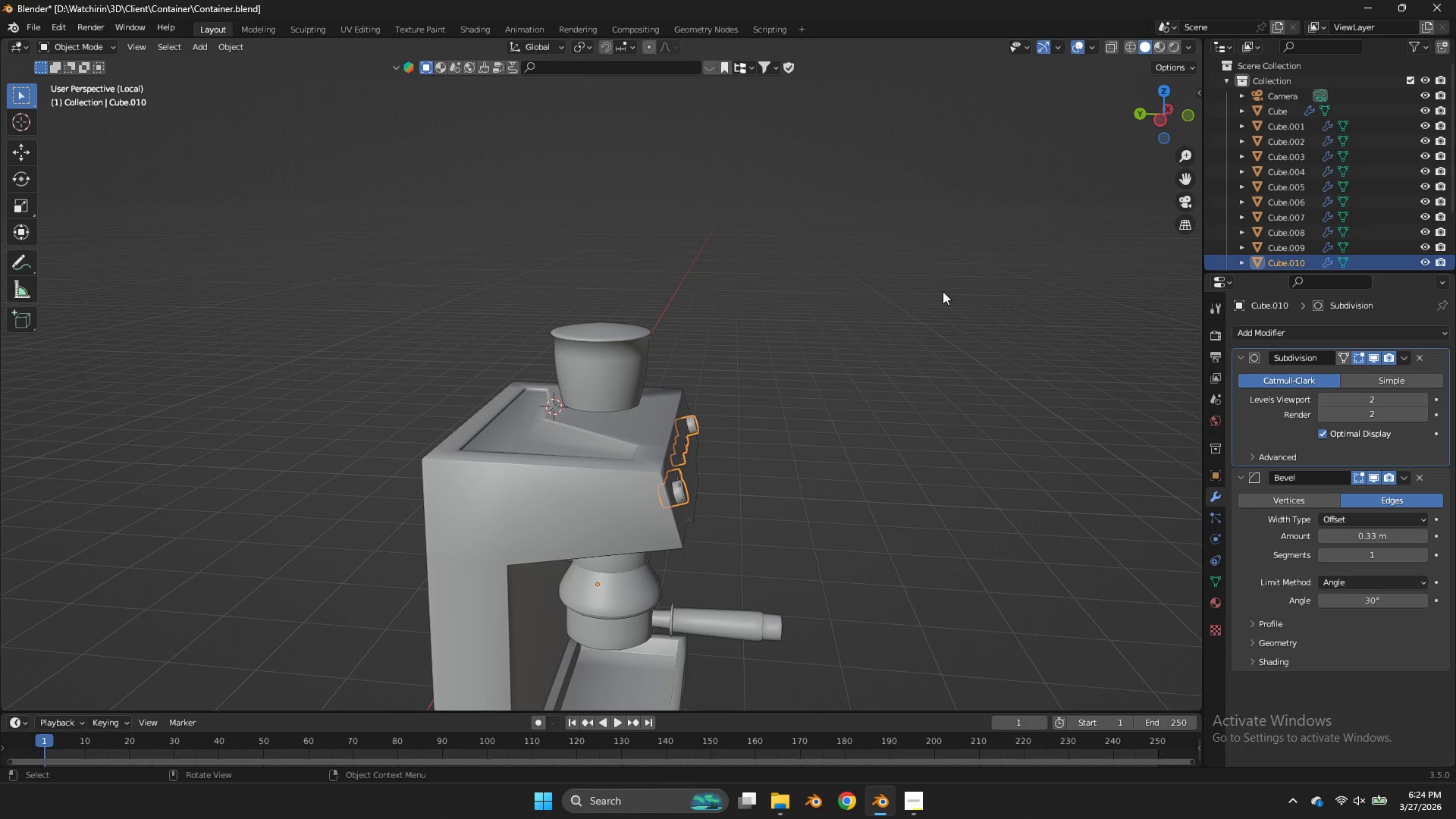 
wait(5.64)
 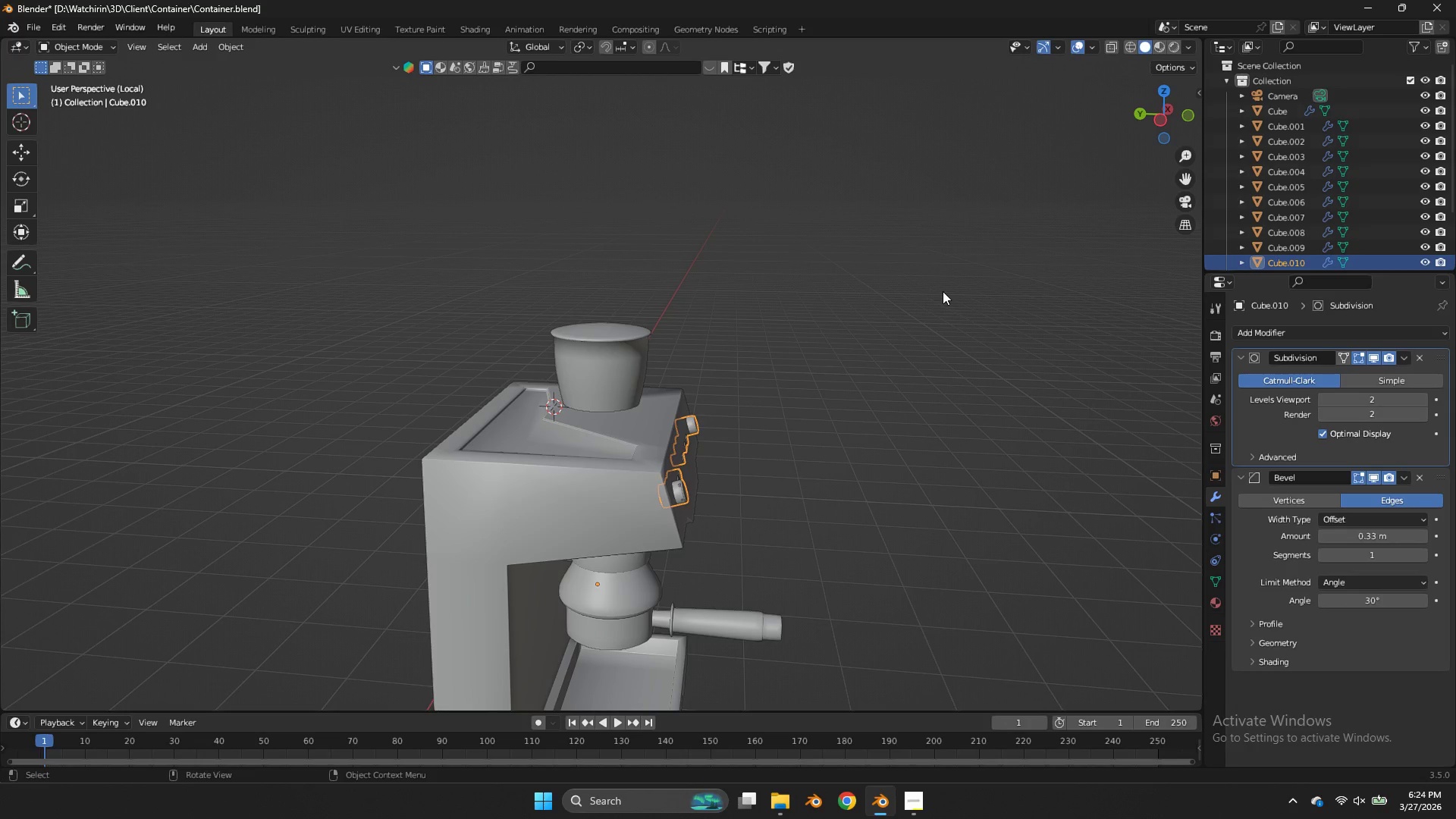 
left_click([1166, 87])
 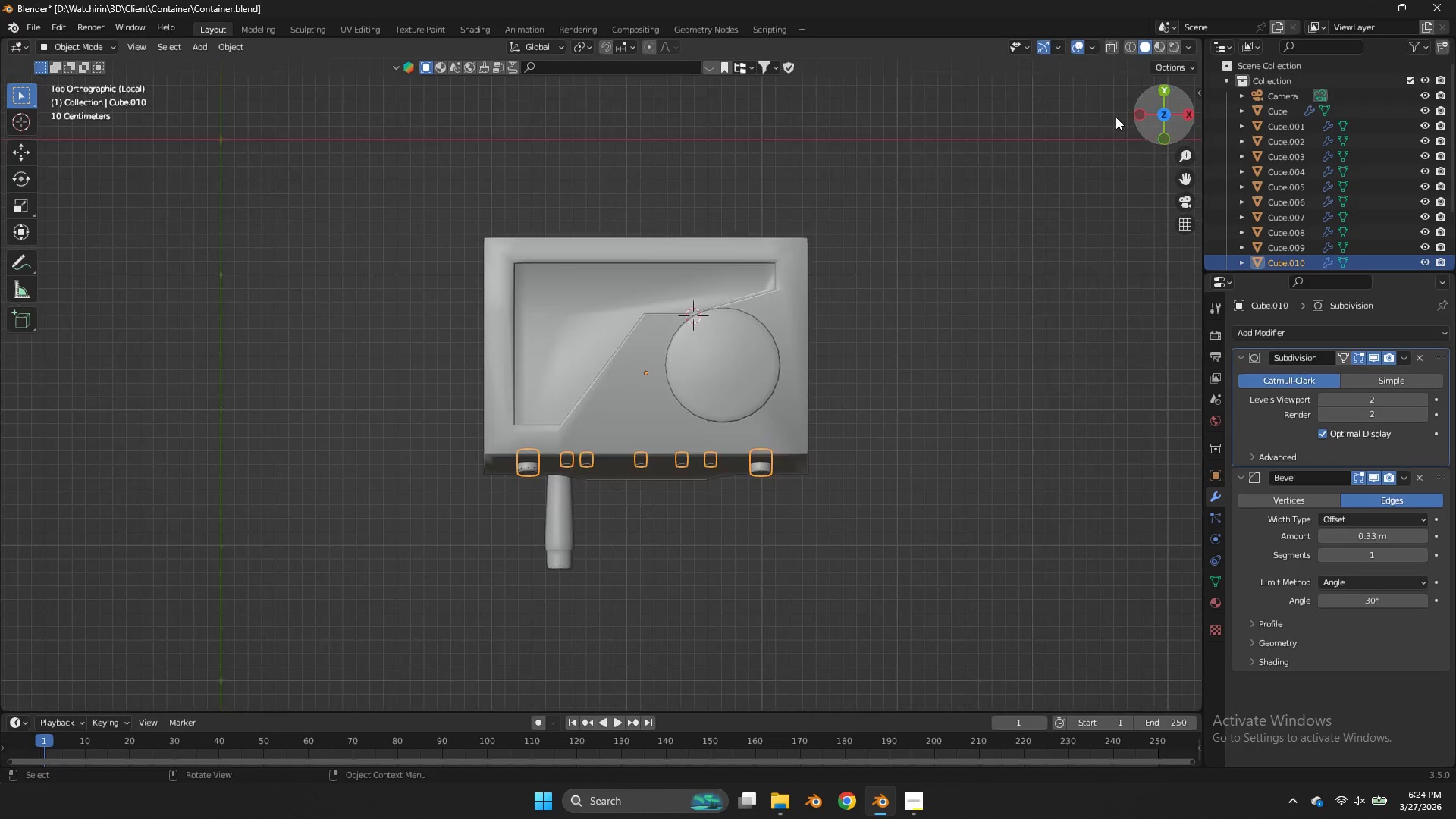 
key(Z)
 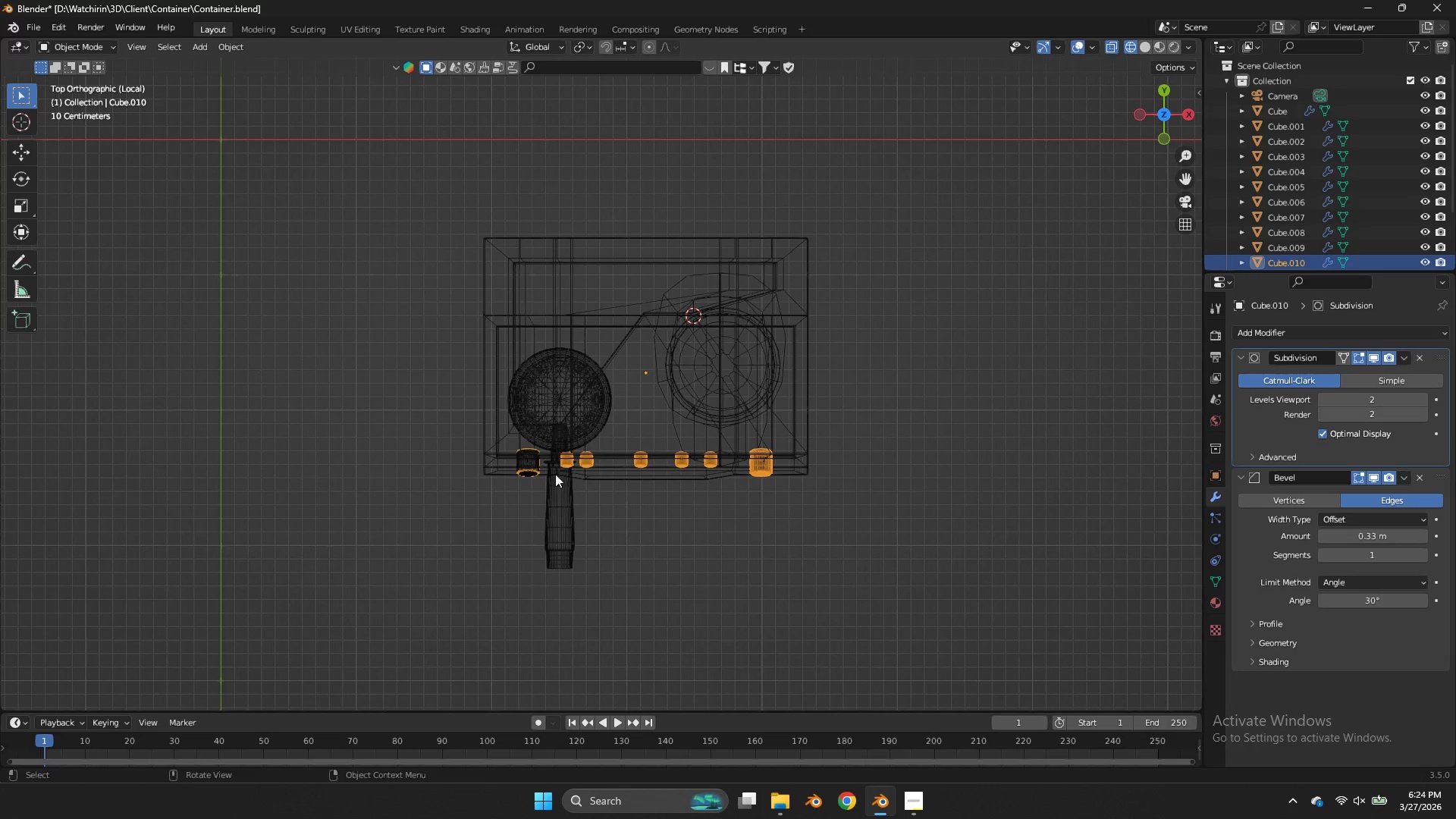 
left_click([535, 472])
 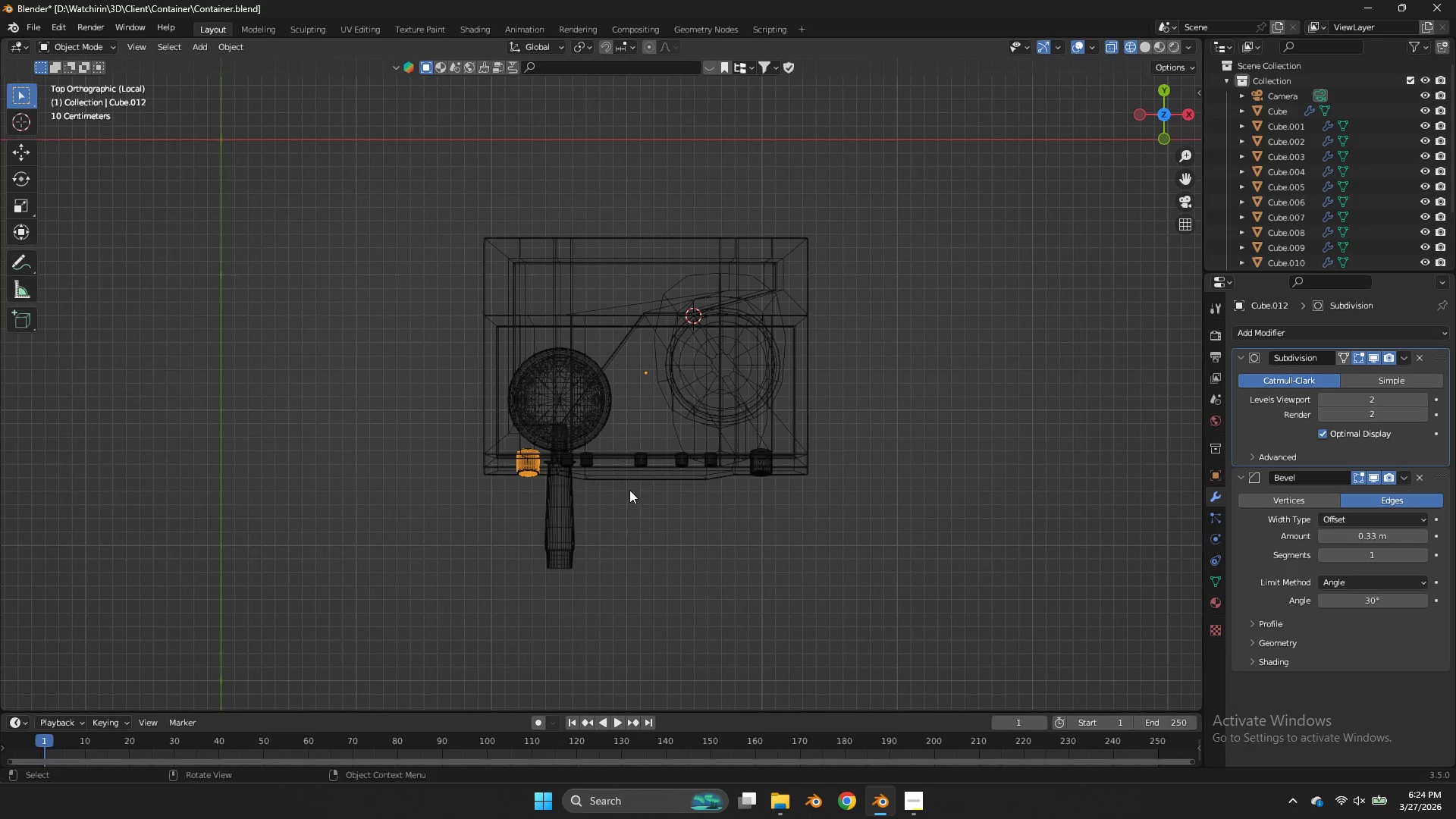 
key(R)
 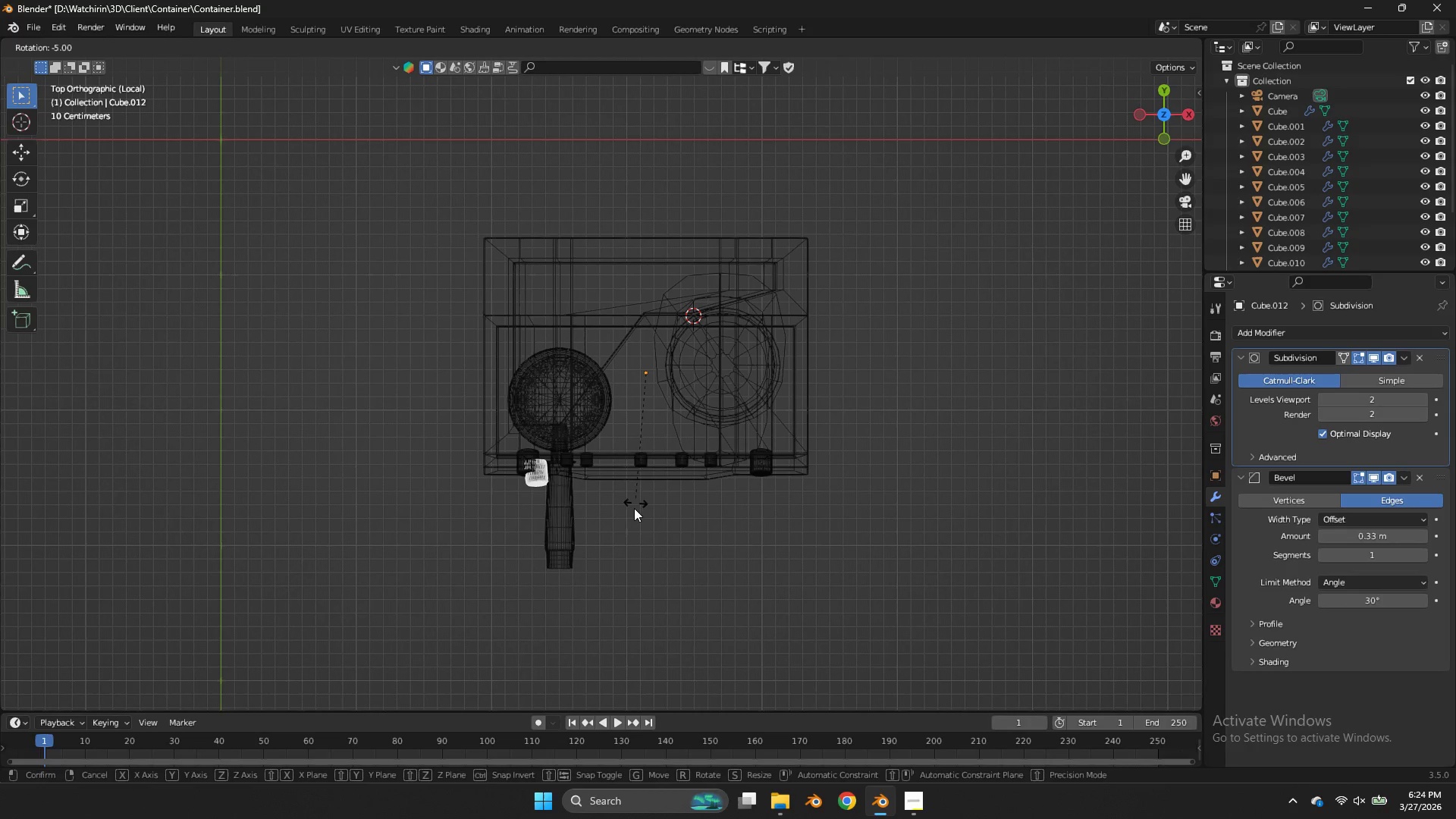 
hold_key(key=ControlLeft, duration=0.36)
 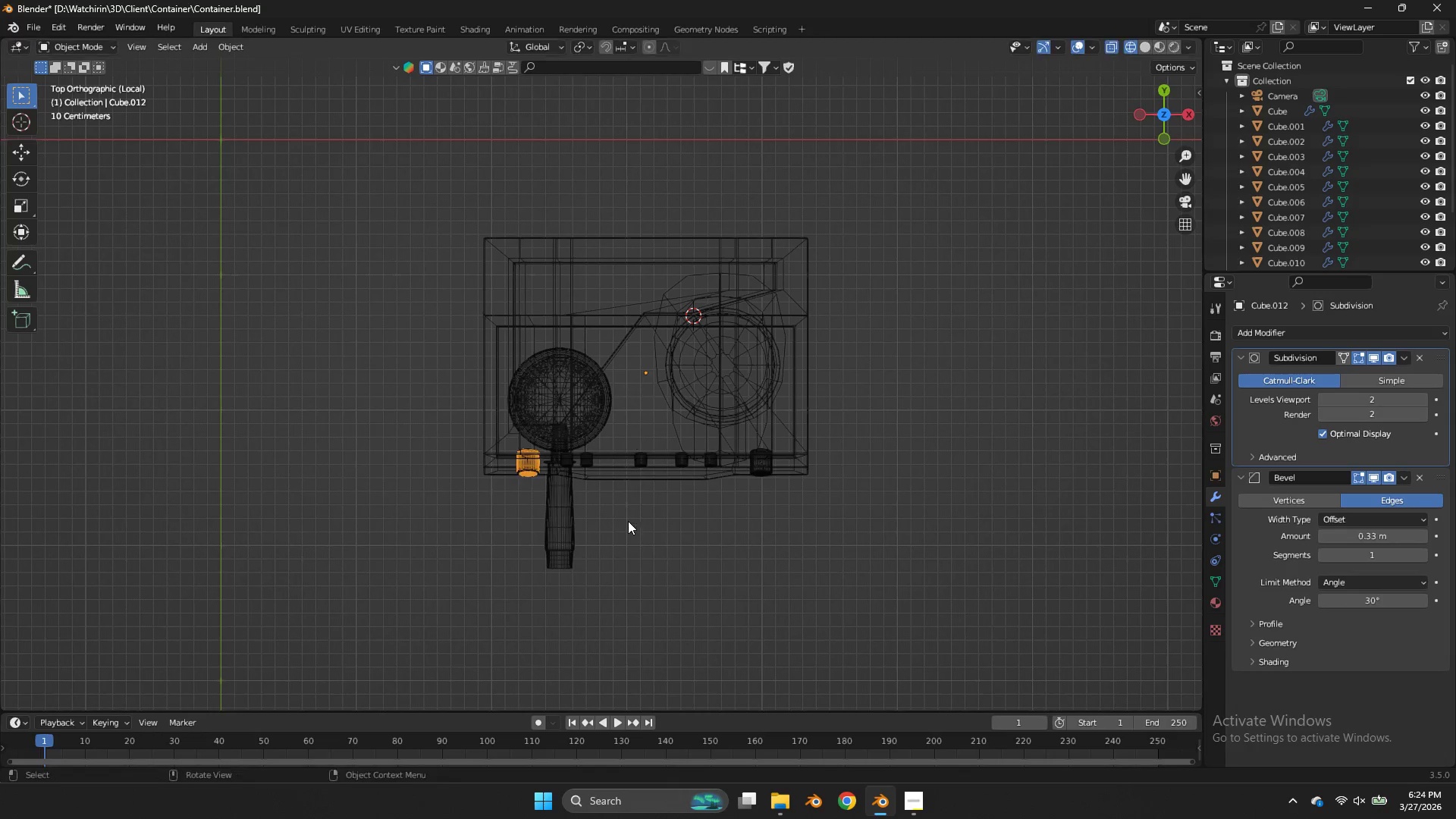 
right_click([628, 521])
 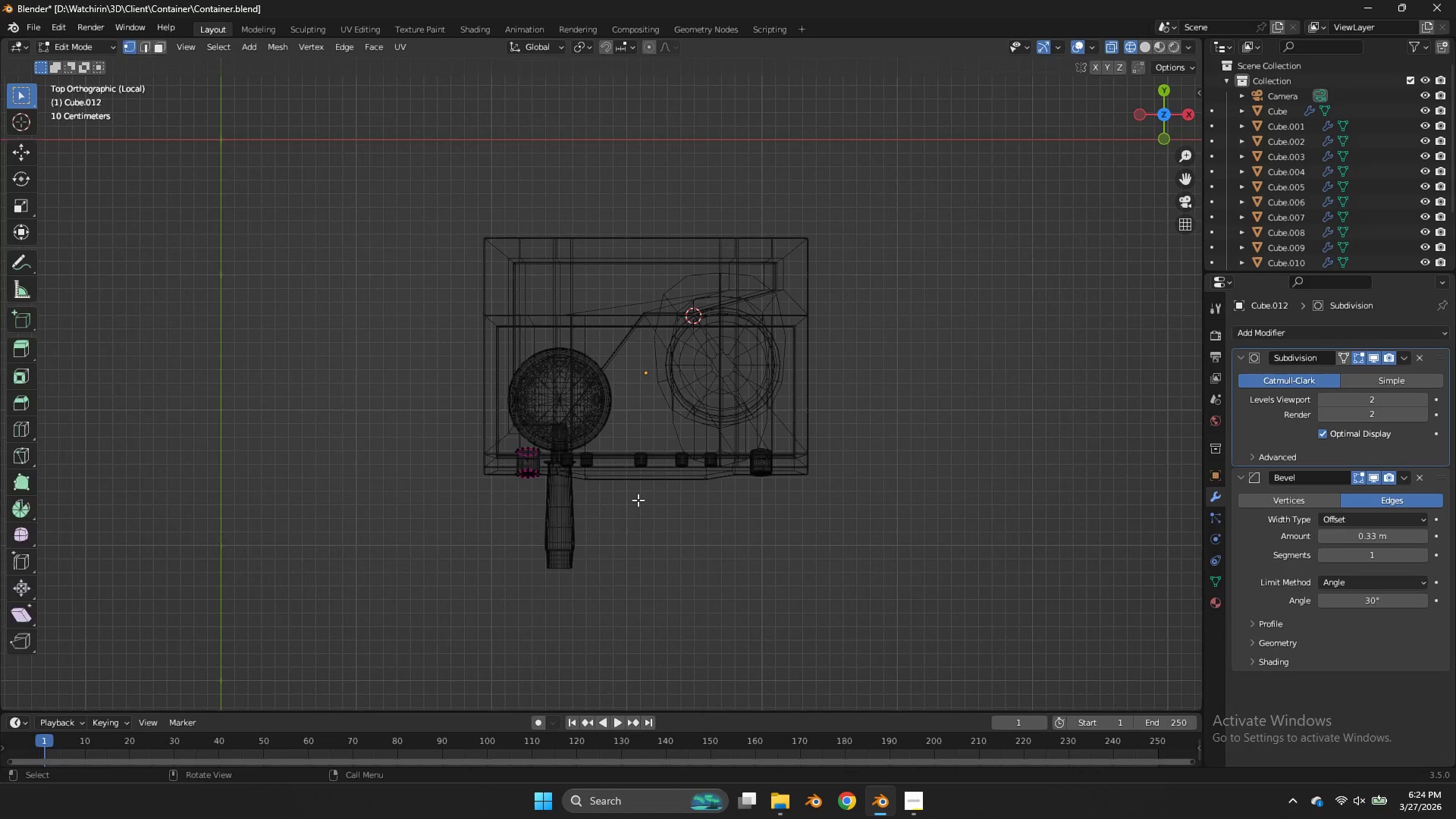 
key(Tab)
type(ar)
 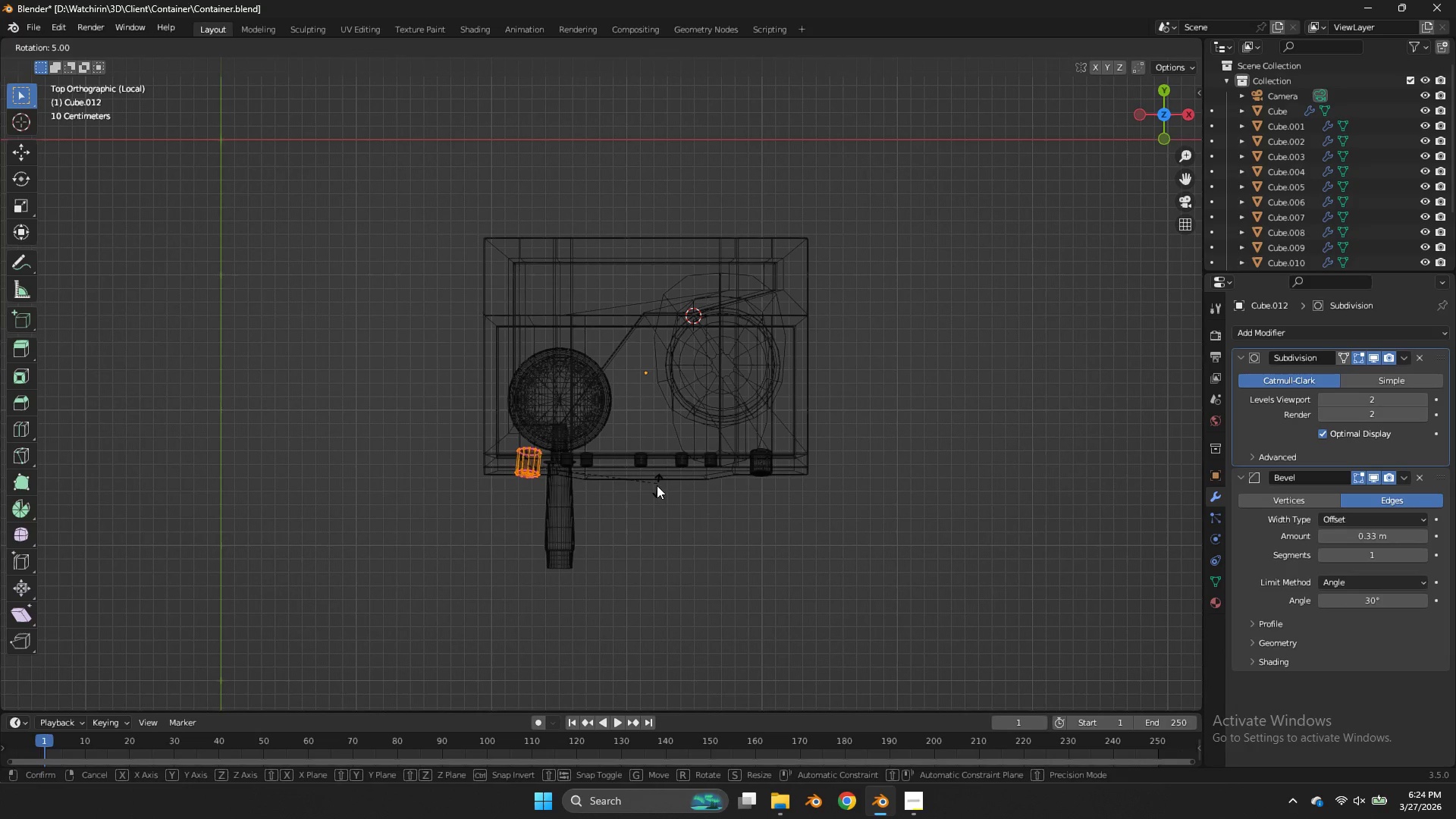 
hold_key(key=ControlLeft, duration=2.16)
left_click([522, 586])
 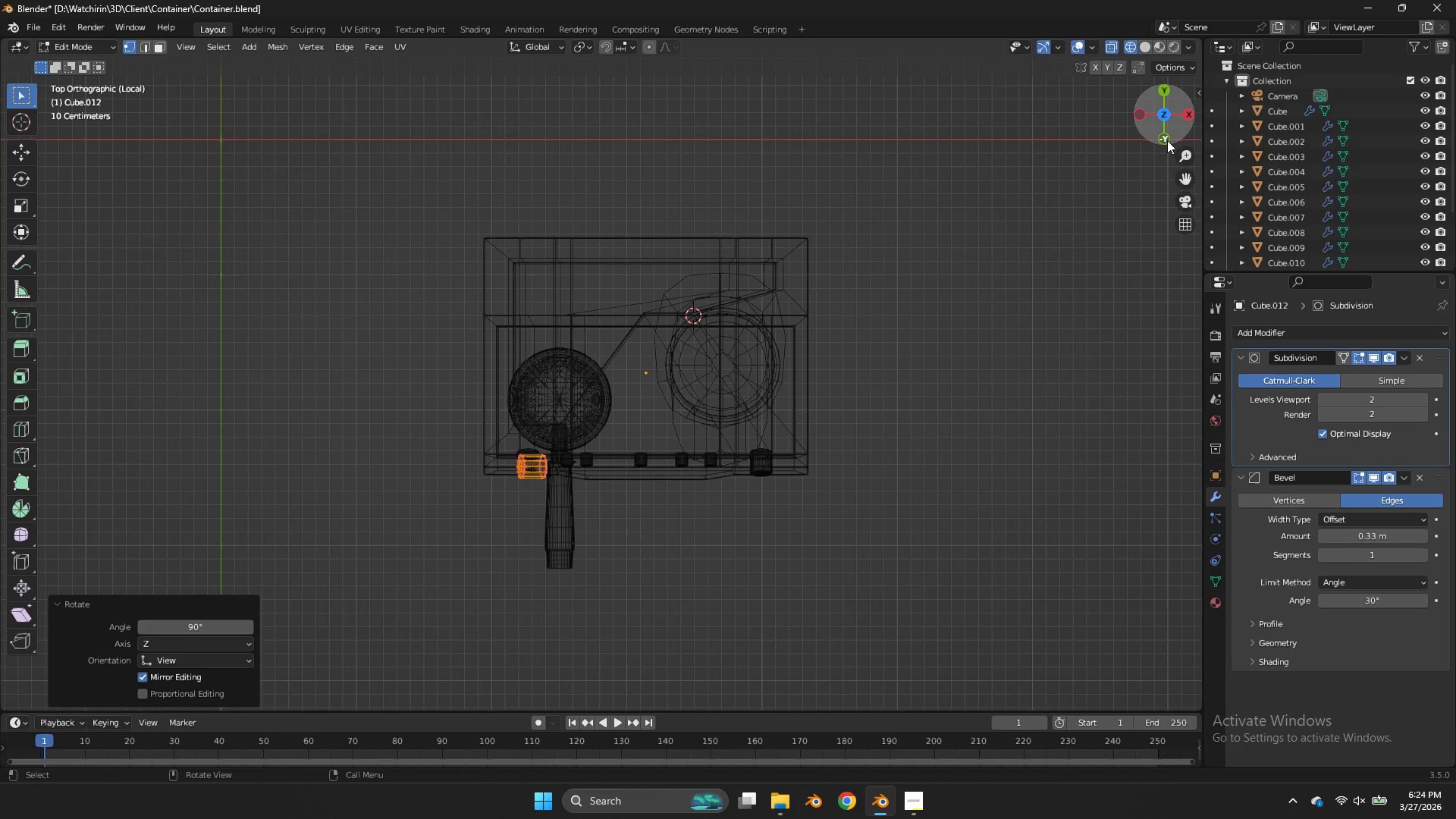 
left_click([1167, 140])
 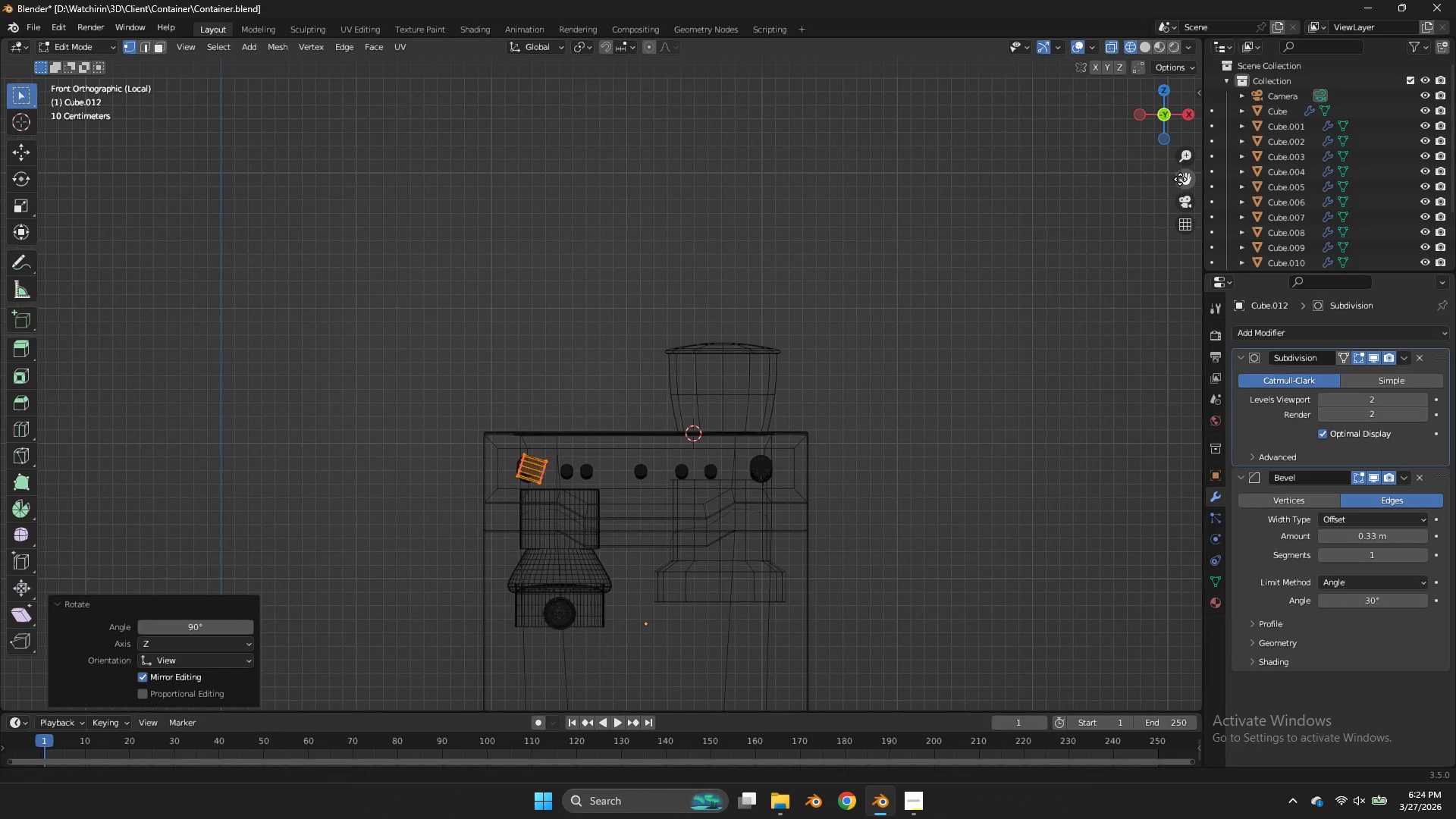 
left_click_drag(start_coordinate=[1180, 179], to_coordinate=[9, 73])
 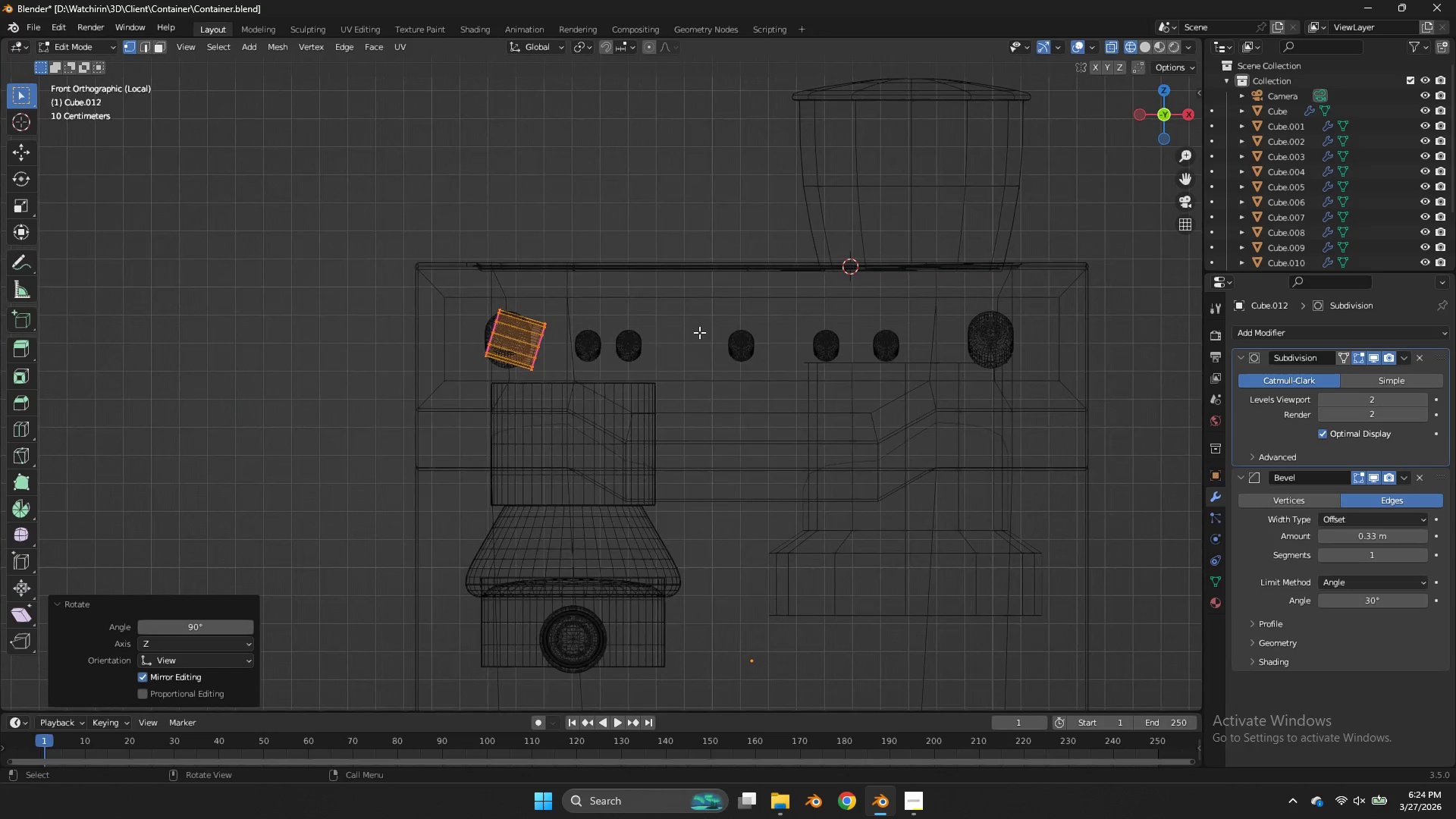 
key(R)
 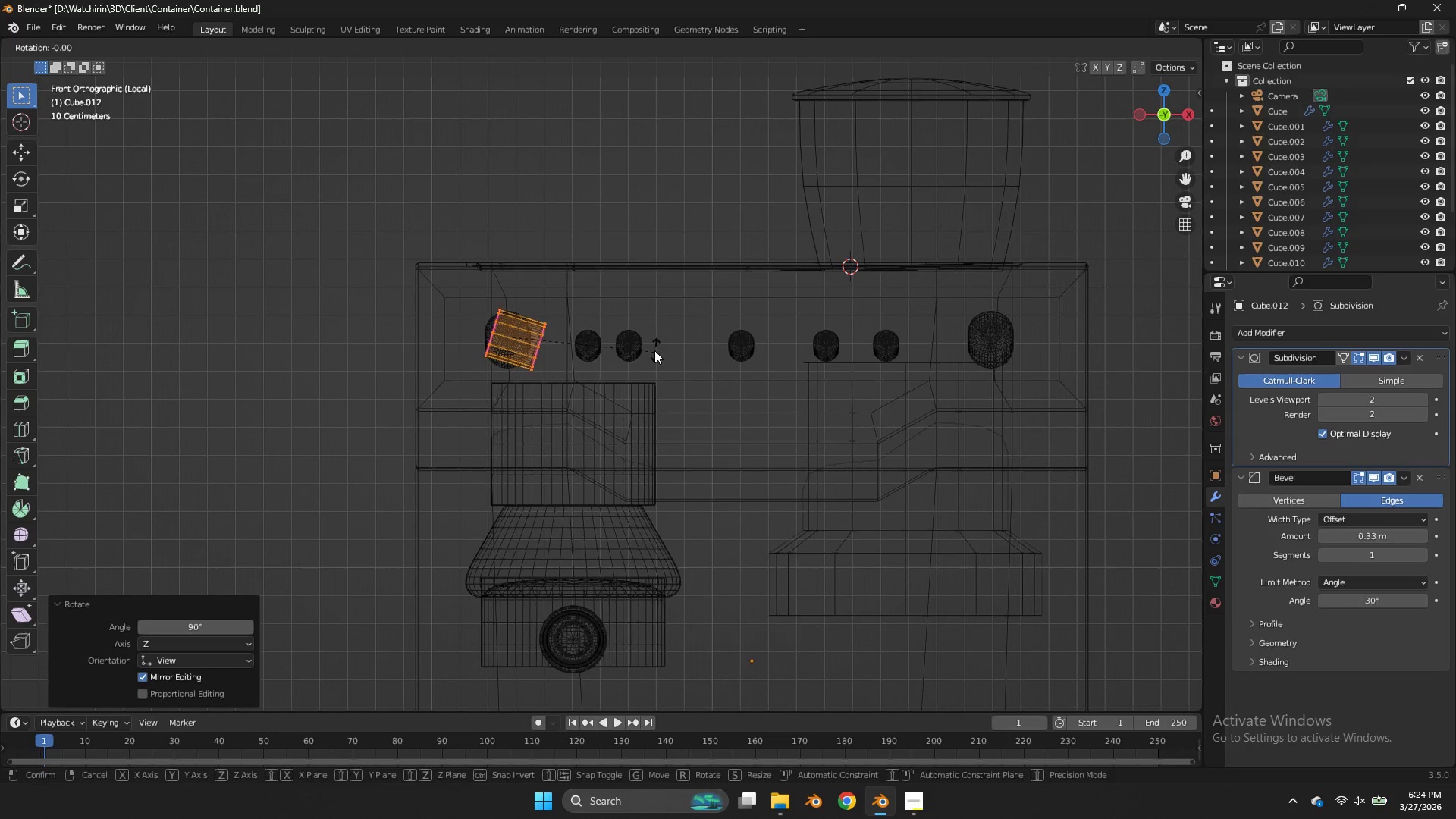 
hold_key(key=ControlLeft, duration=1.56)
 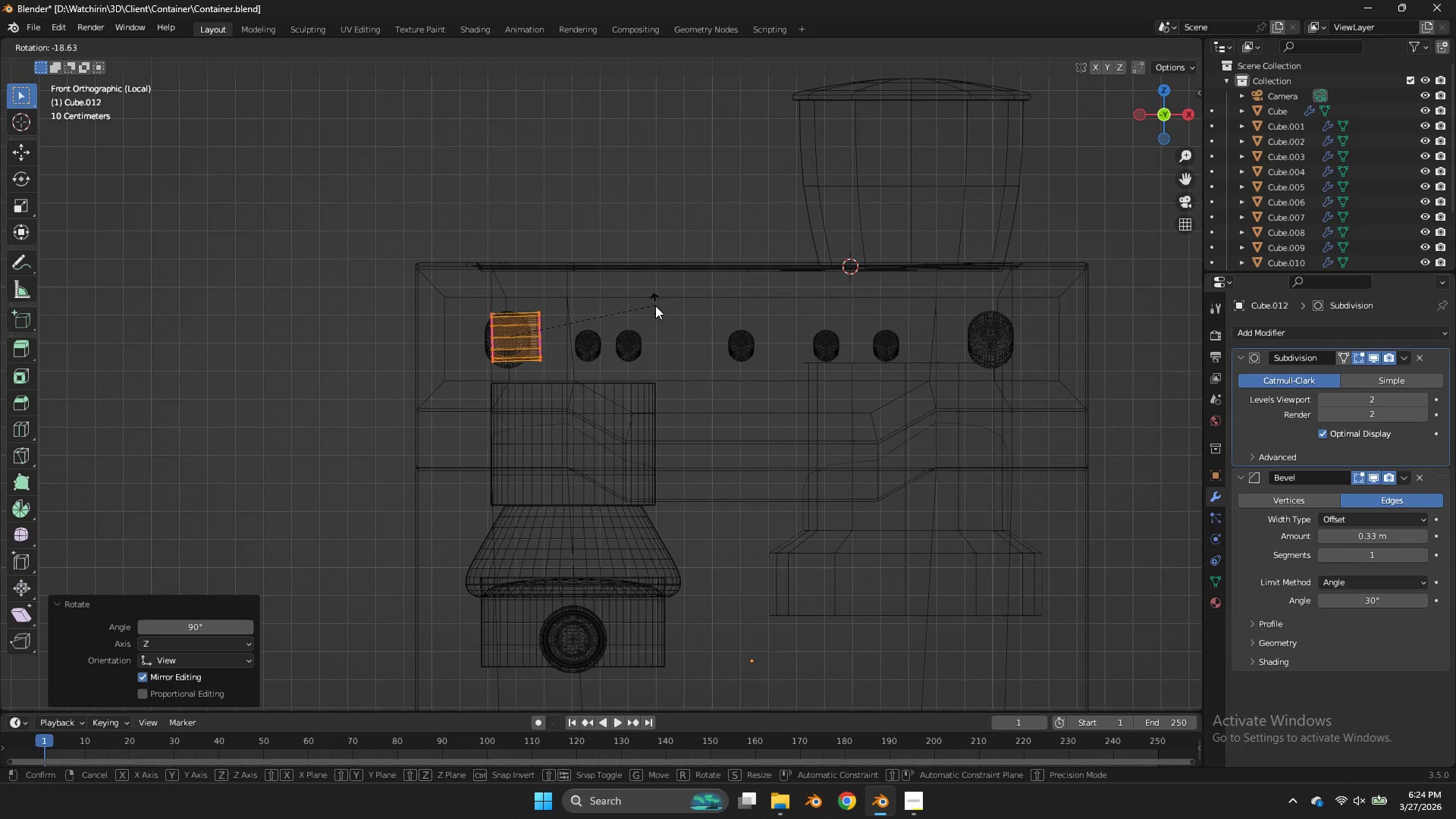 
scroll: coordinate [699, 332], scroll_direction: up, amount: 4.0
 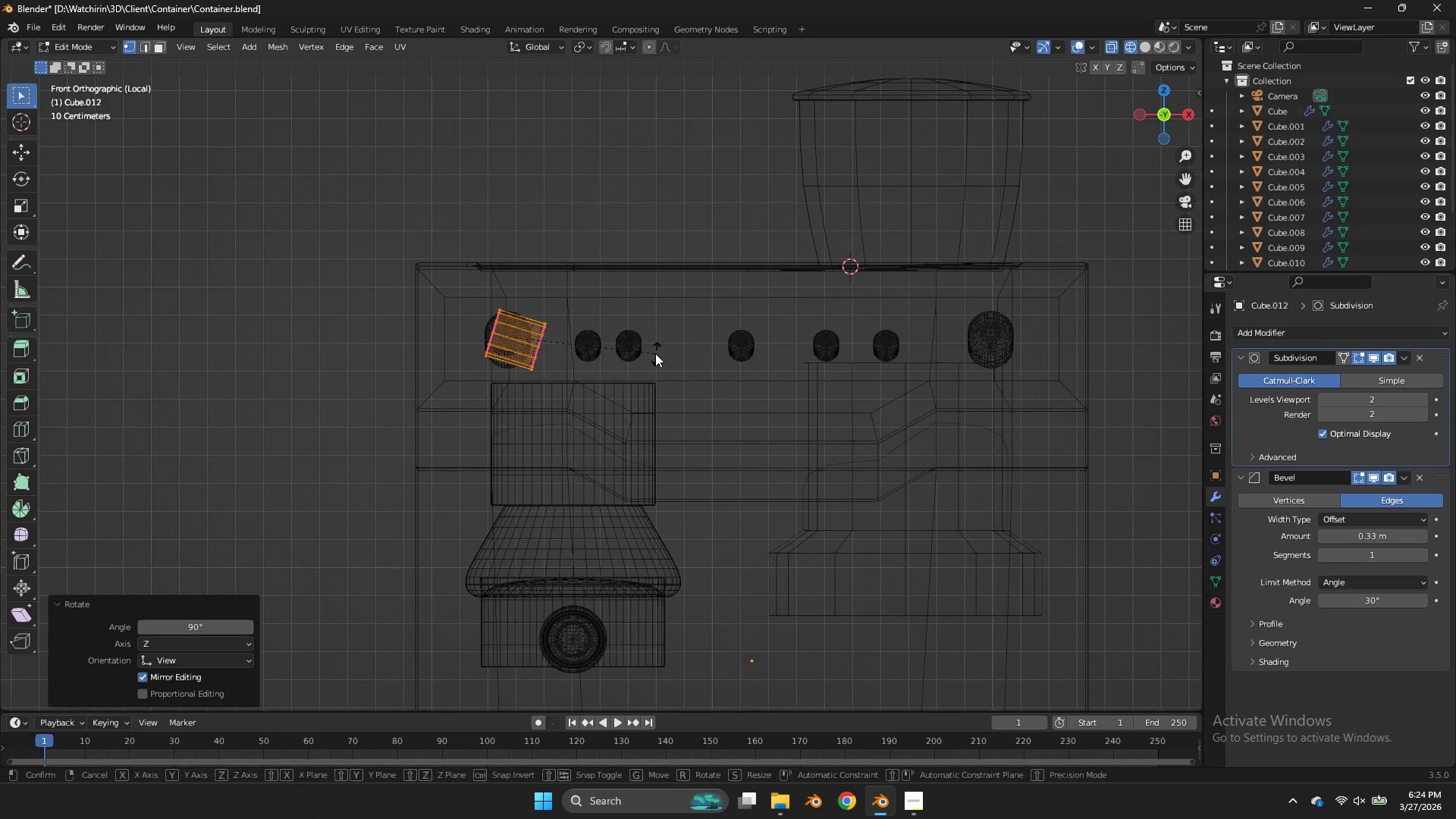 
hold_key(key=ShiftLeft, duration=1.17)
left_click([651, 338])
 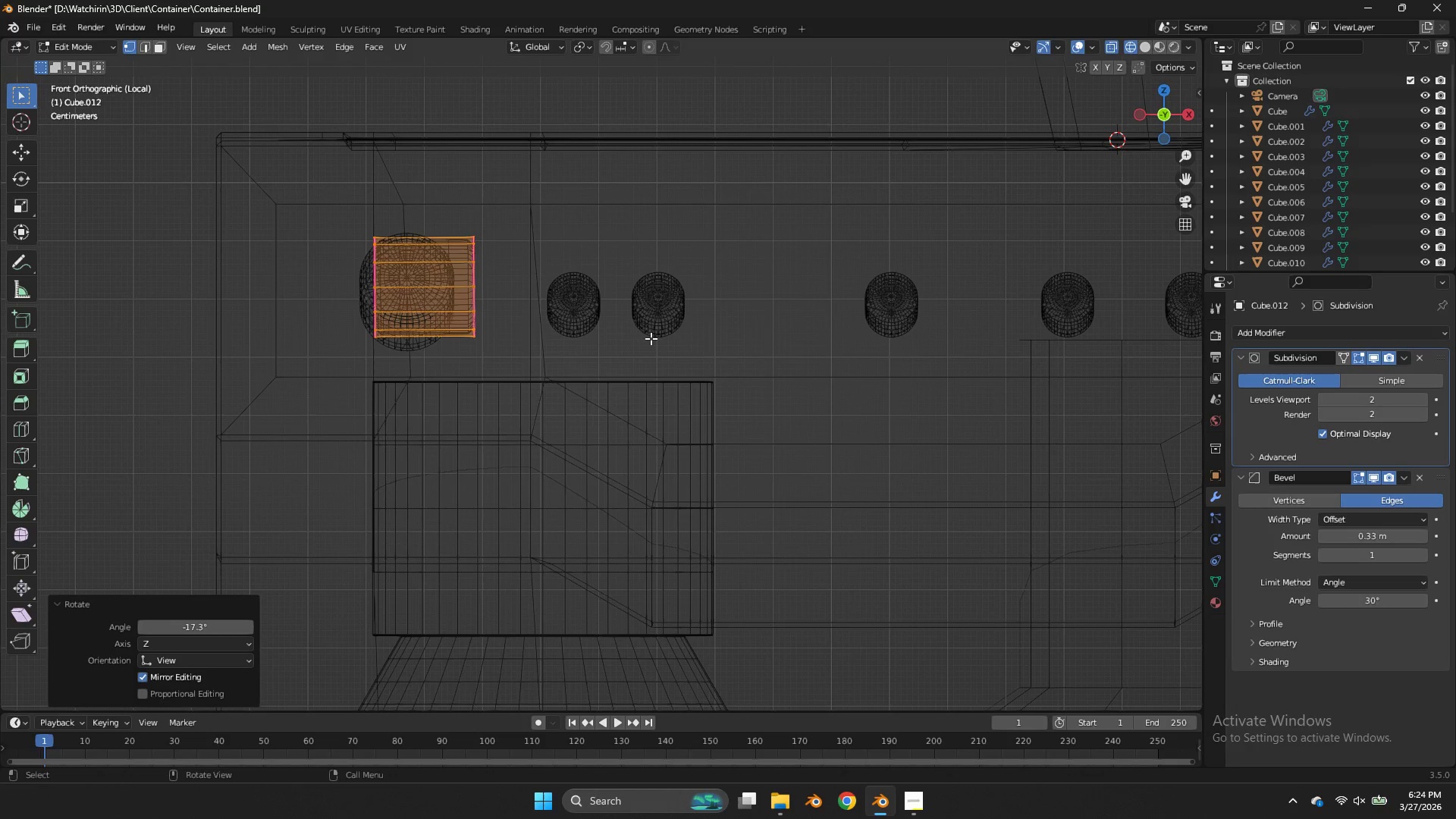 
scroll: coordinate [651, 338], scroll_direction: up, amount: 4.0
 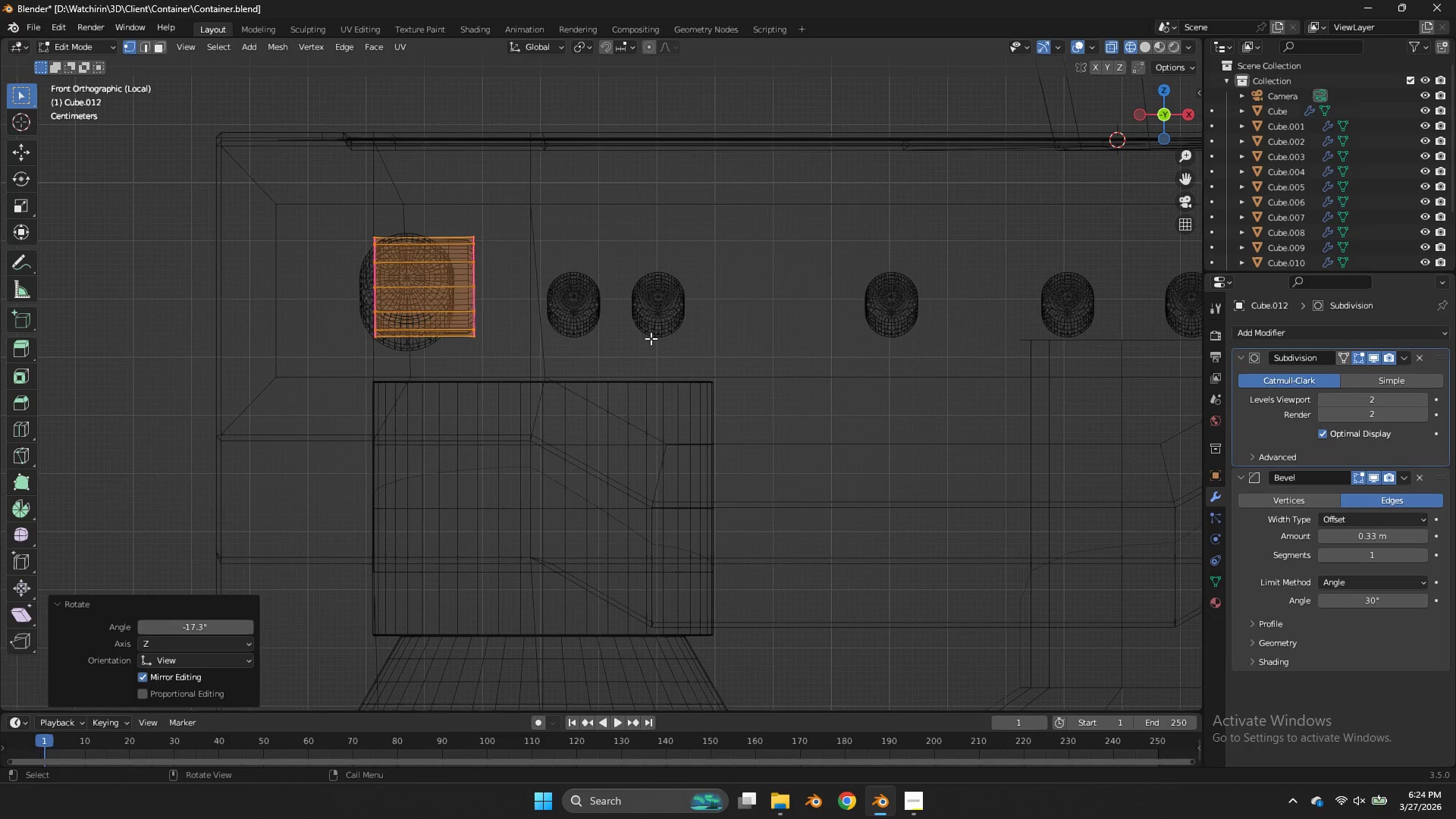 
key(R)
 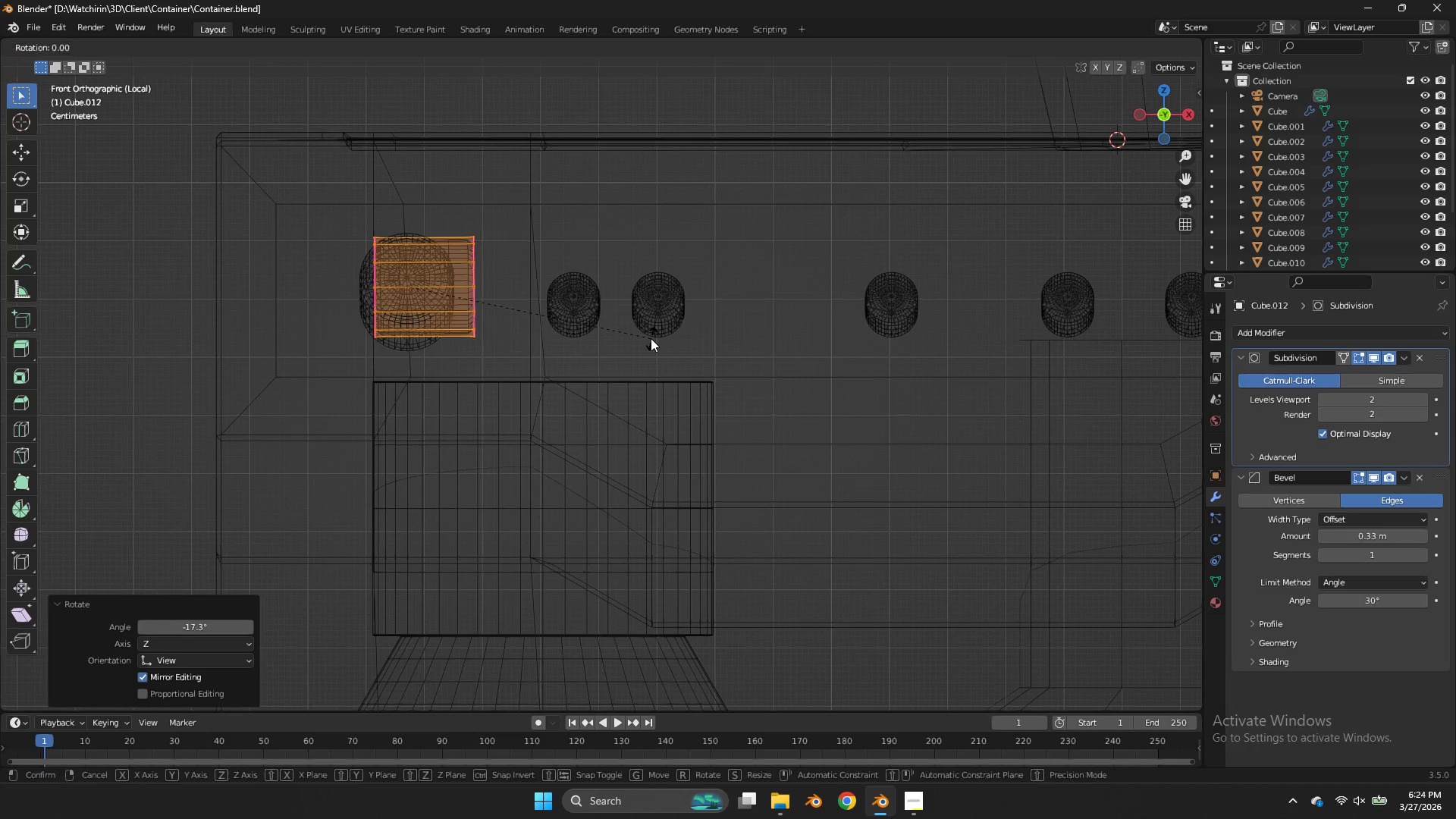 
hold_key(key=ShiftLeft, duration=0.97)
left_click([647, 356])
 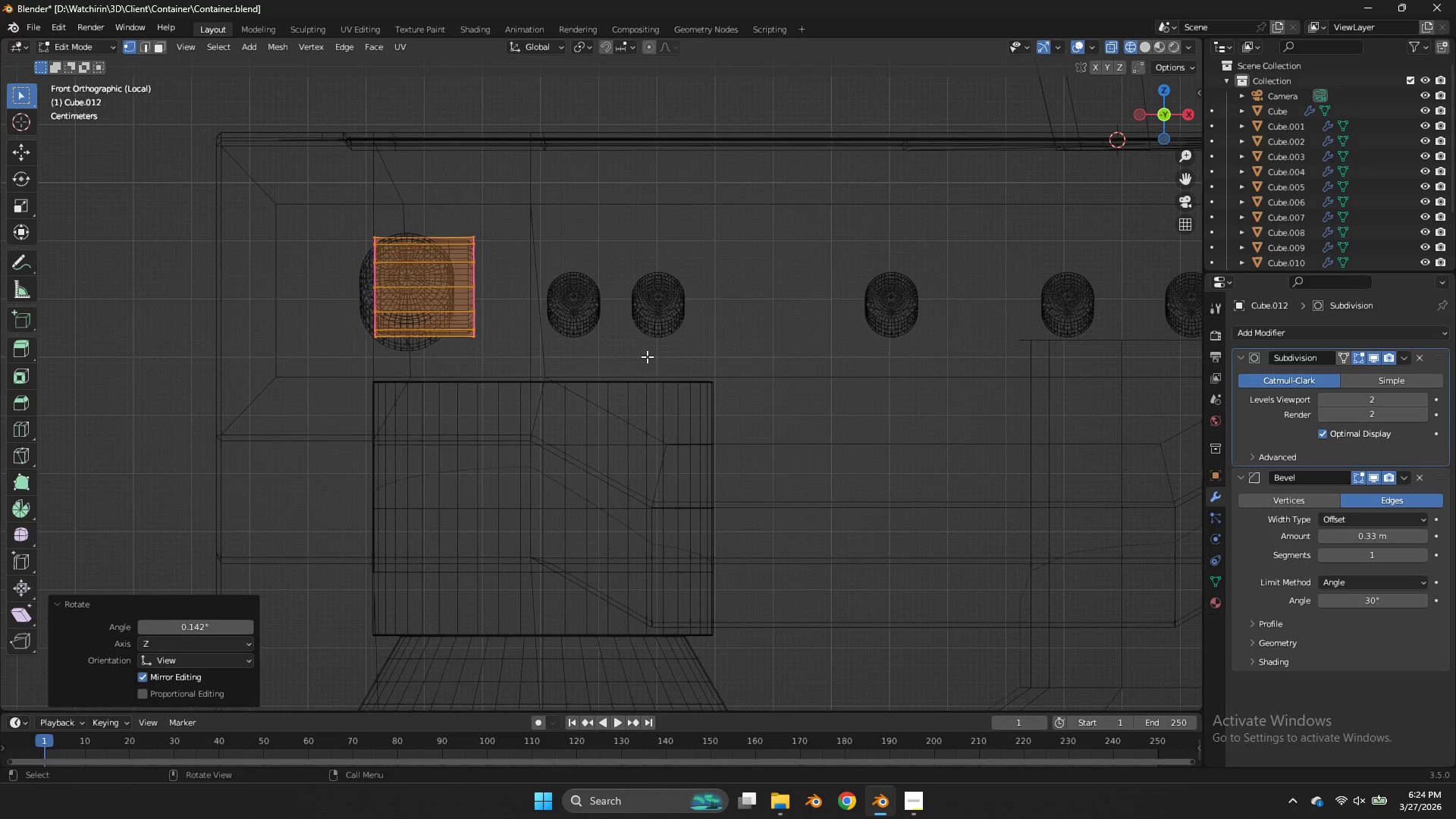 
type(gx)
 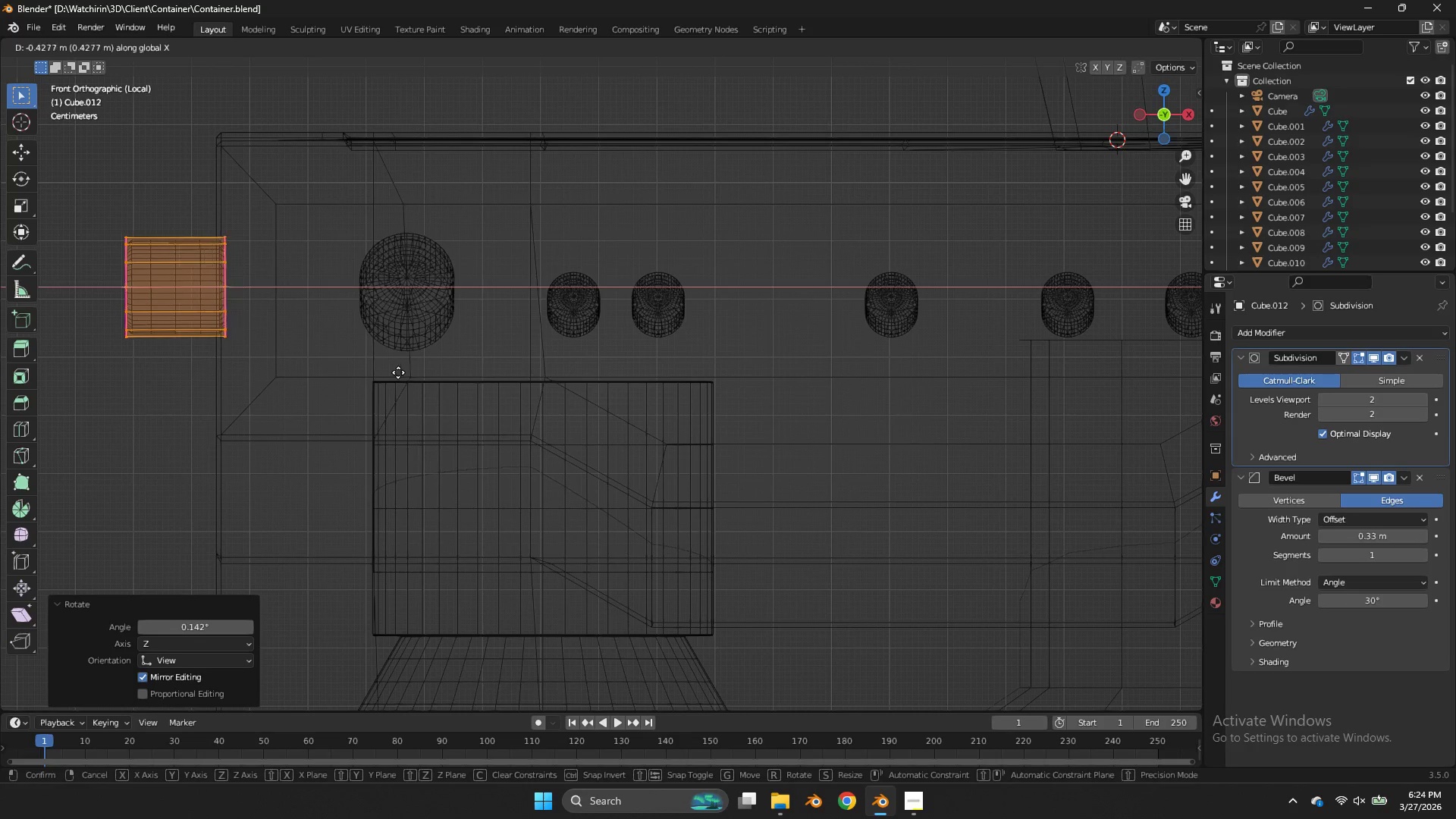 
left_click([398, 372])
 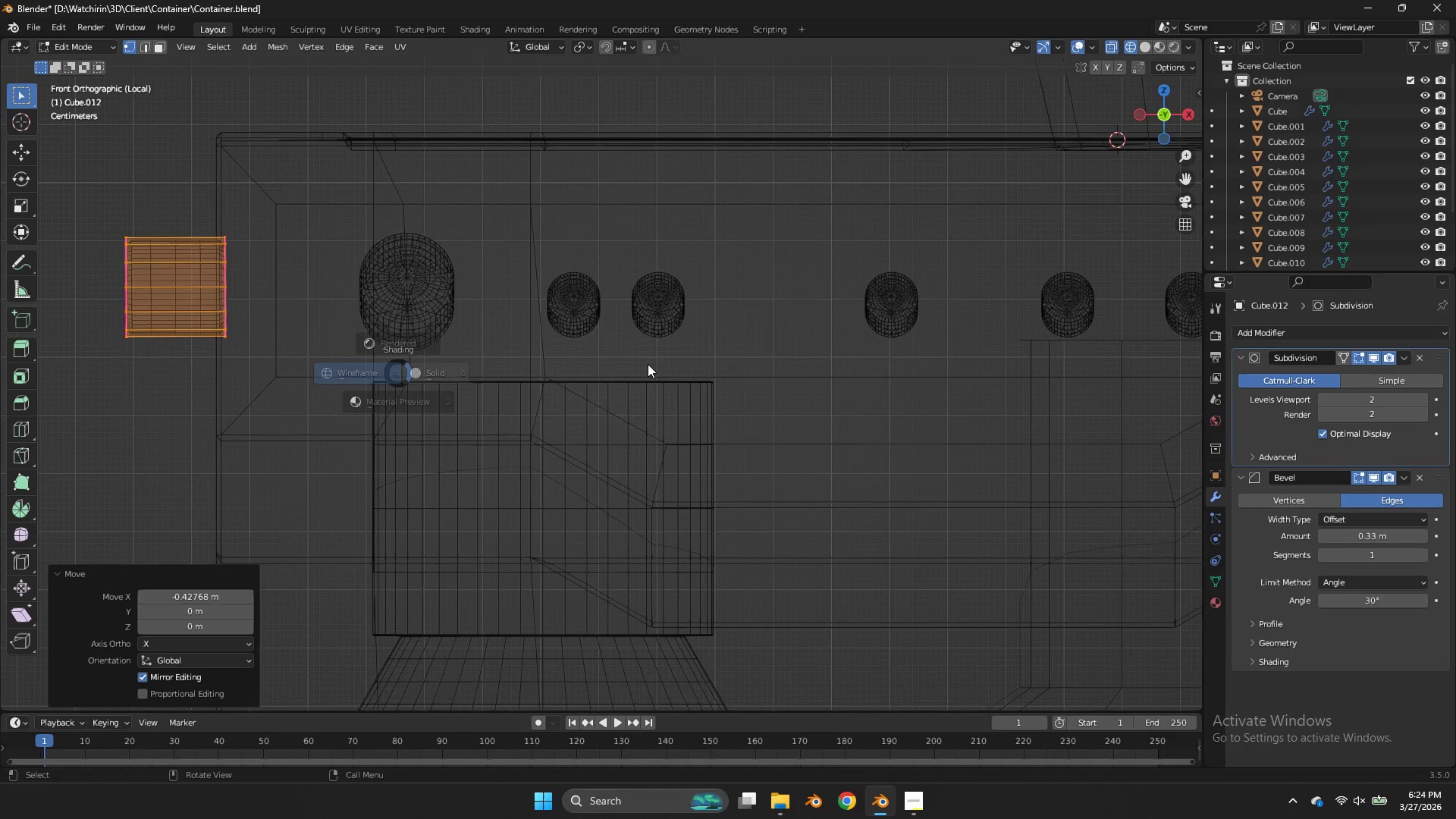 
key(Z)
 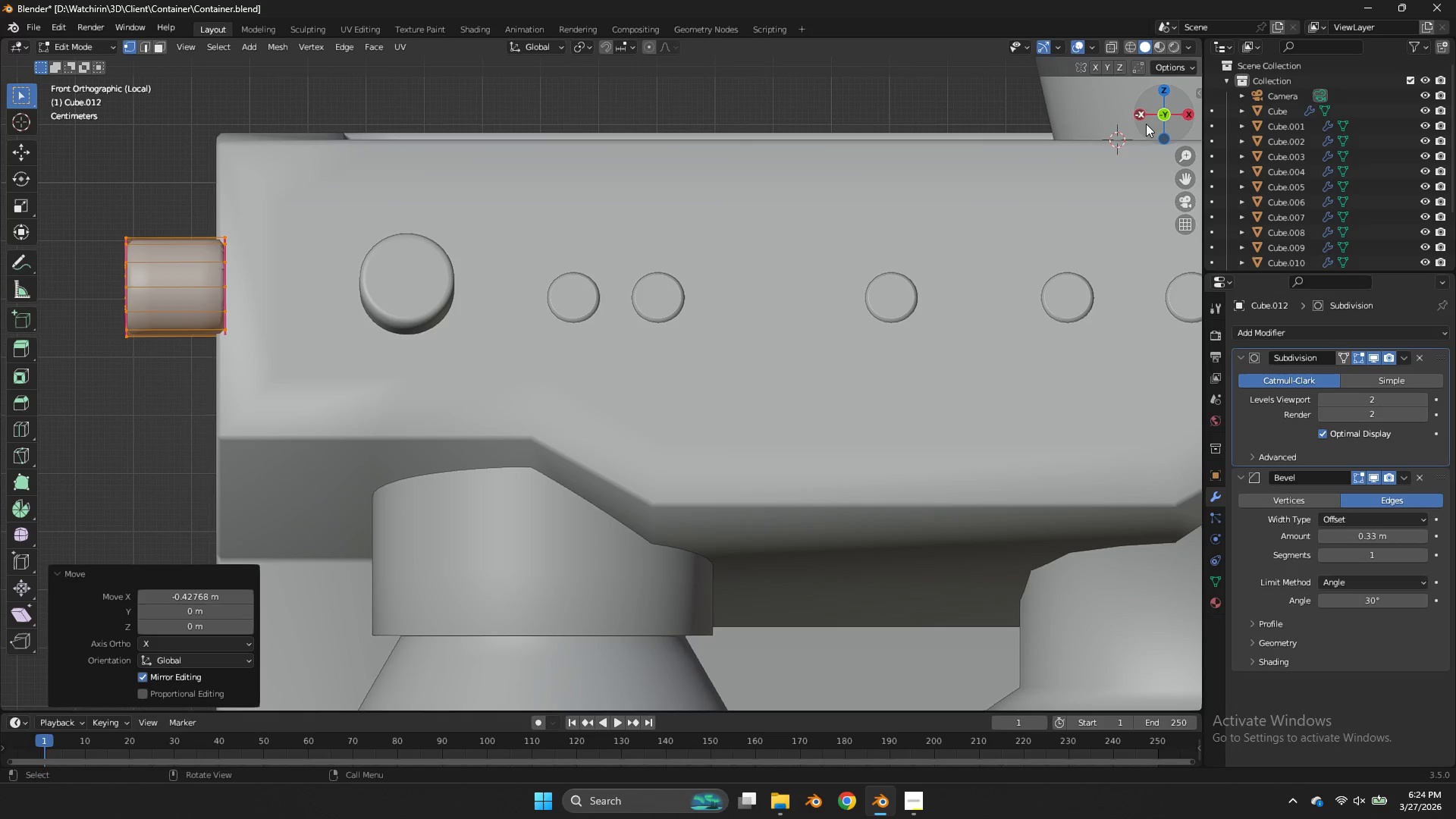 
left_click([1144, 124])
 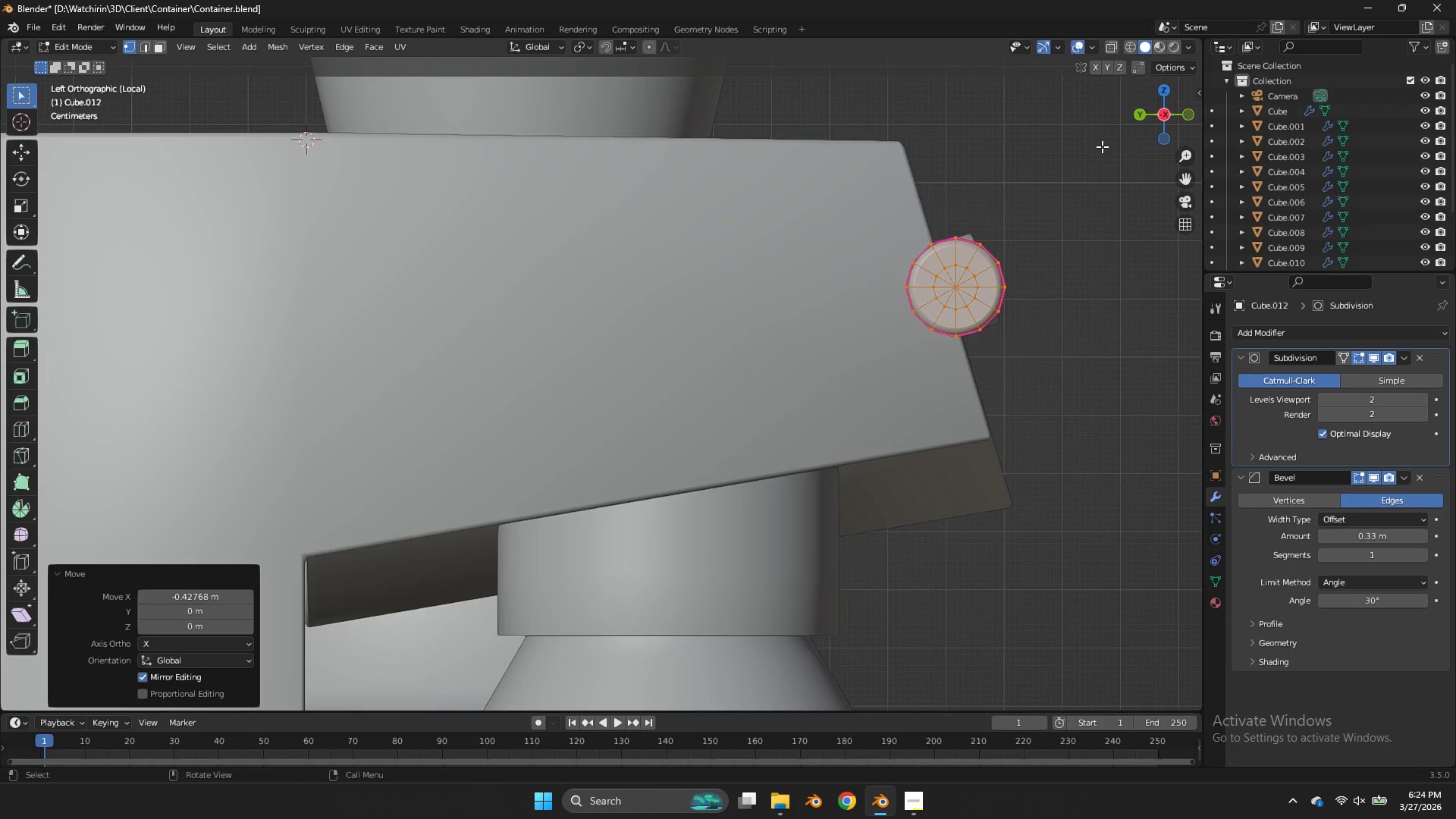 
key(G)
 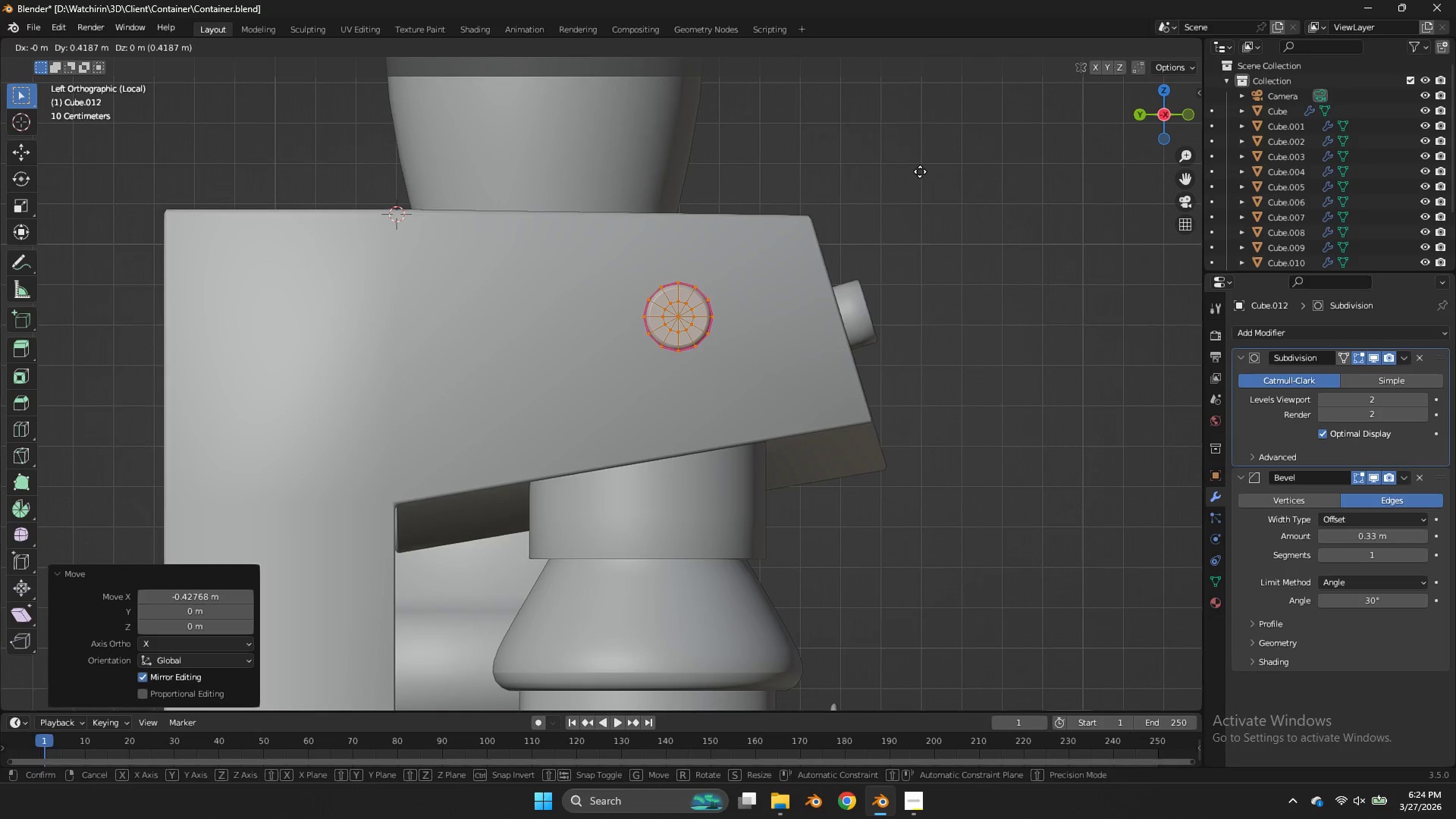 
scroll: coordinate [1101, 146], scroll_direction: down, amount: 2.0
 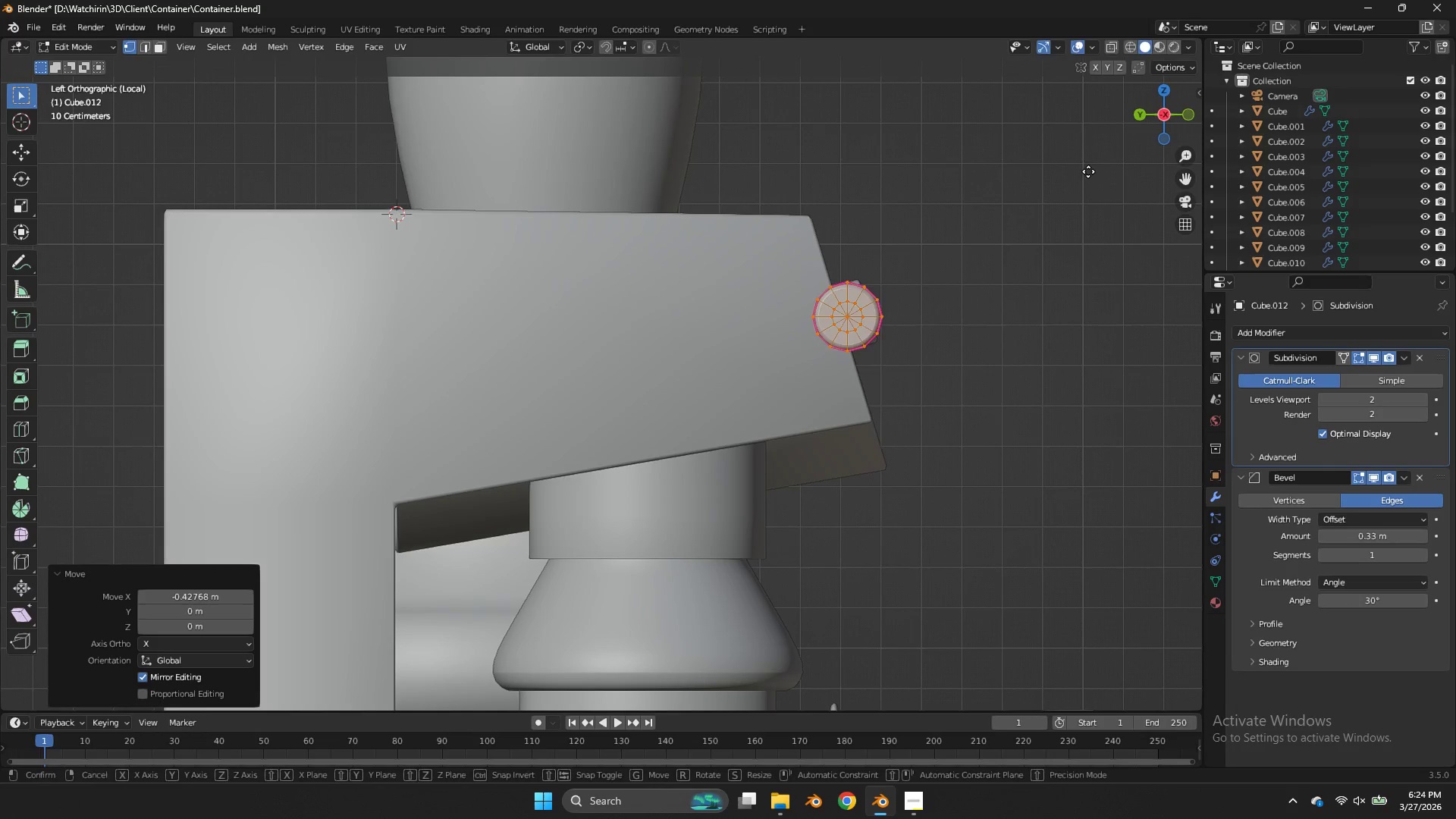 
left_click([920, 171])
 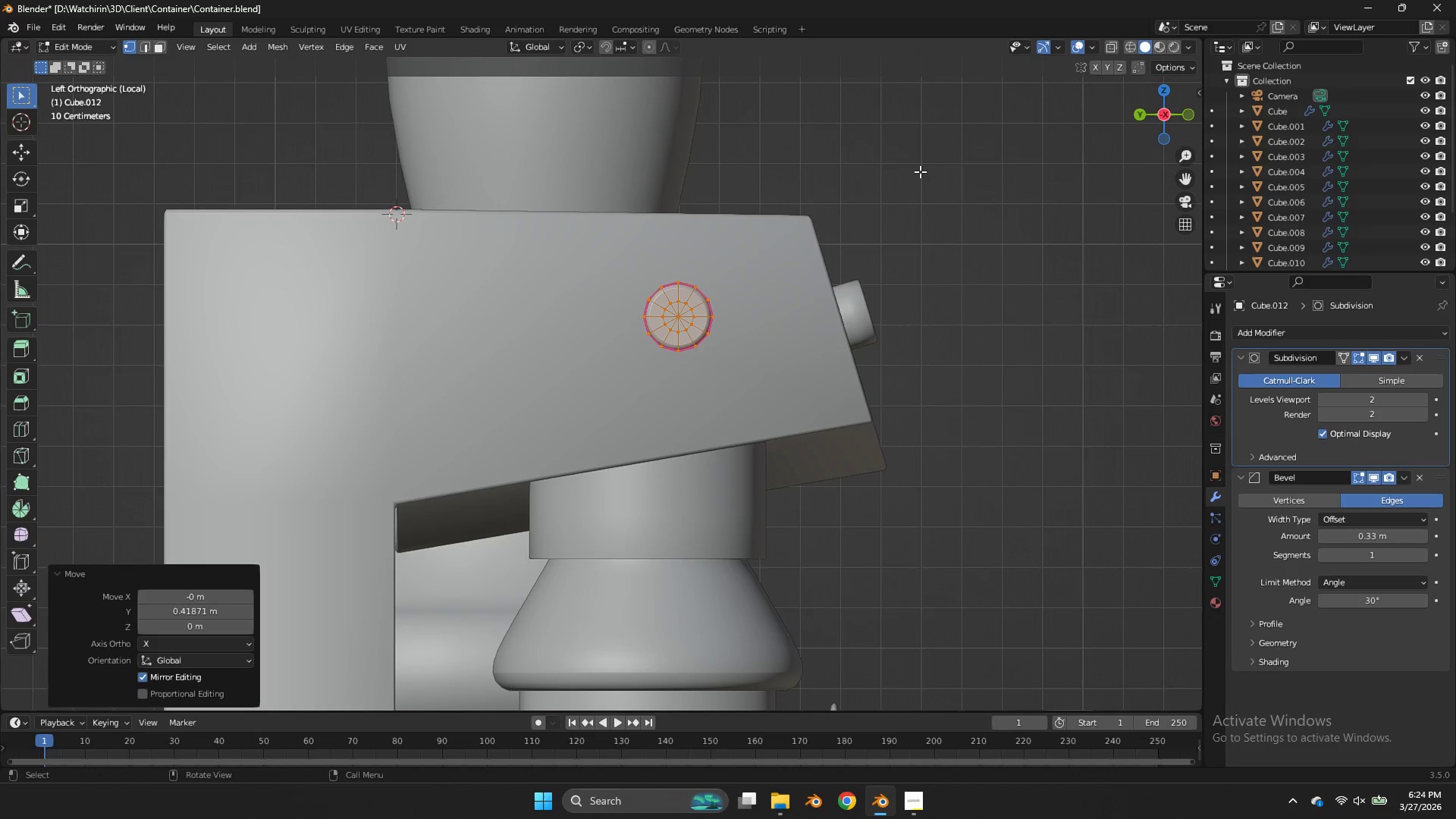 
key(S)
 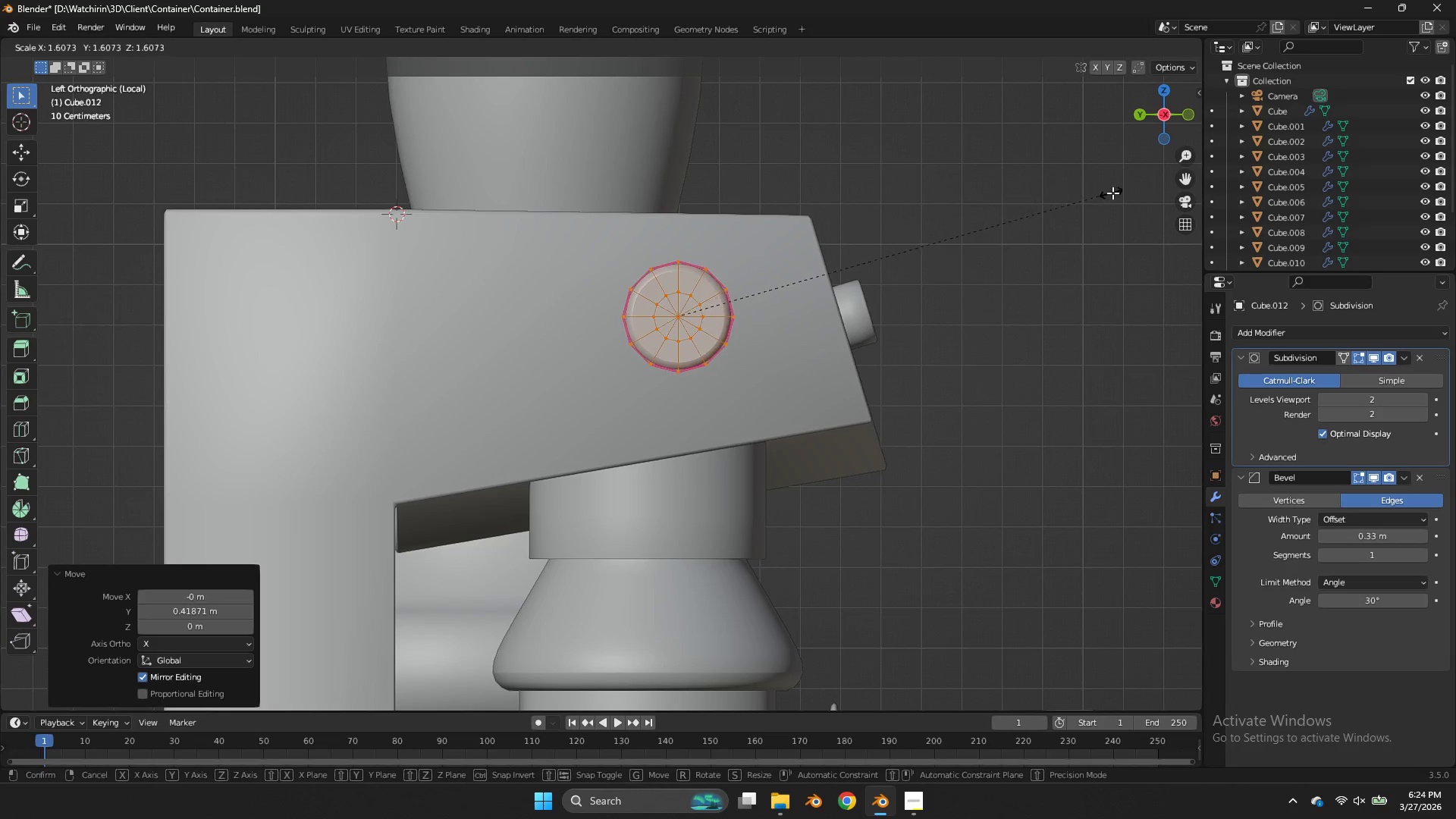 
left_click_drag(start_coordinate=[1111, 193], to_coordinate=[1116, 191])
 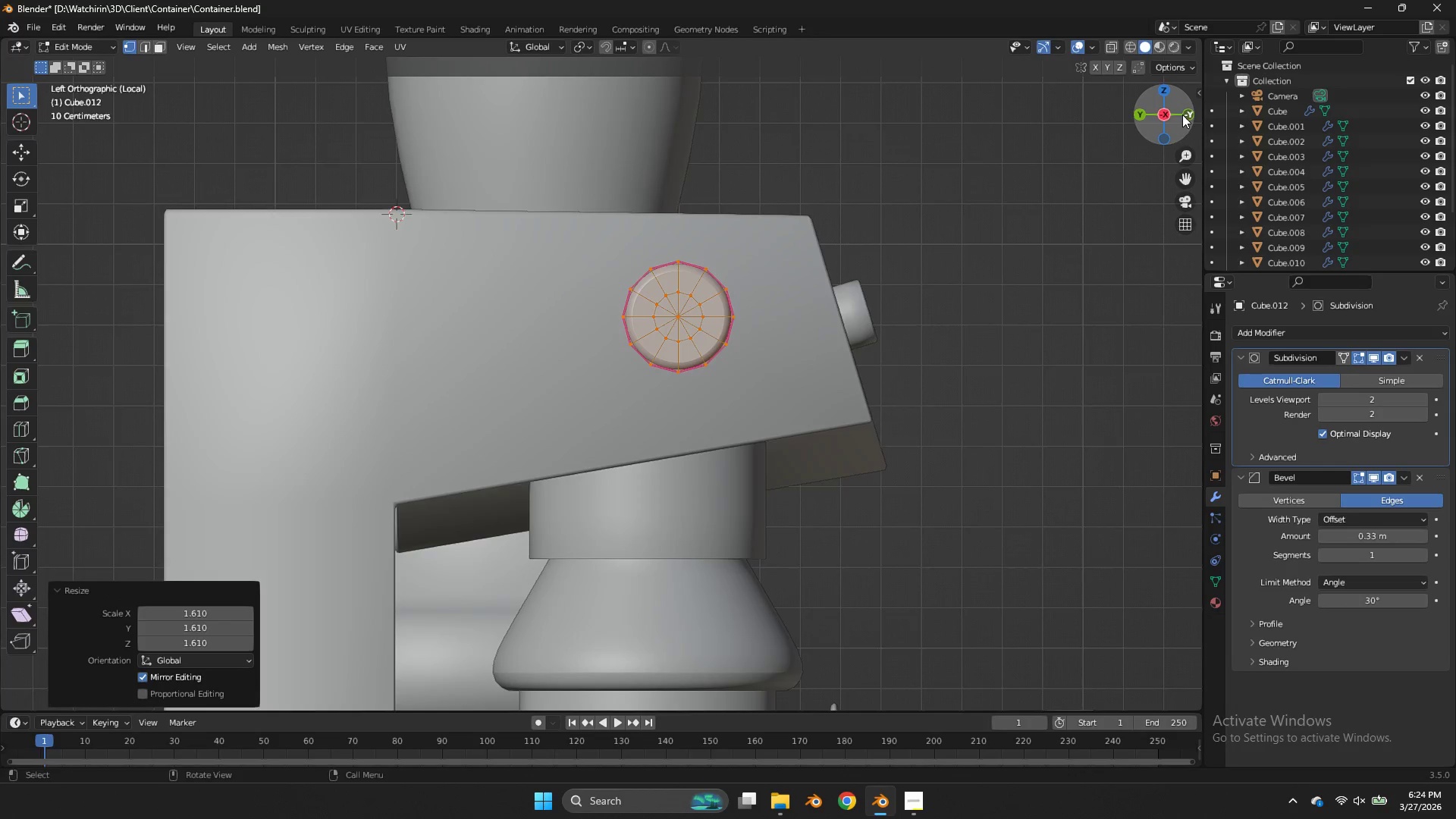 
left_click_drag(start_coordinate=[1182, 115], to_coordinate=[1137, 111])
 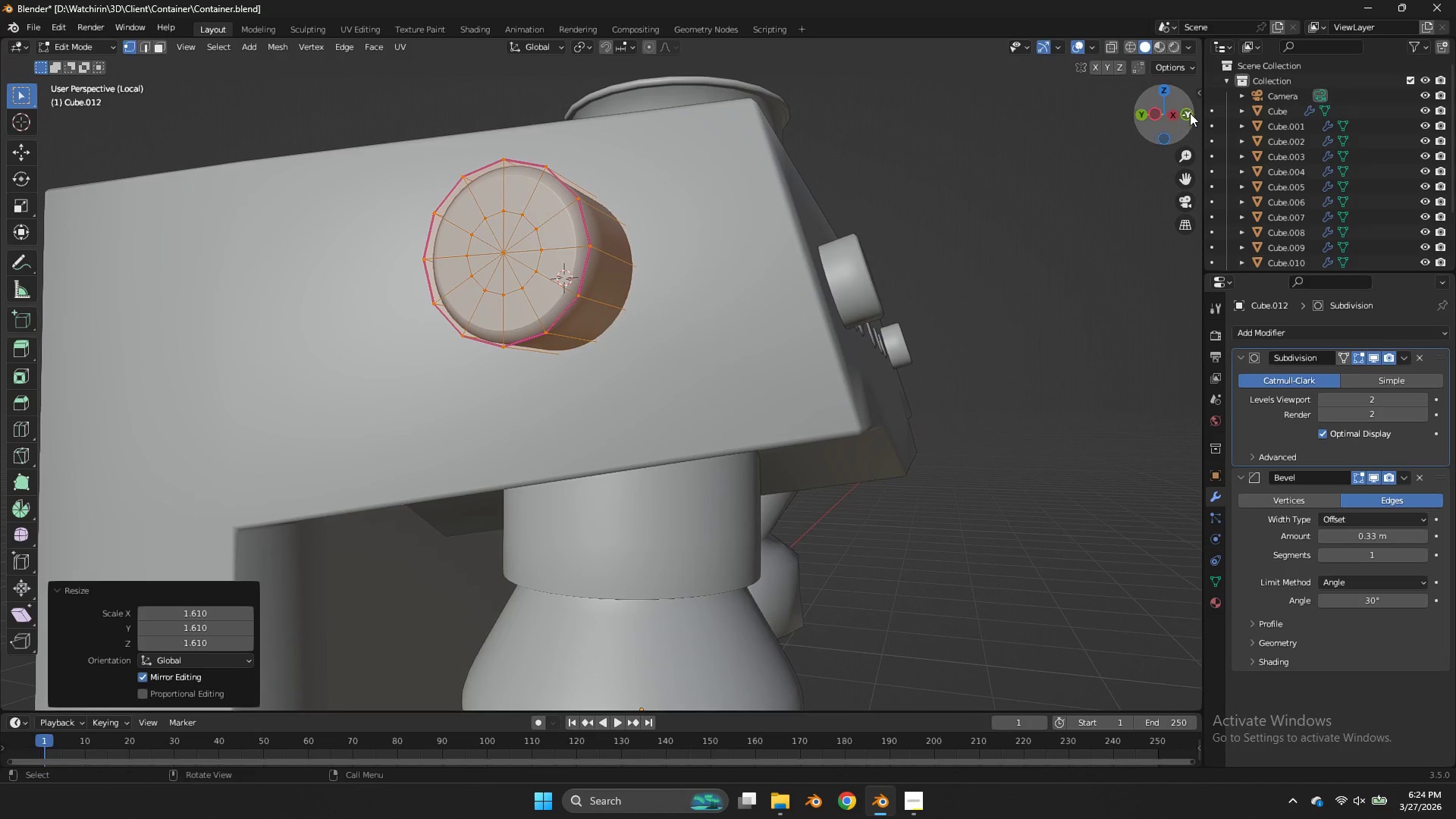 
left_click([1190, 113])
 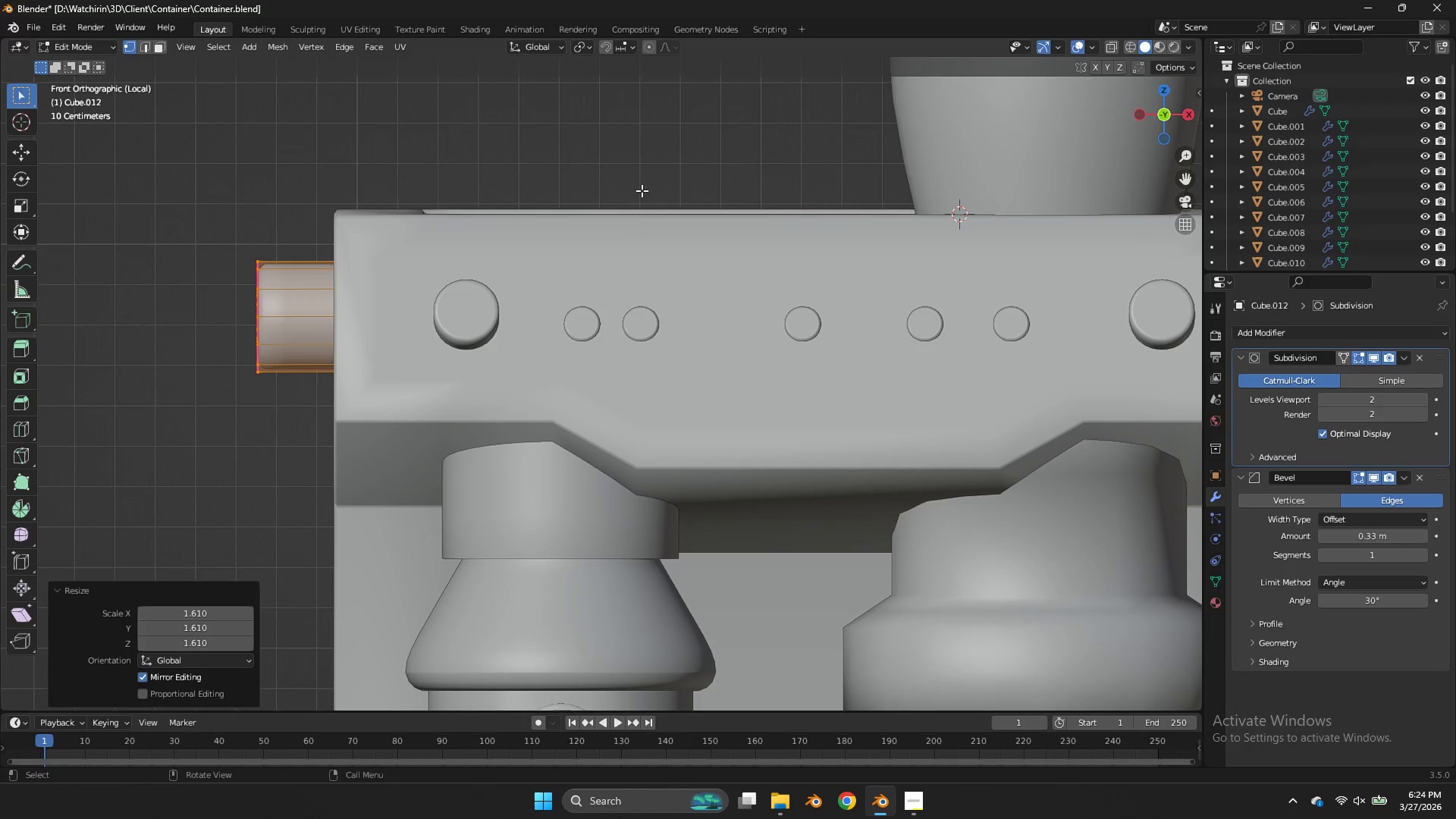 
type(zsx0)
 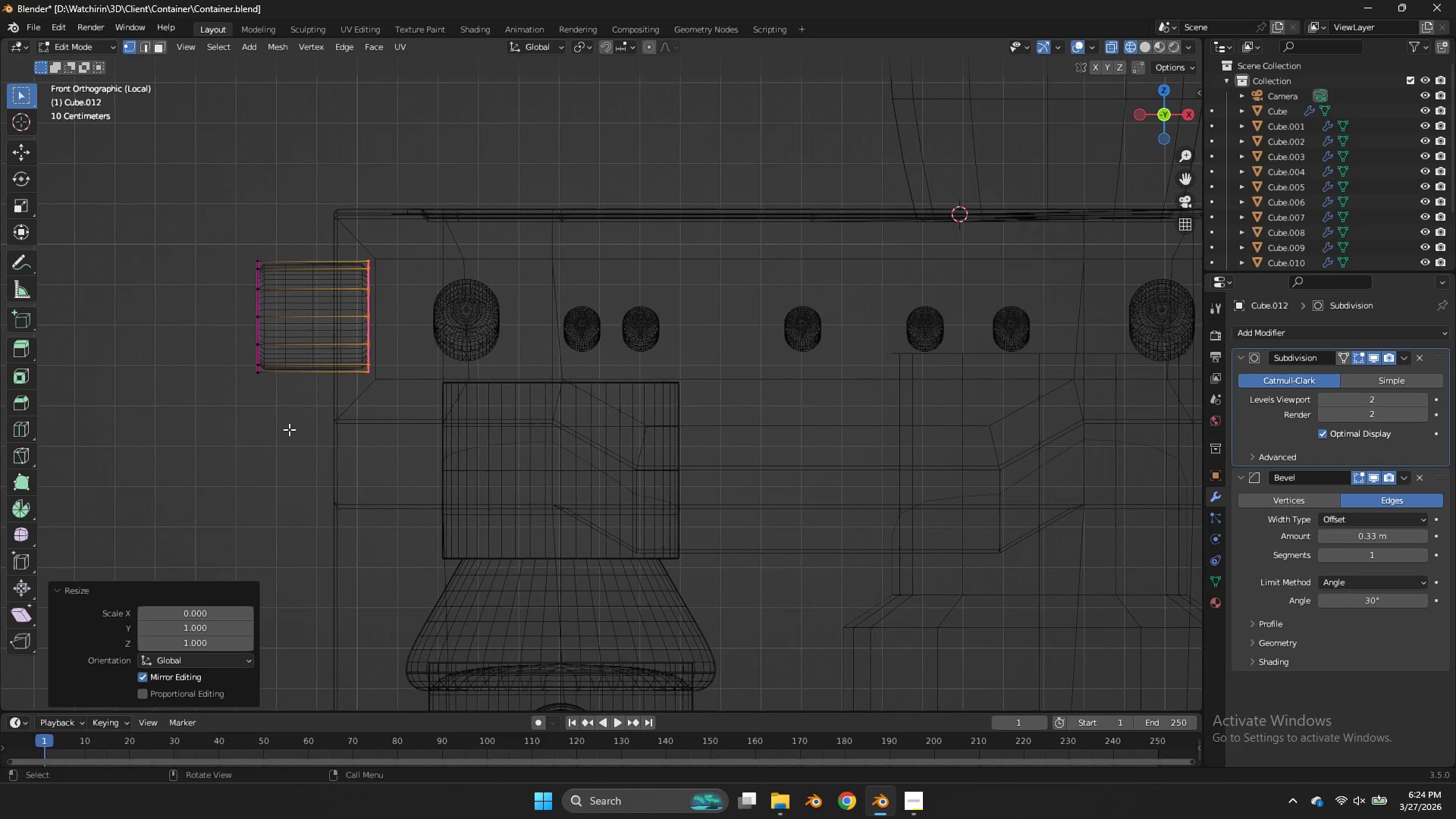 
left_click_drag(start_coordinate=[451, 218], to_coordinate=[281, 428])
 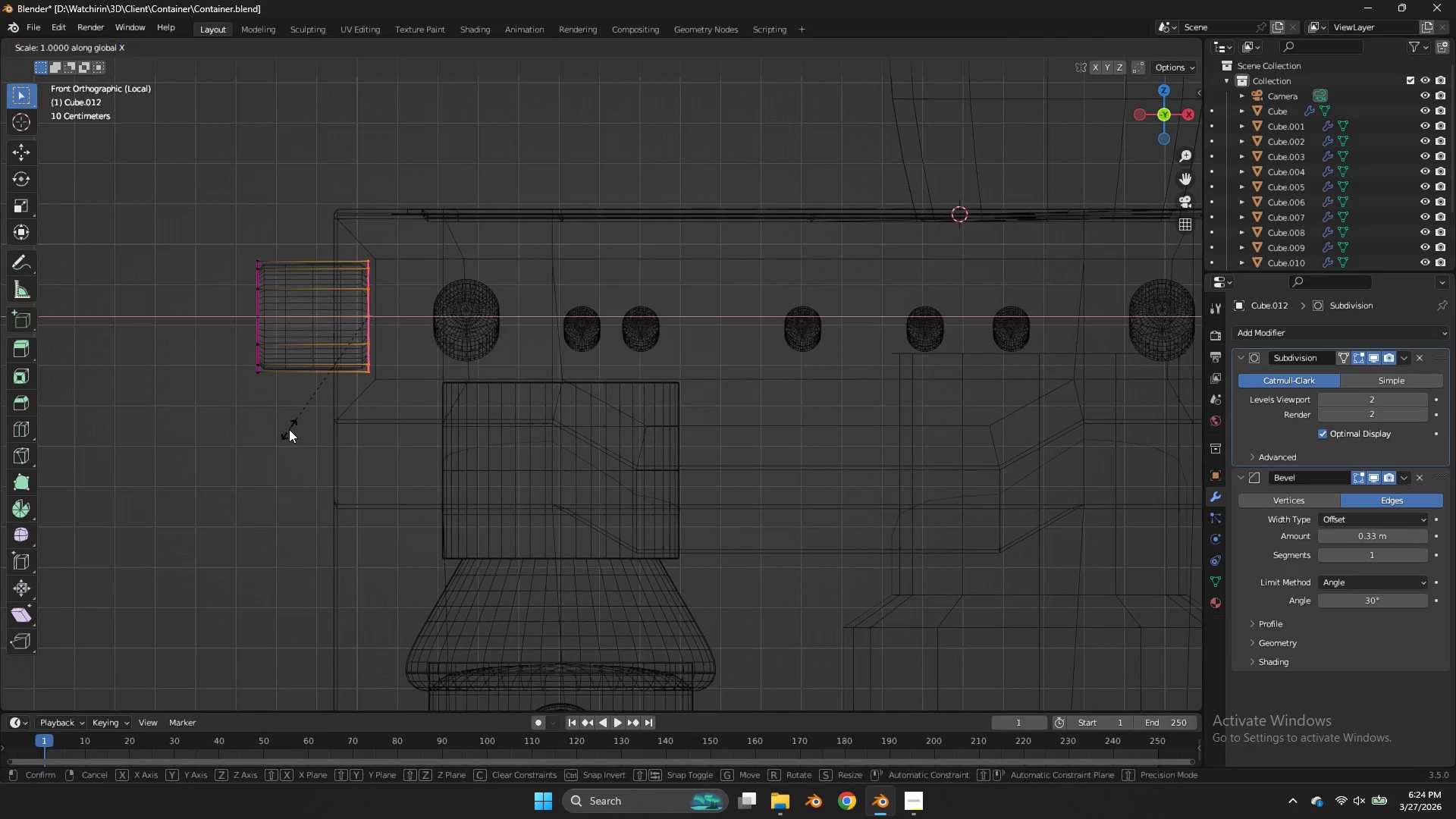 
key(Enter)
 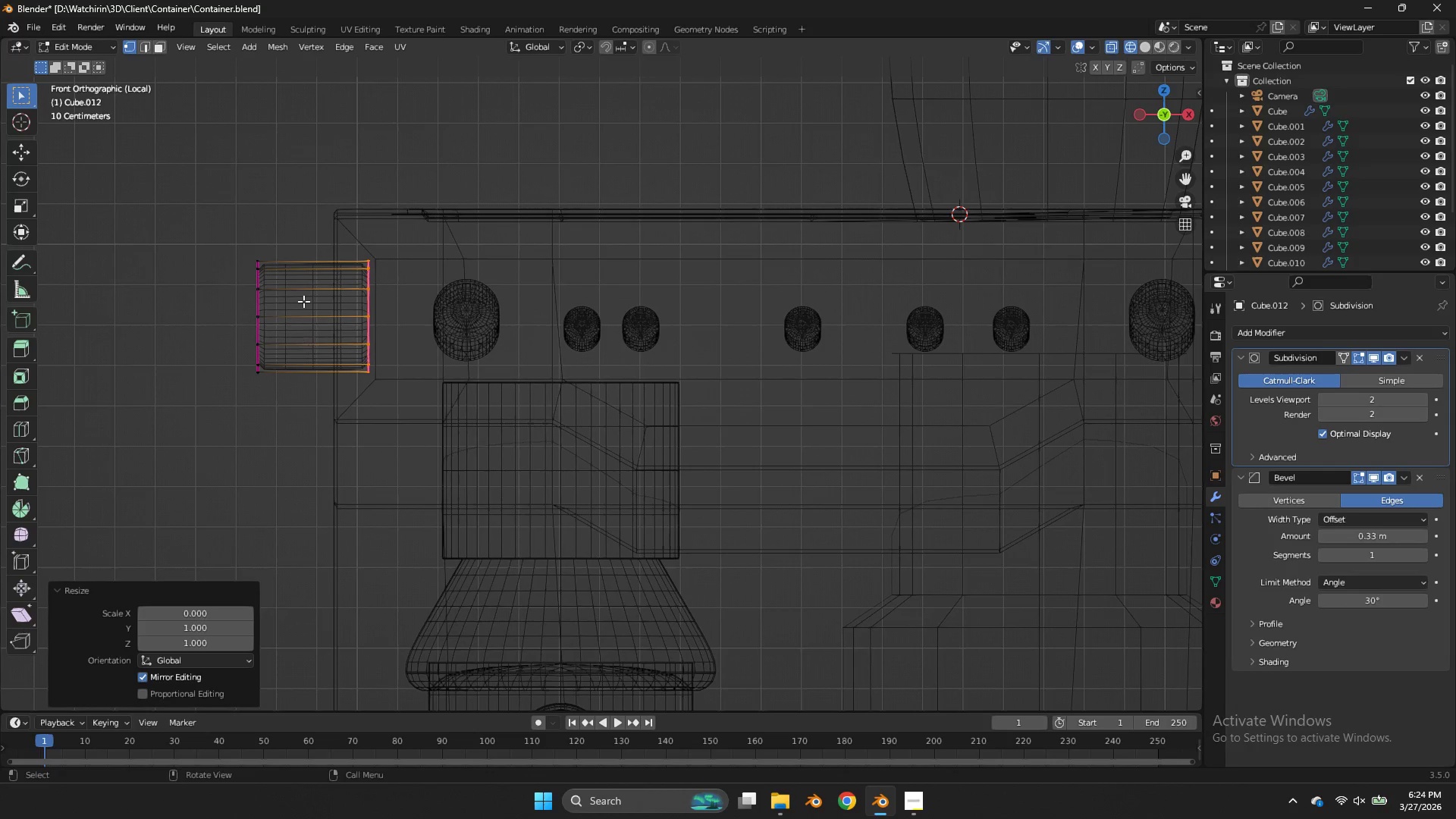 
left_click_drag(start_coordinate=[334, 261], to_coordinate=[209, 418])
 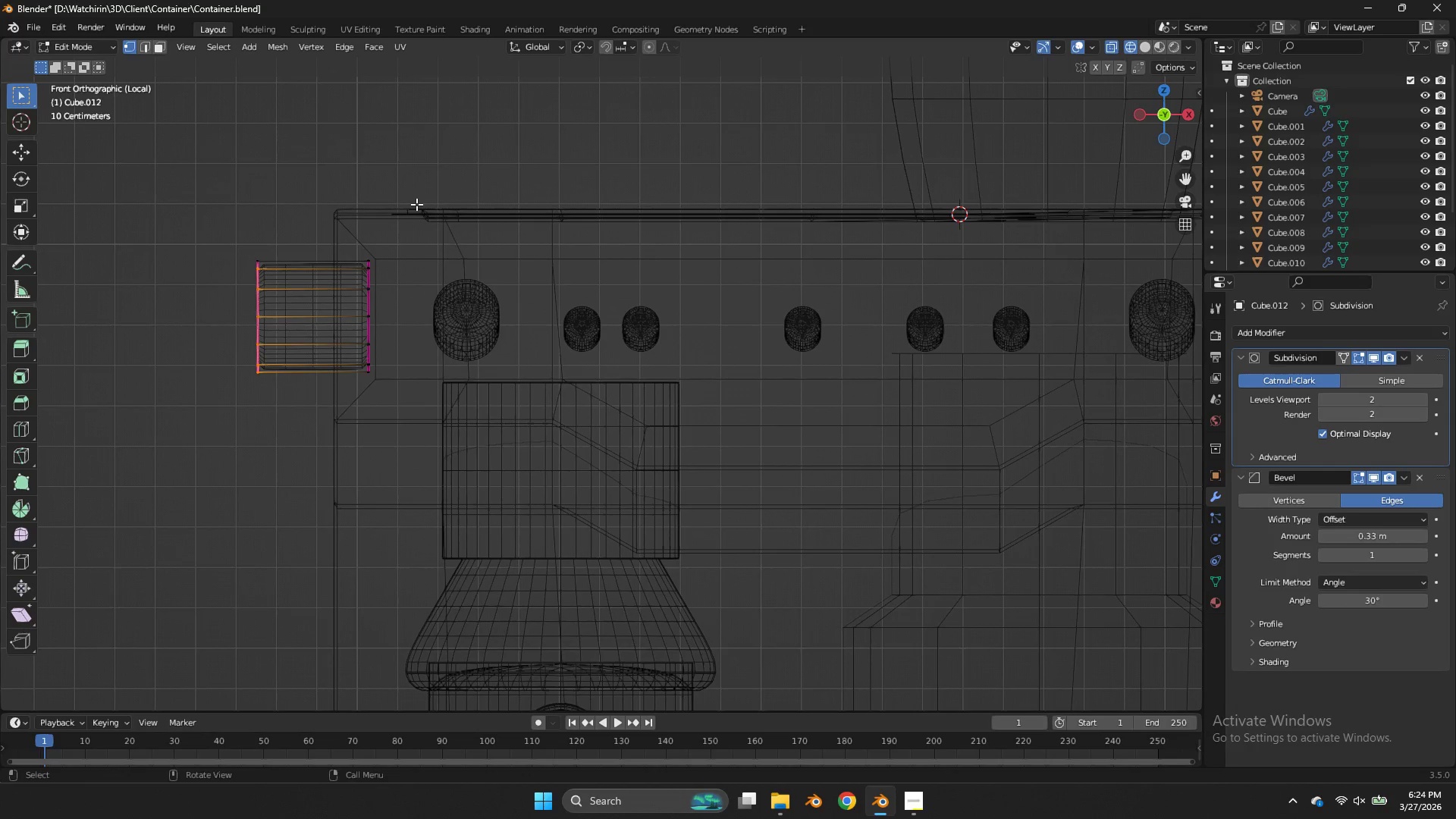 
left_click_drag(start_coordinate=[284, 204], to_coordinate=[134, 564])
 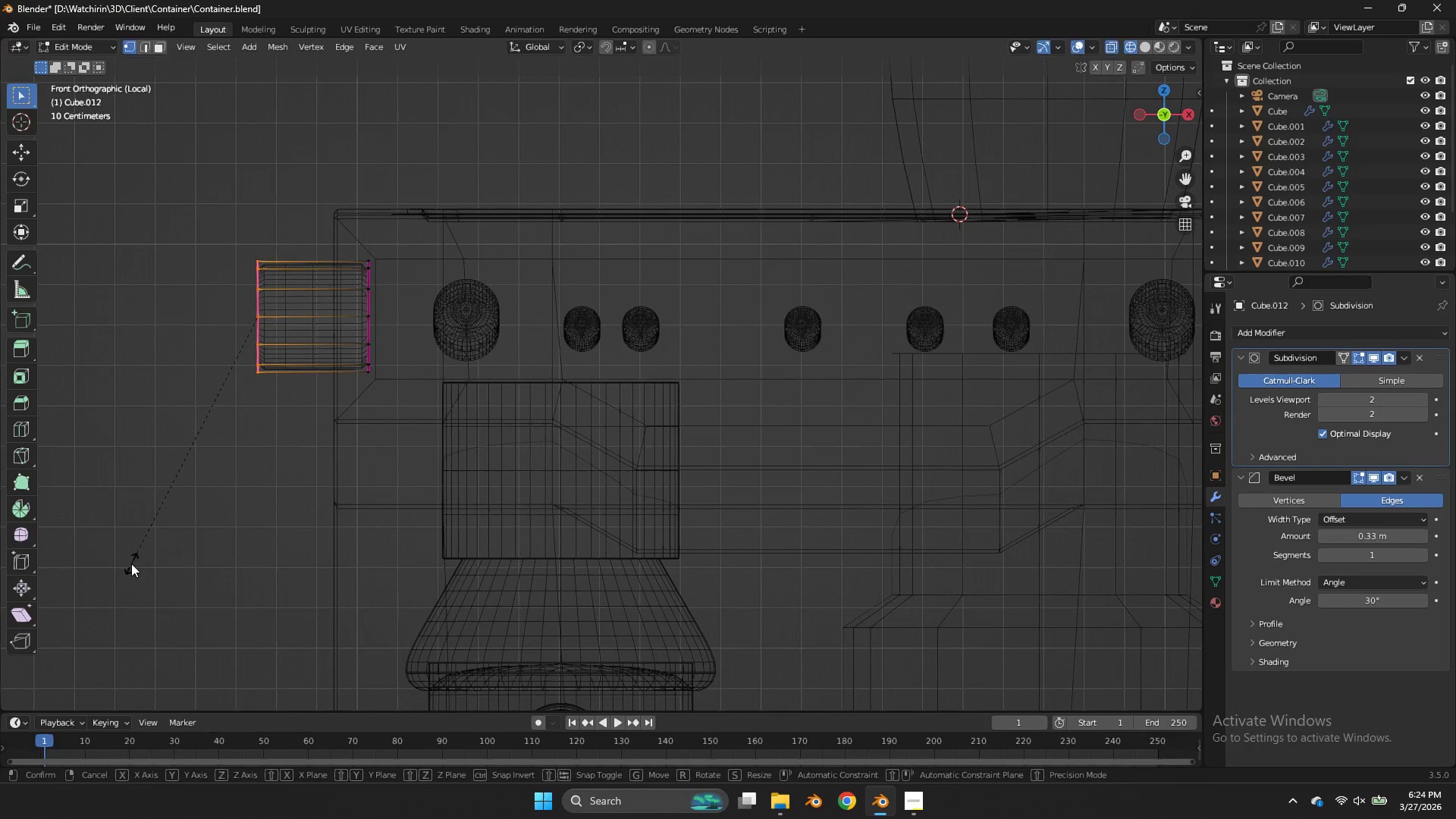 
type(sx0)
 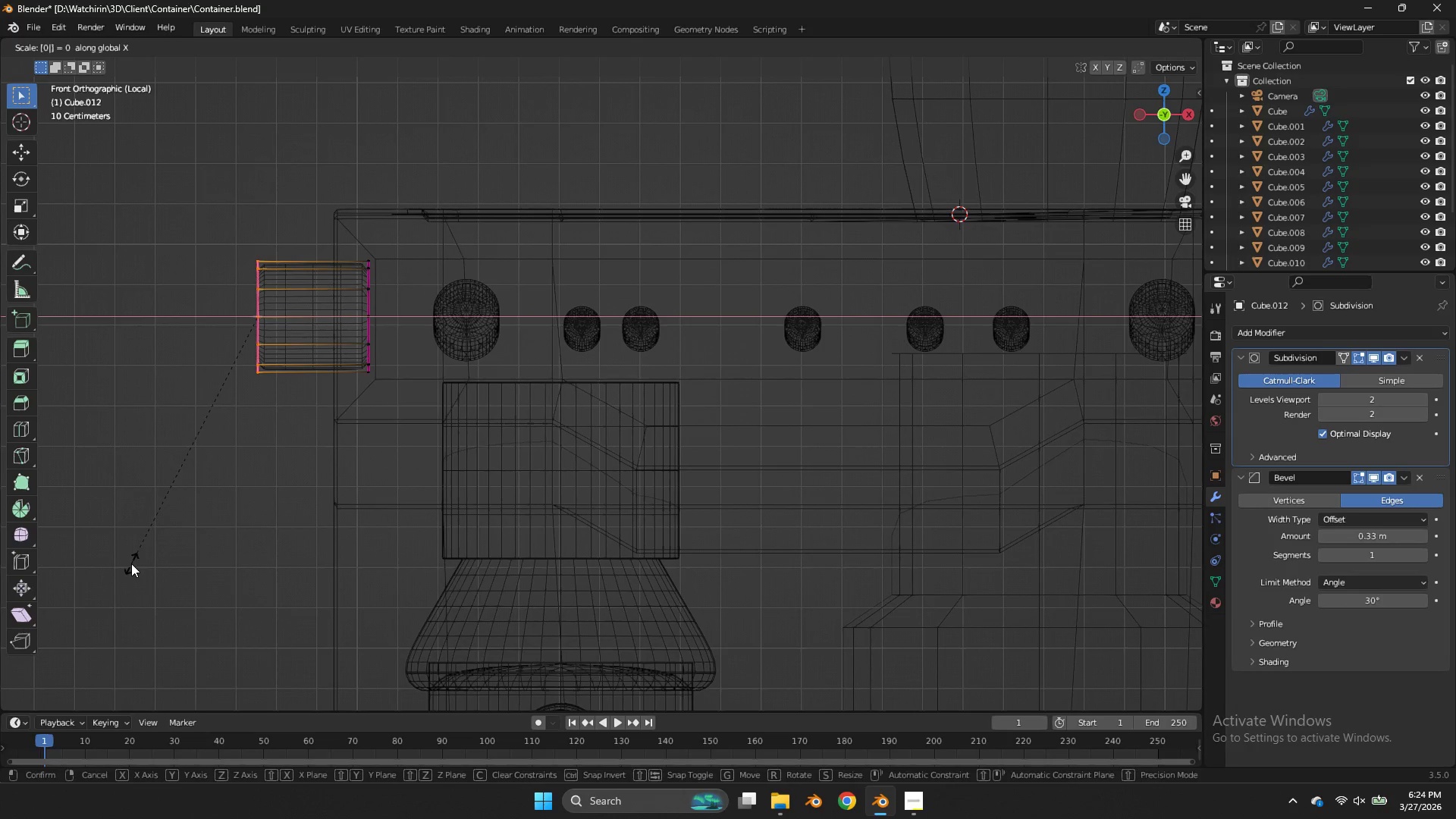 
key(Enter)
 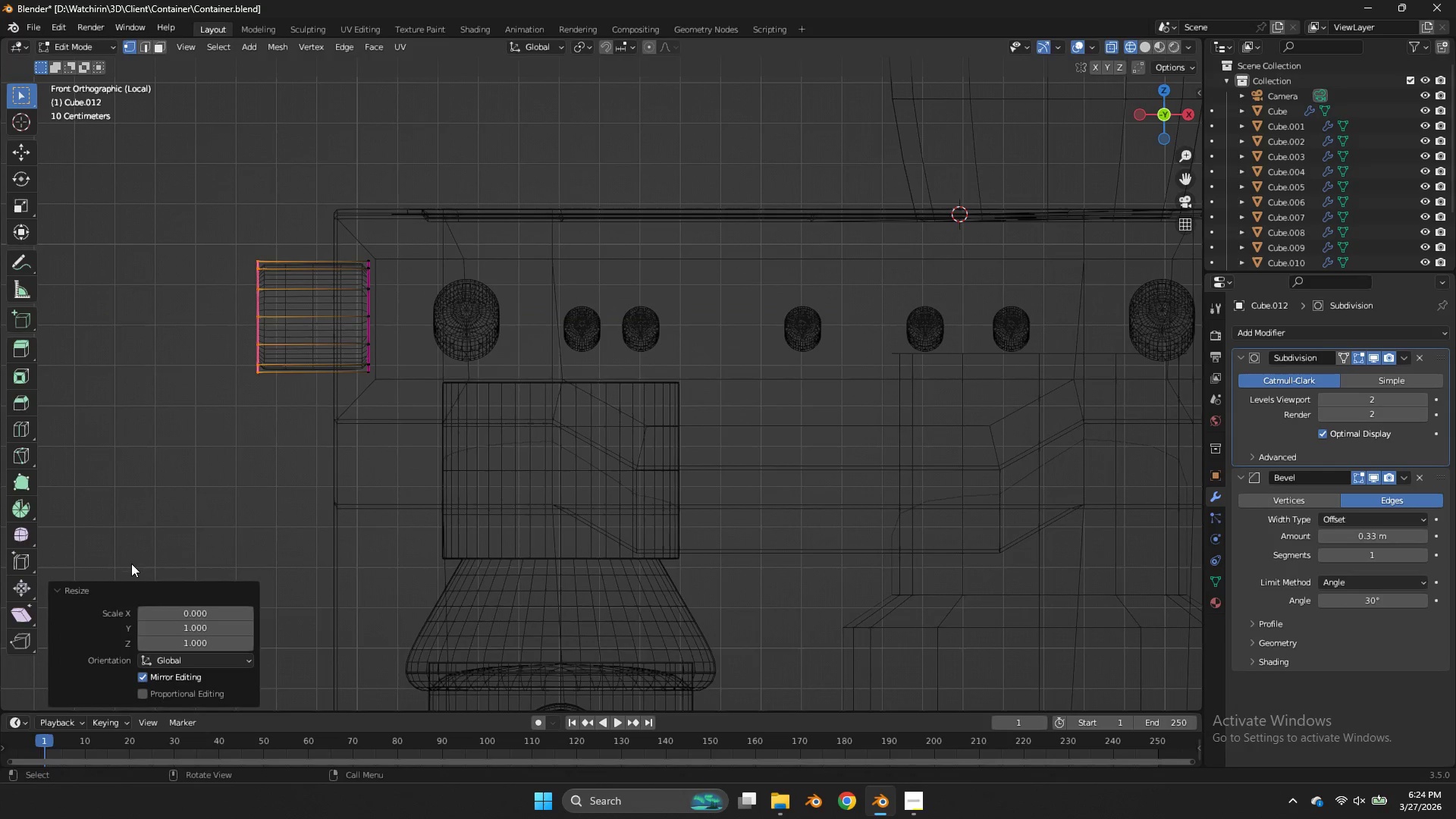 
key(Tab)
 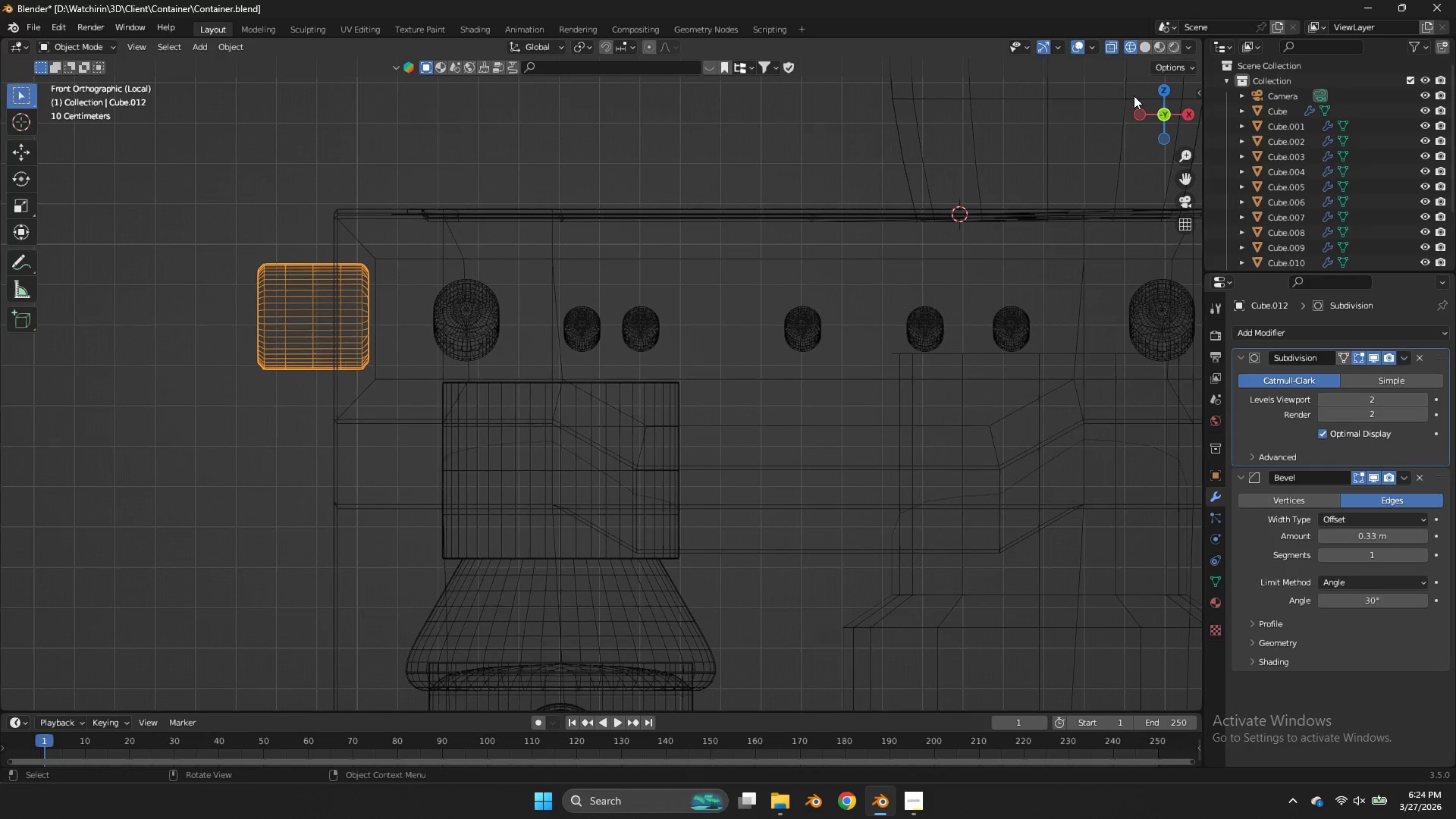 
left_click([1135, 106])
 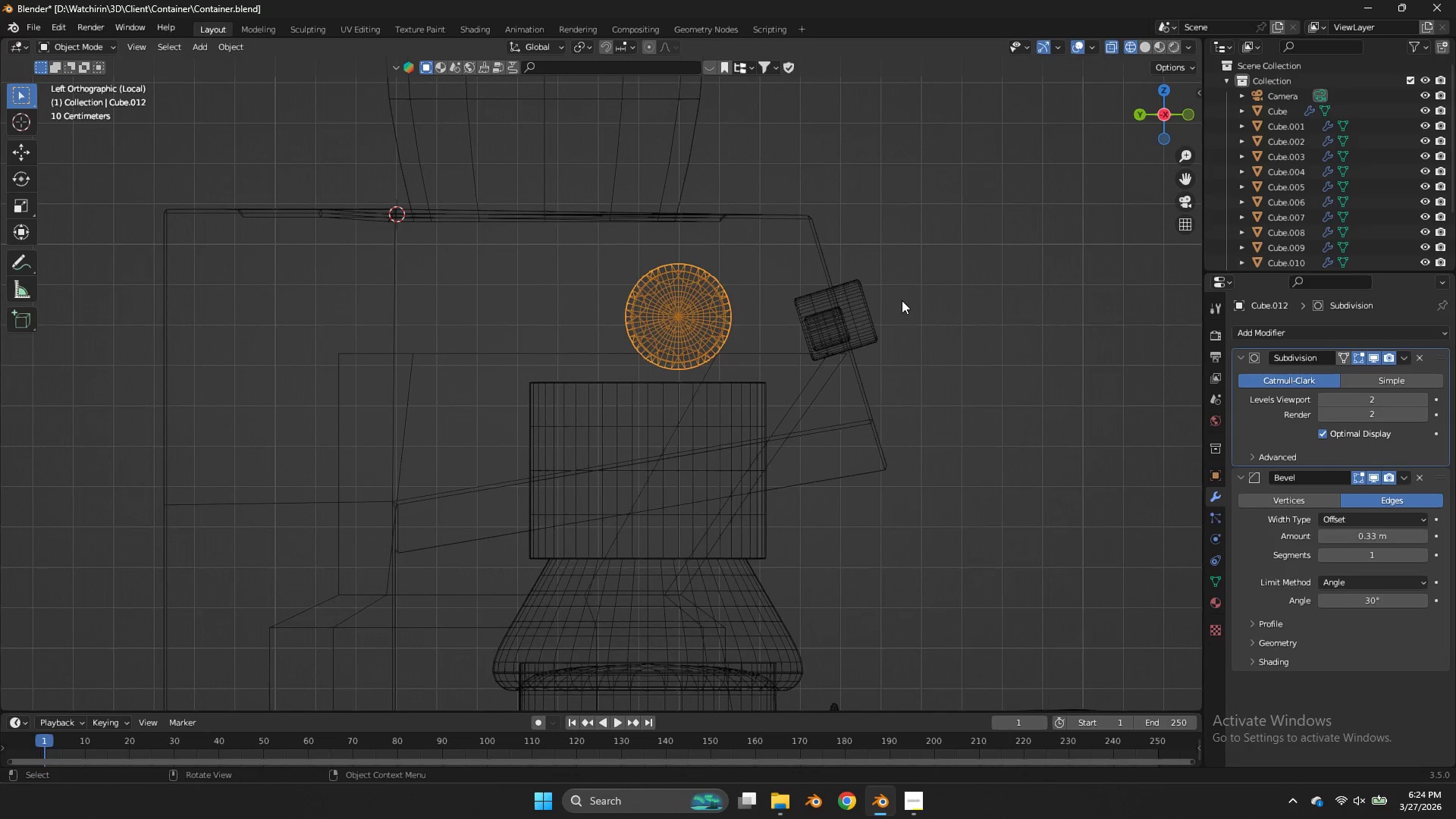 
key(G)
 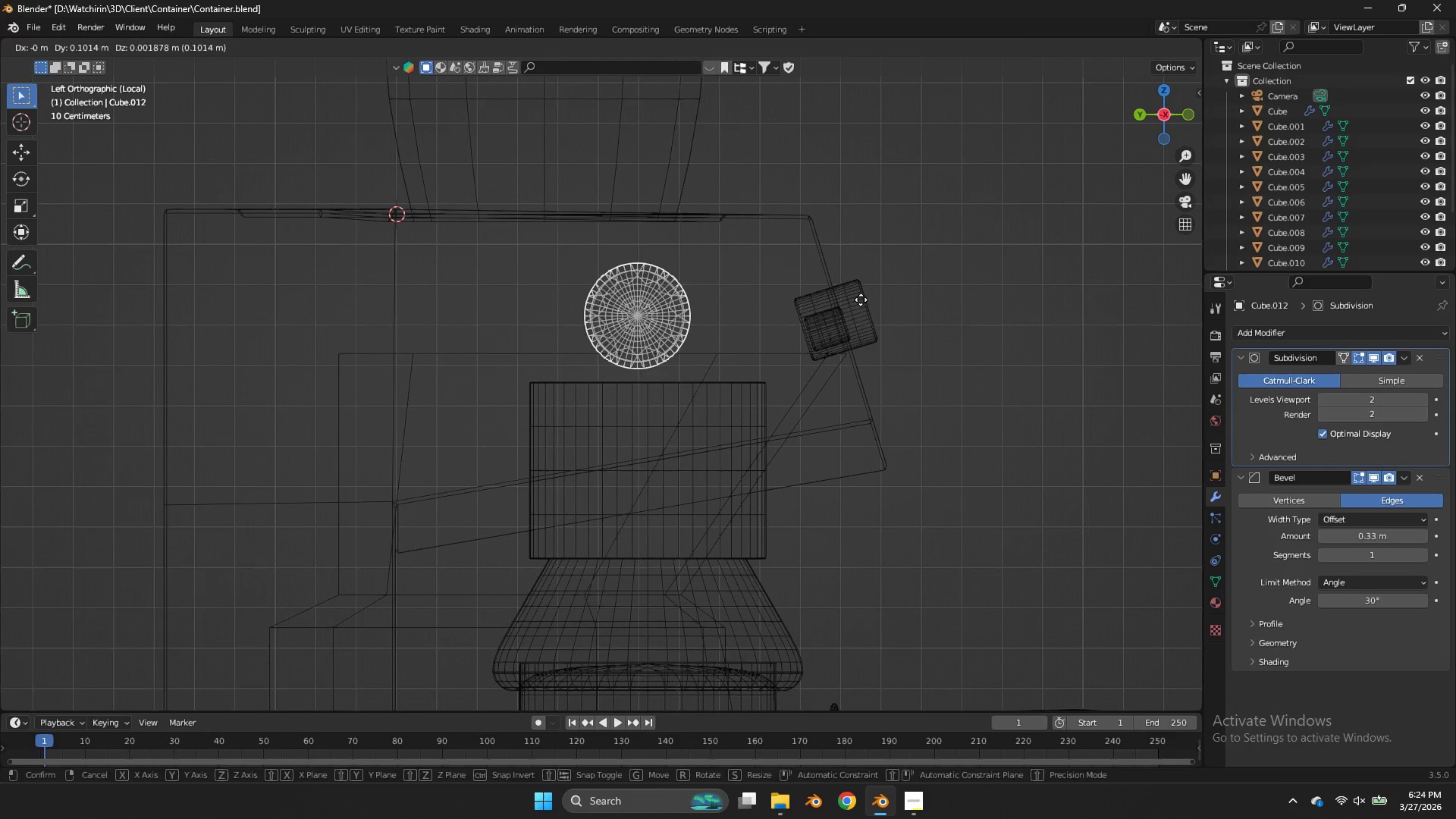 
left_click([861, 300])
 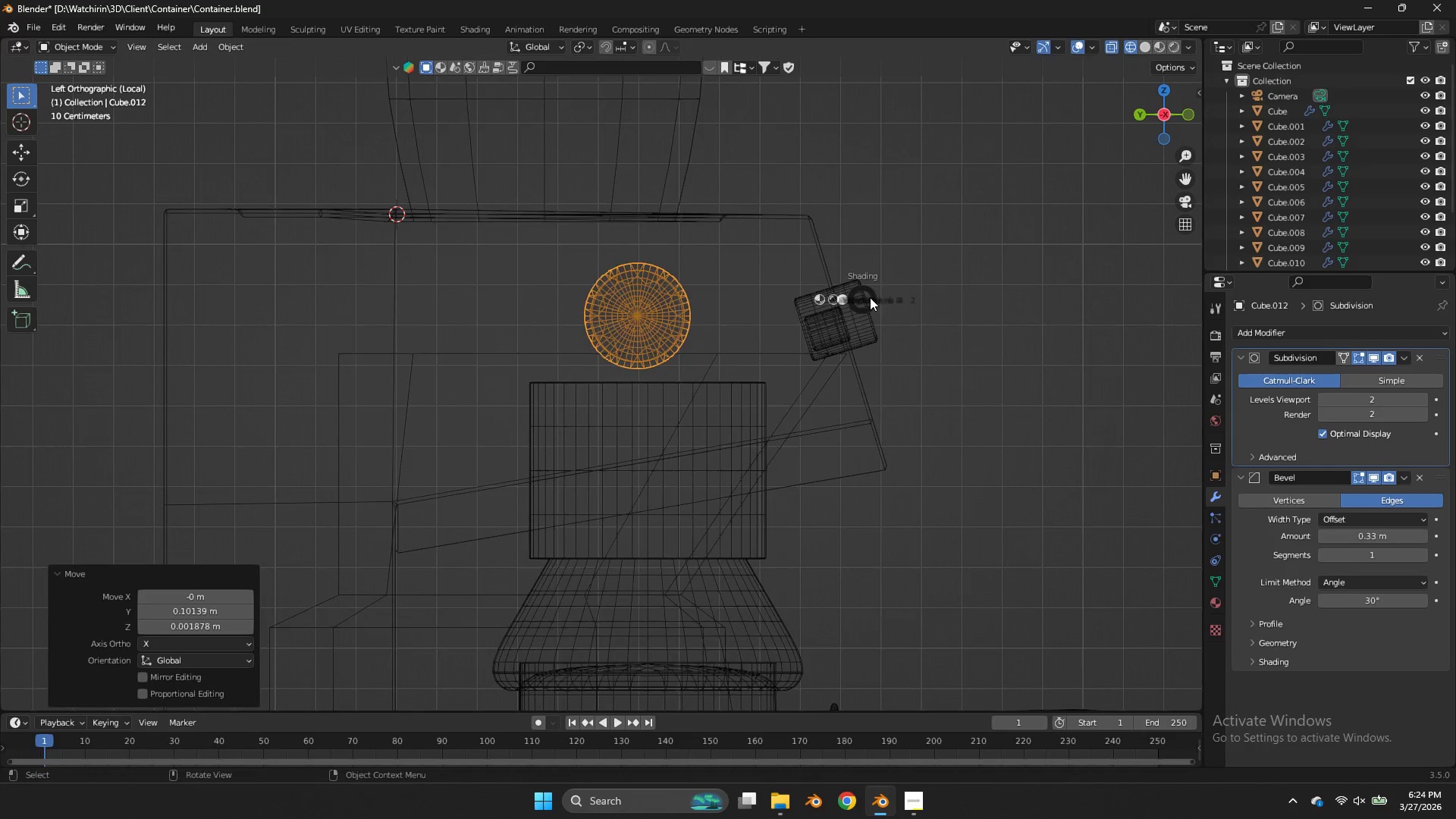 
type(zs)
 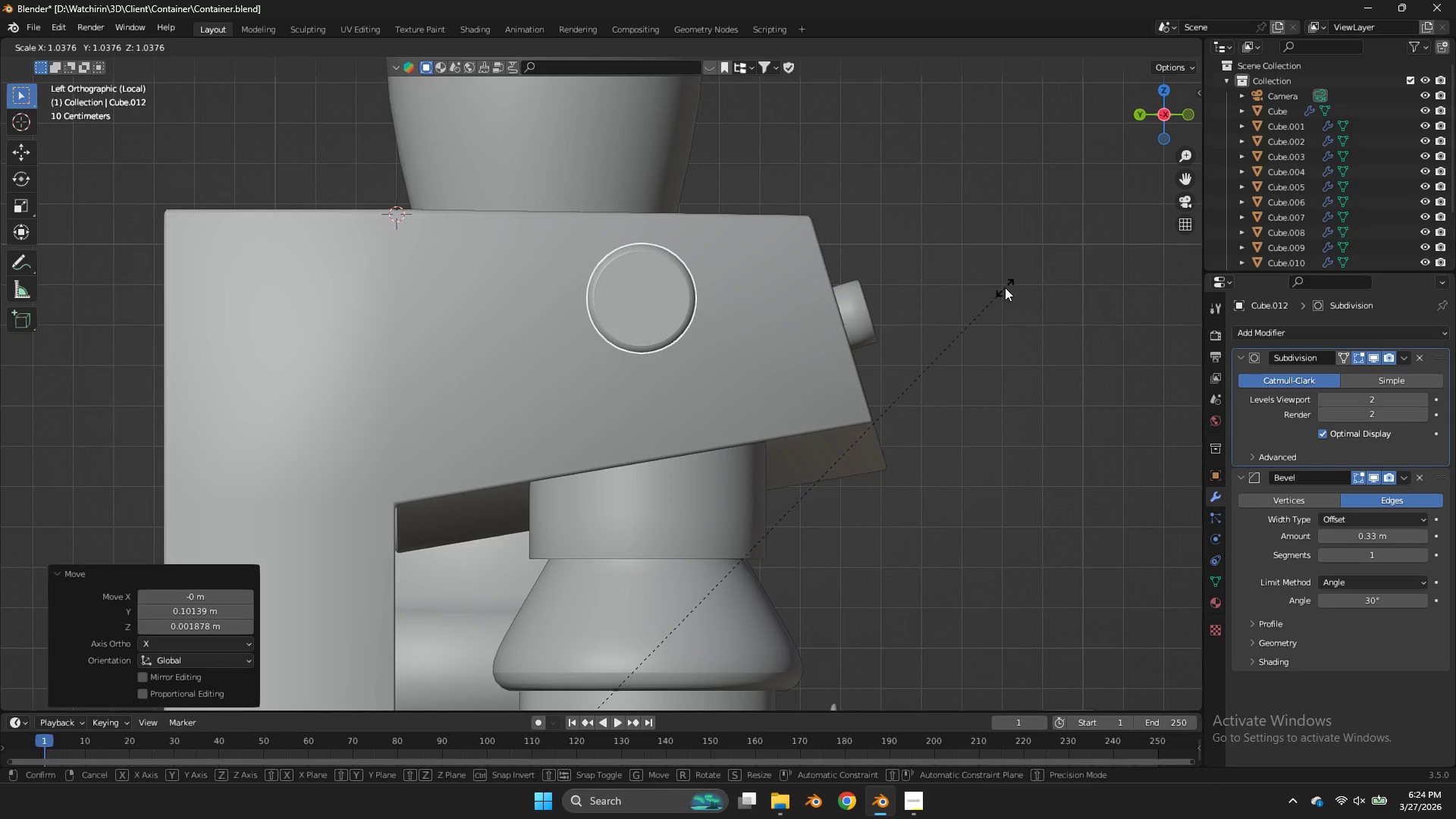 
right_click([1006, 287])
 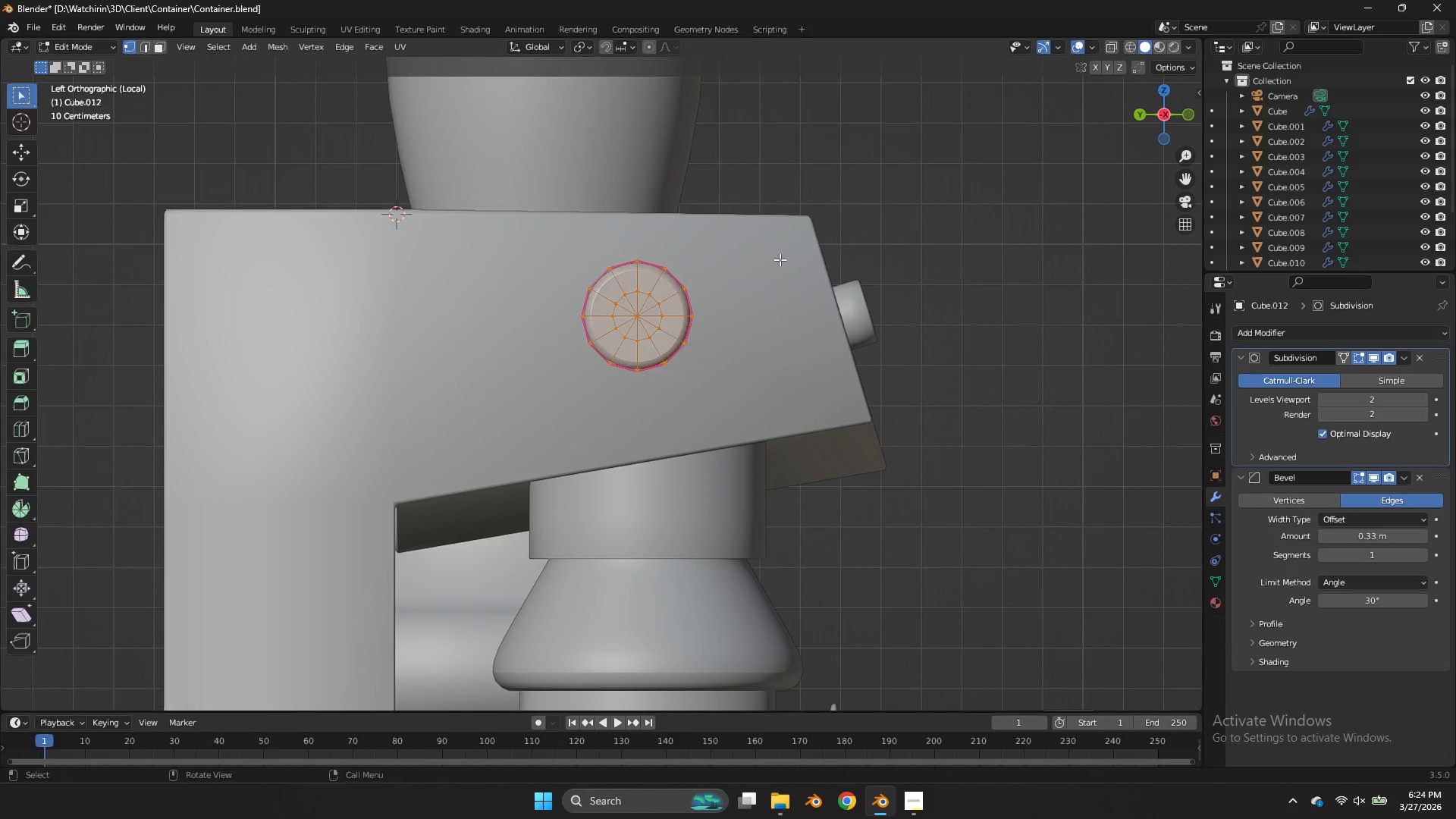 
key(Tab)
type(as)
 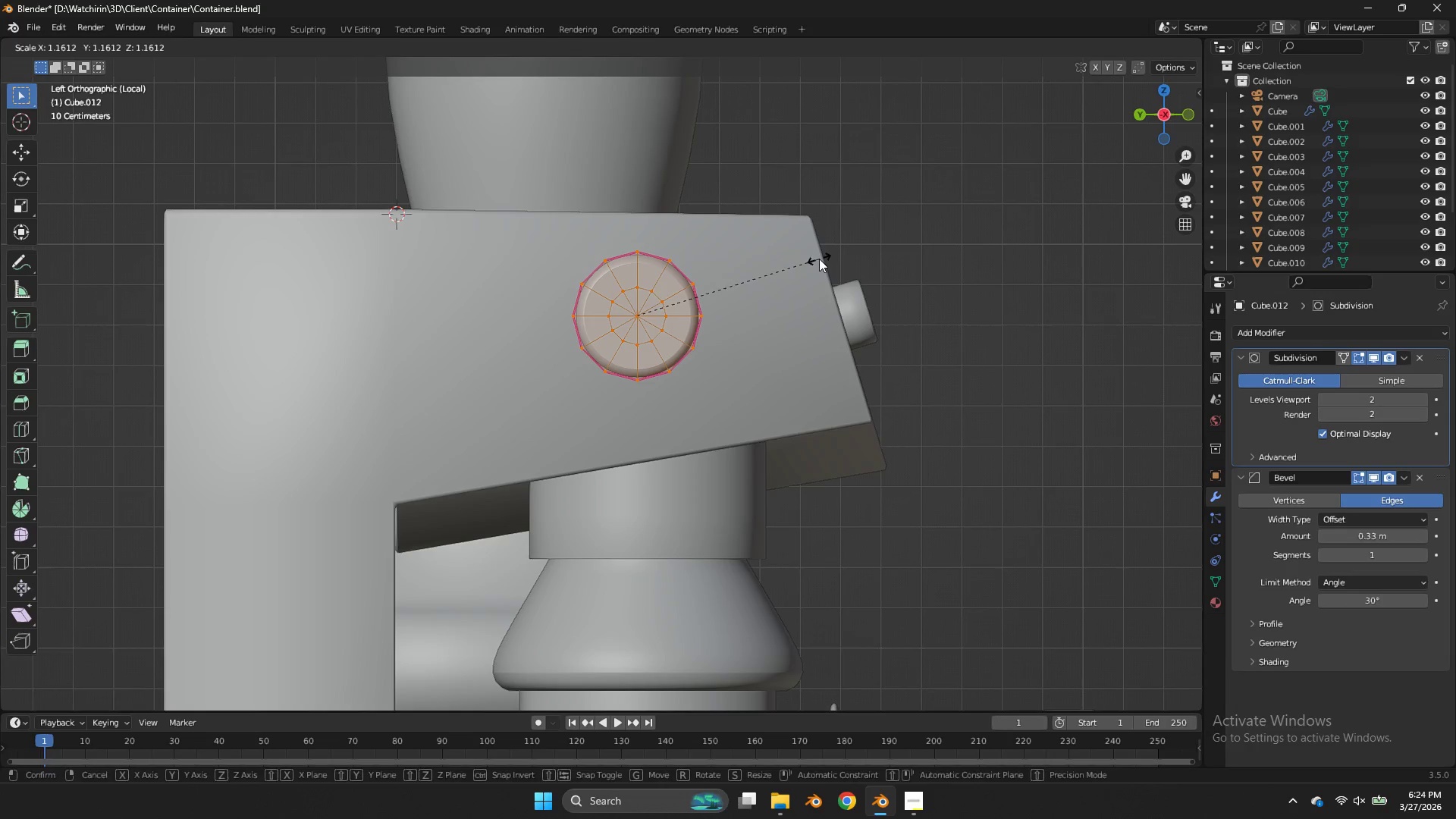 
left_click([819, 259])
 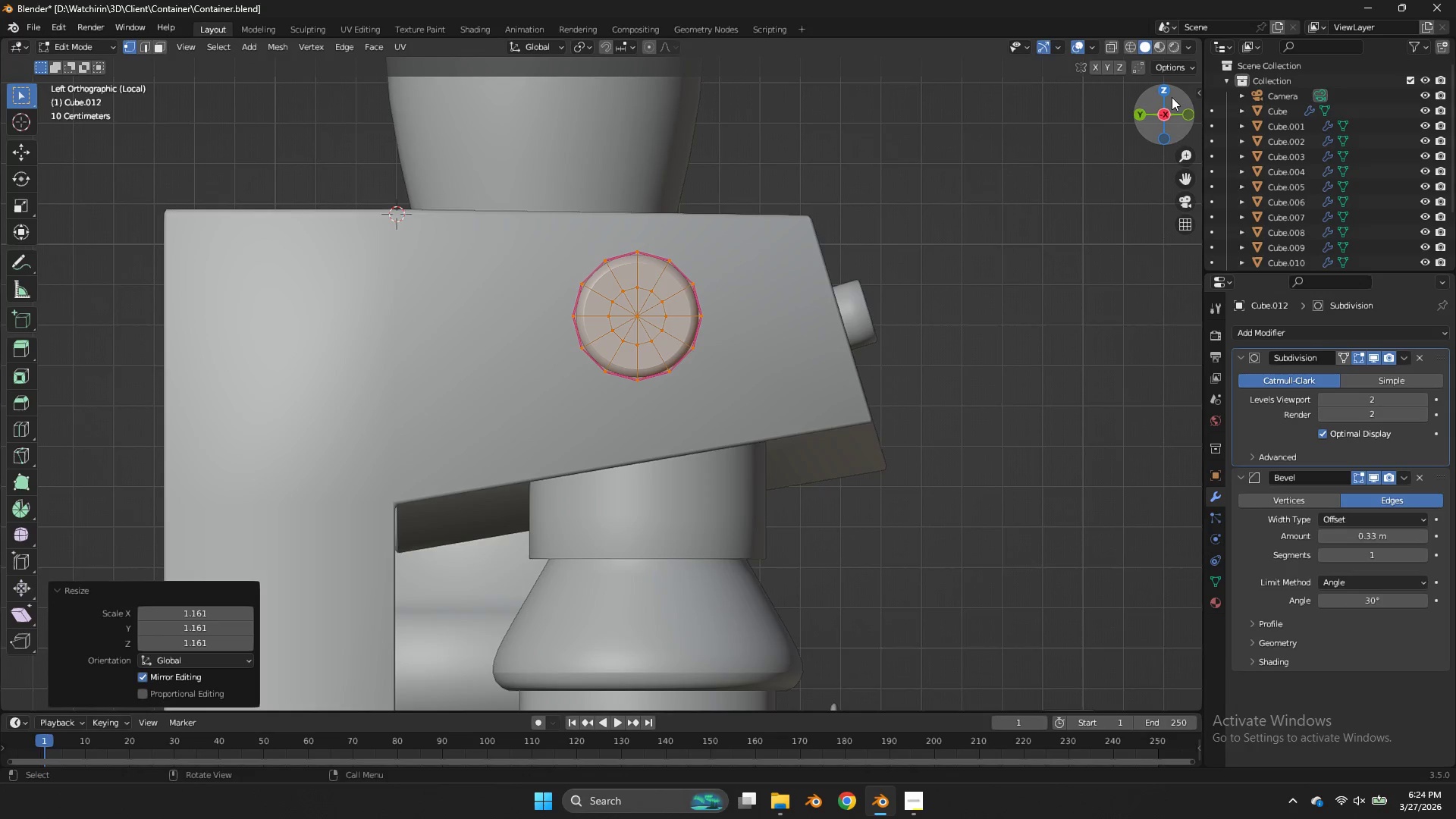 
key(Control+ControlLeft)
 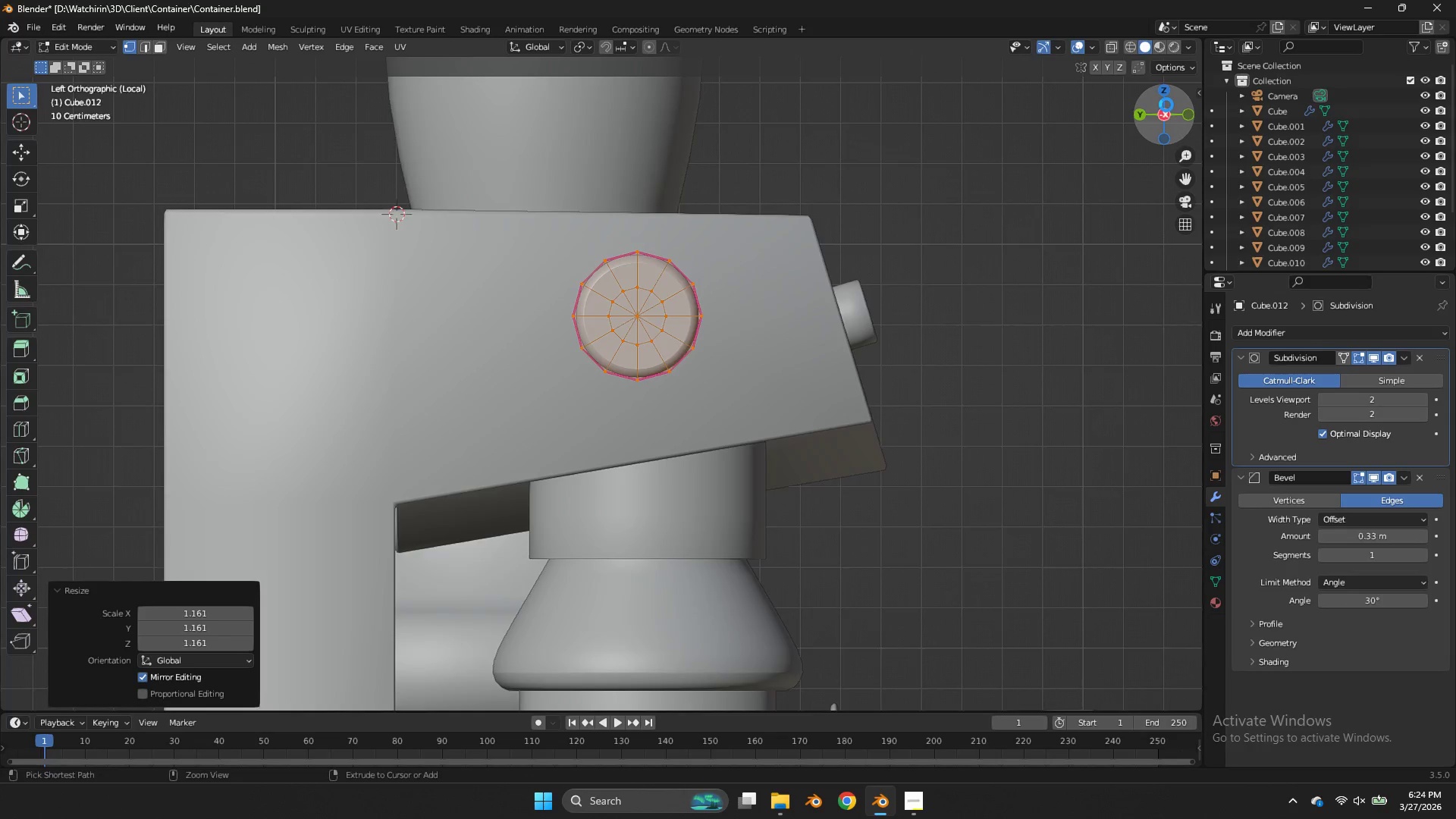 
key(Control+S)
 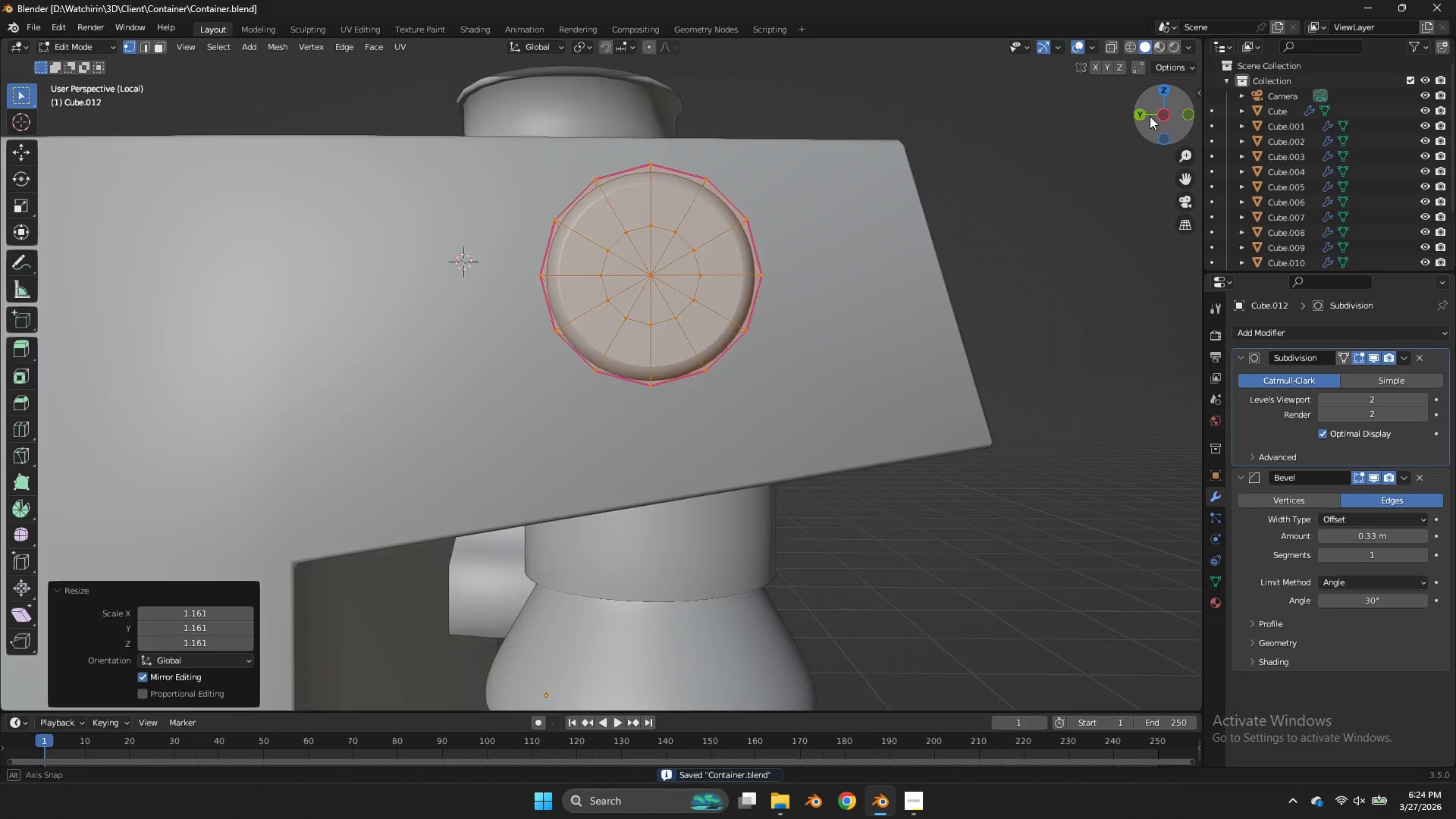 
left_click_drag(start_coordinate=[1166, 106], to_coordinate=[986, 169])
 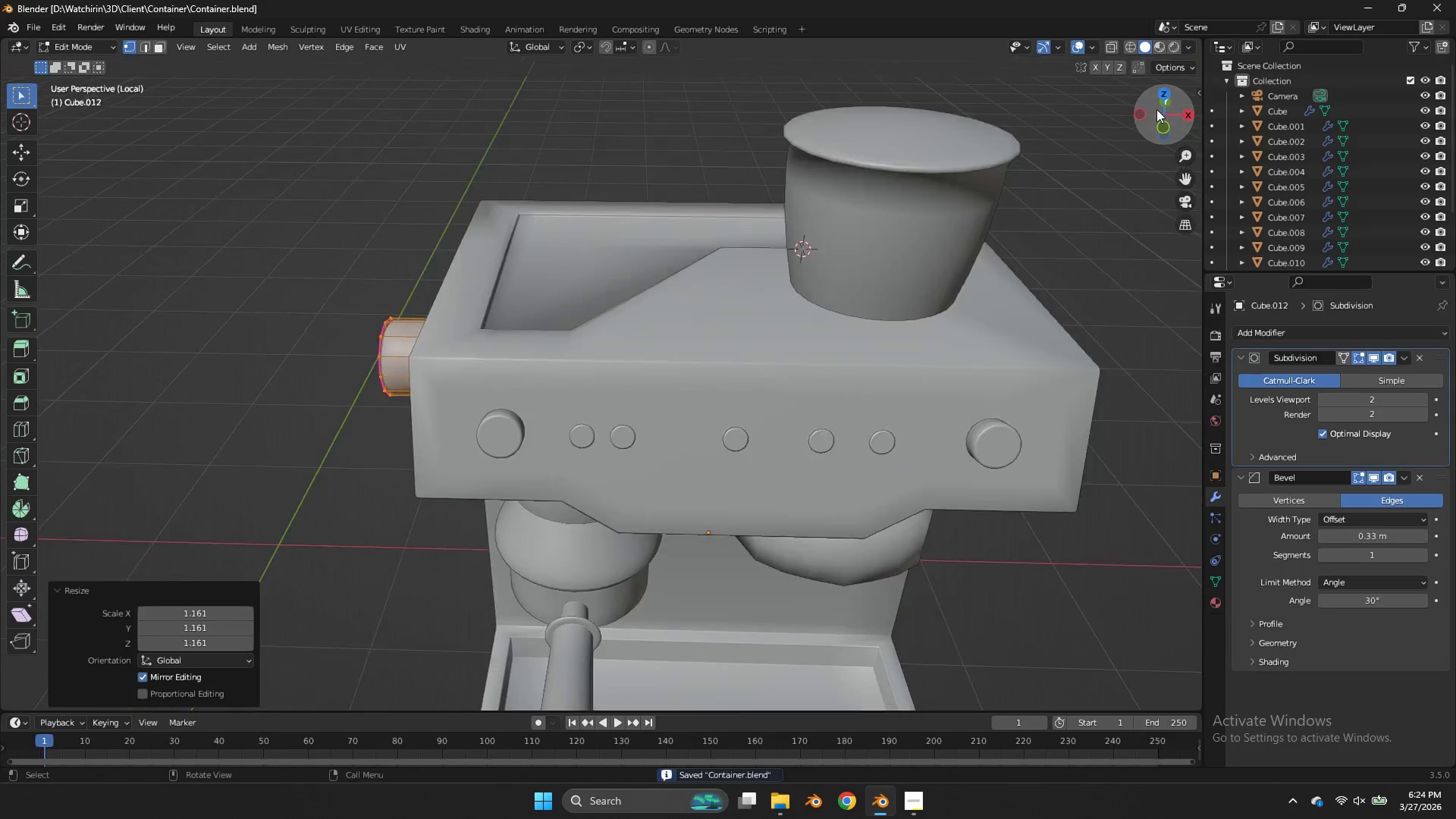 
left_click_drag(start_coordinate=[1156, 109], to_coordinate=[1196, 112])
 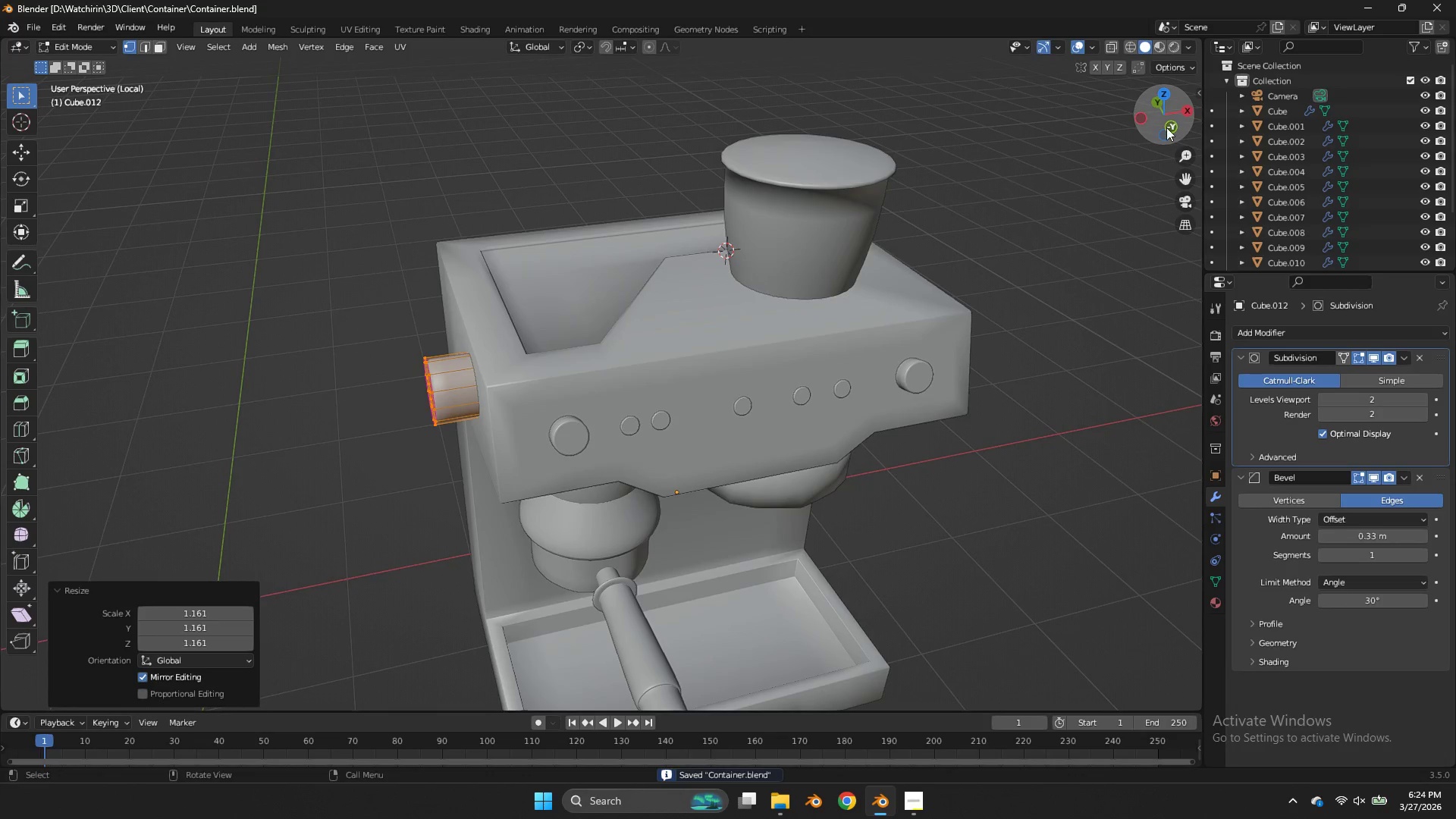 
scroll: coordinate [1156, 109], scroll_direction: down, amount: 4.0
 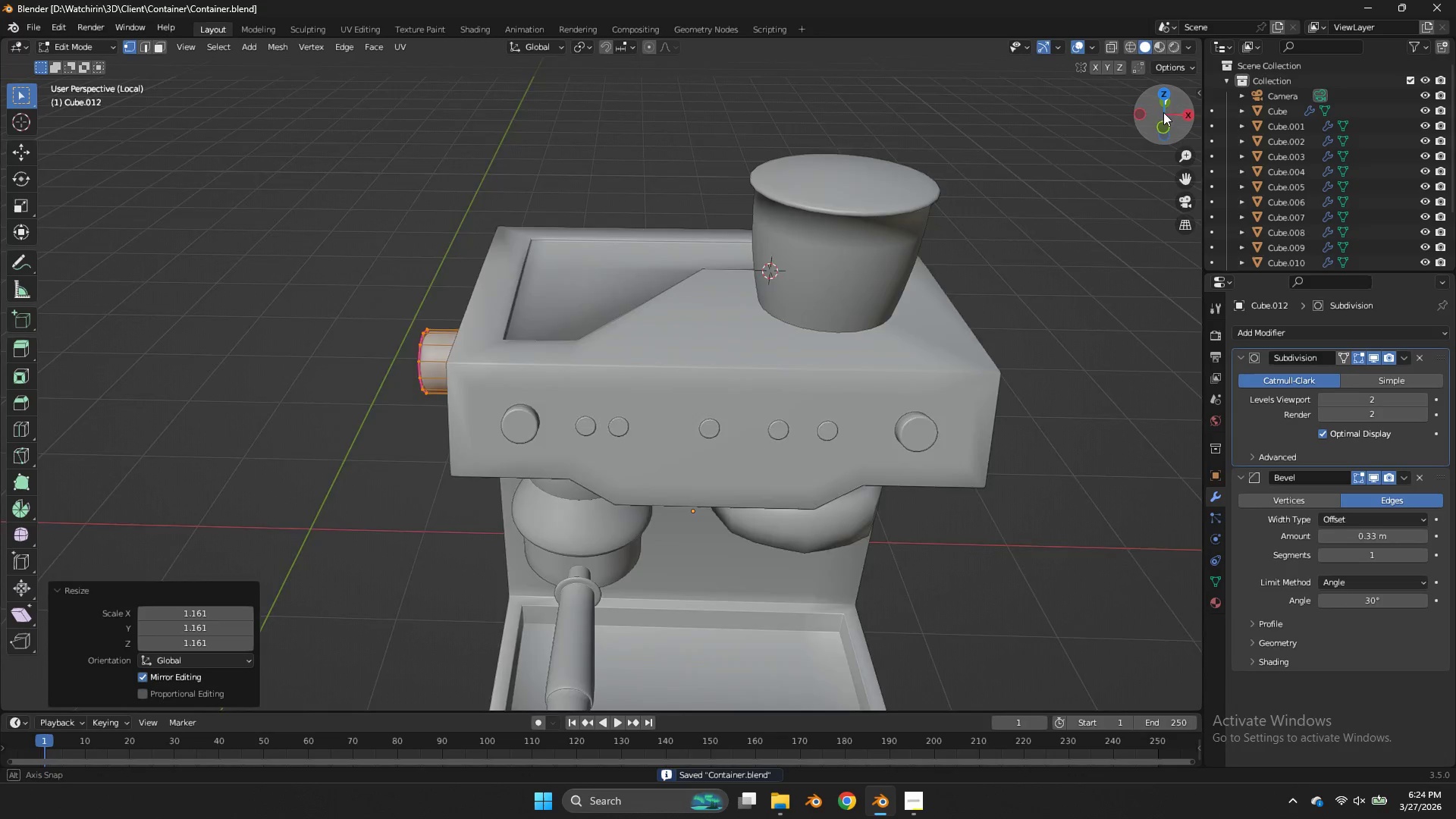 
left_click([1166, 127])
 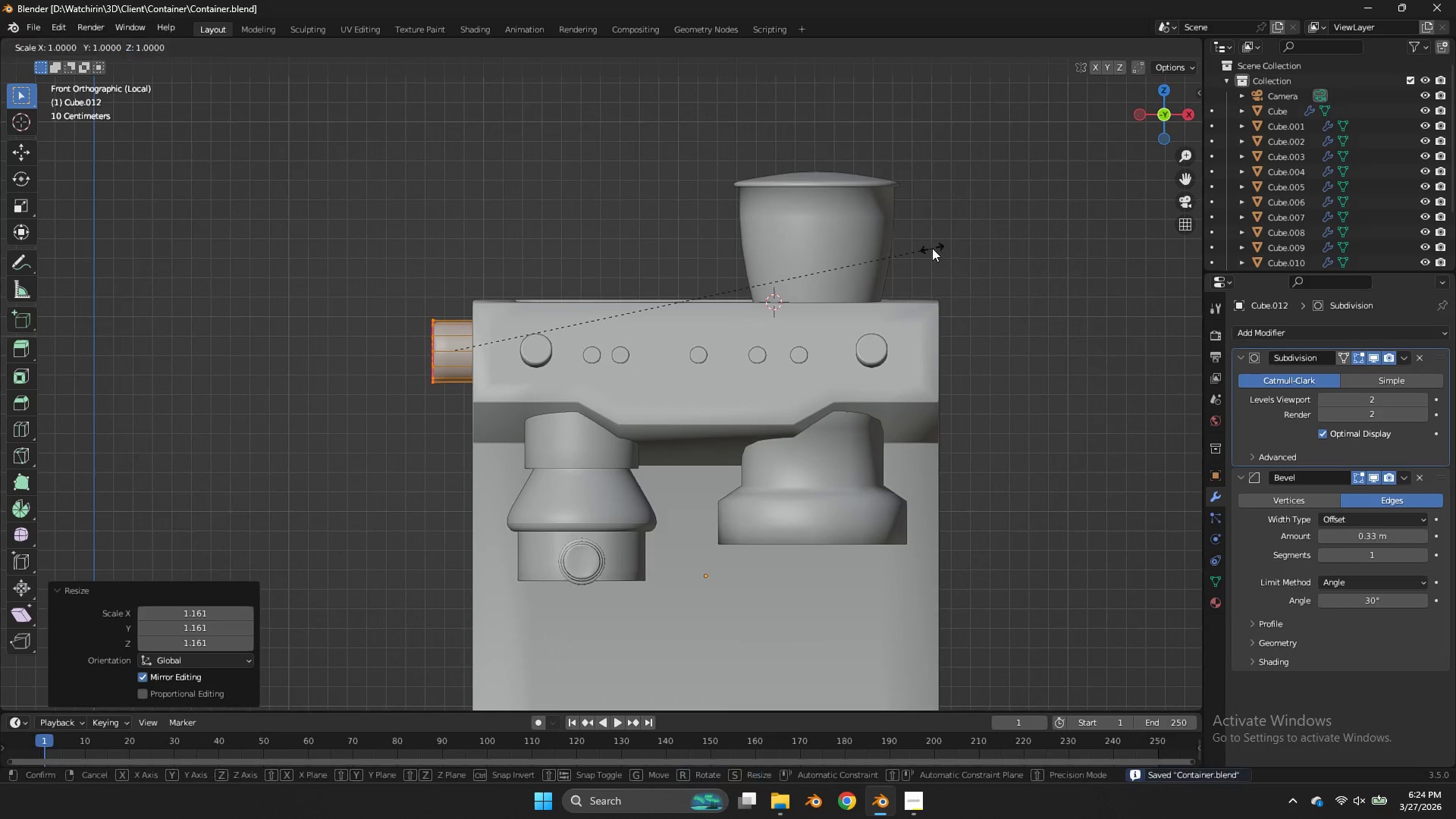 
key(S)
 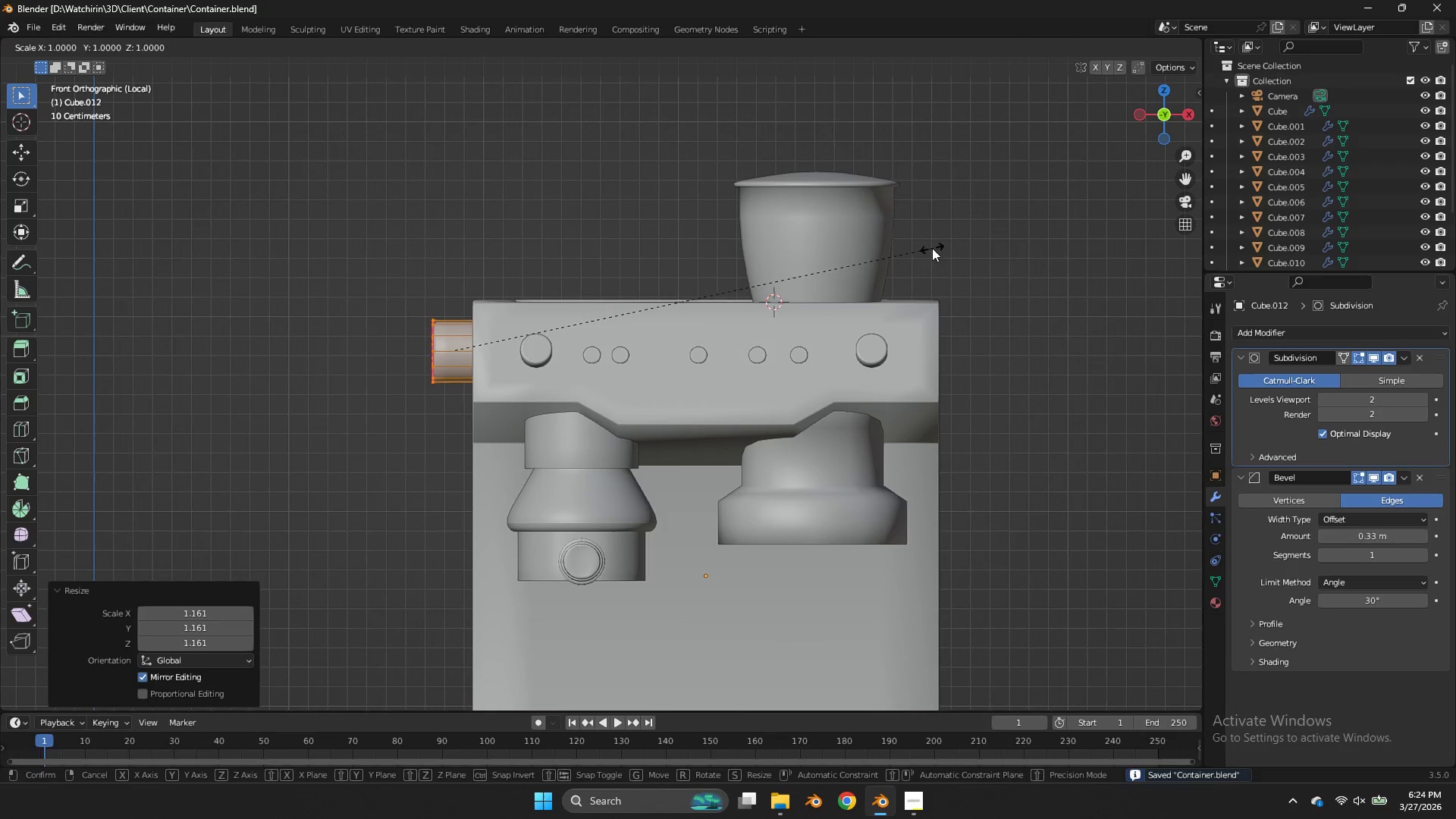 
key(X)
 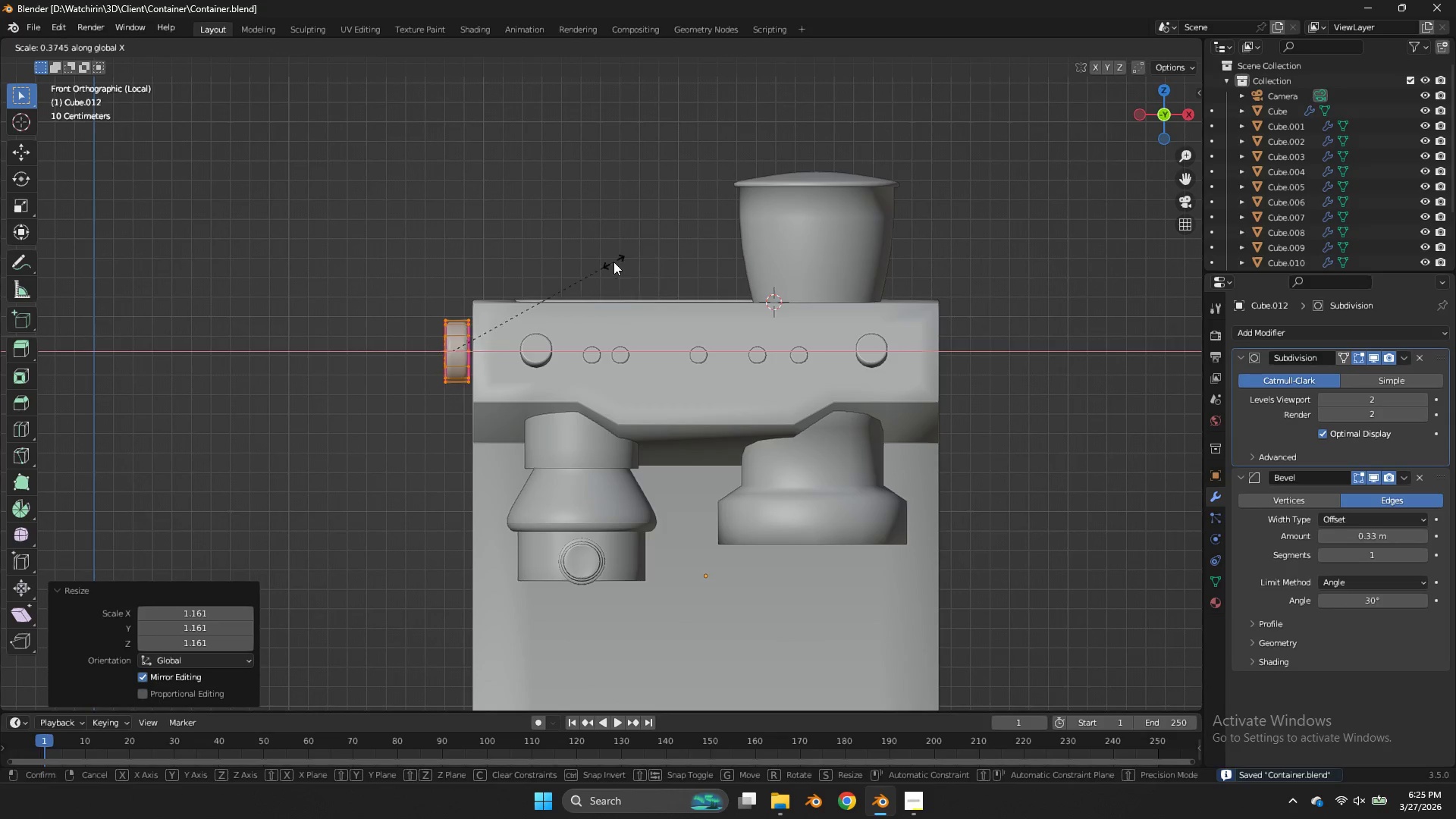 
left_click([613, 262])
 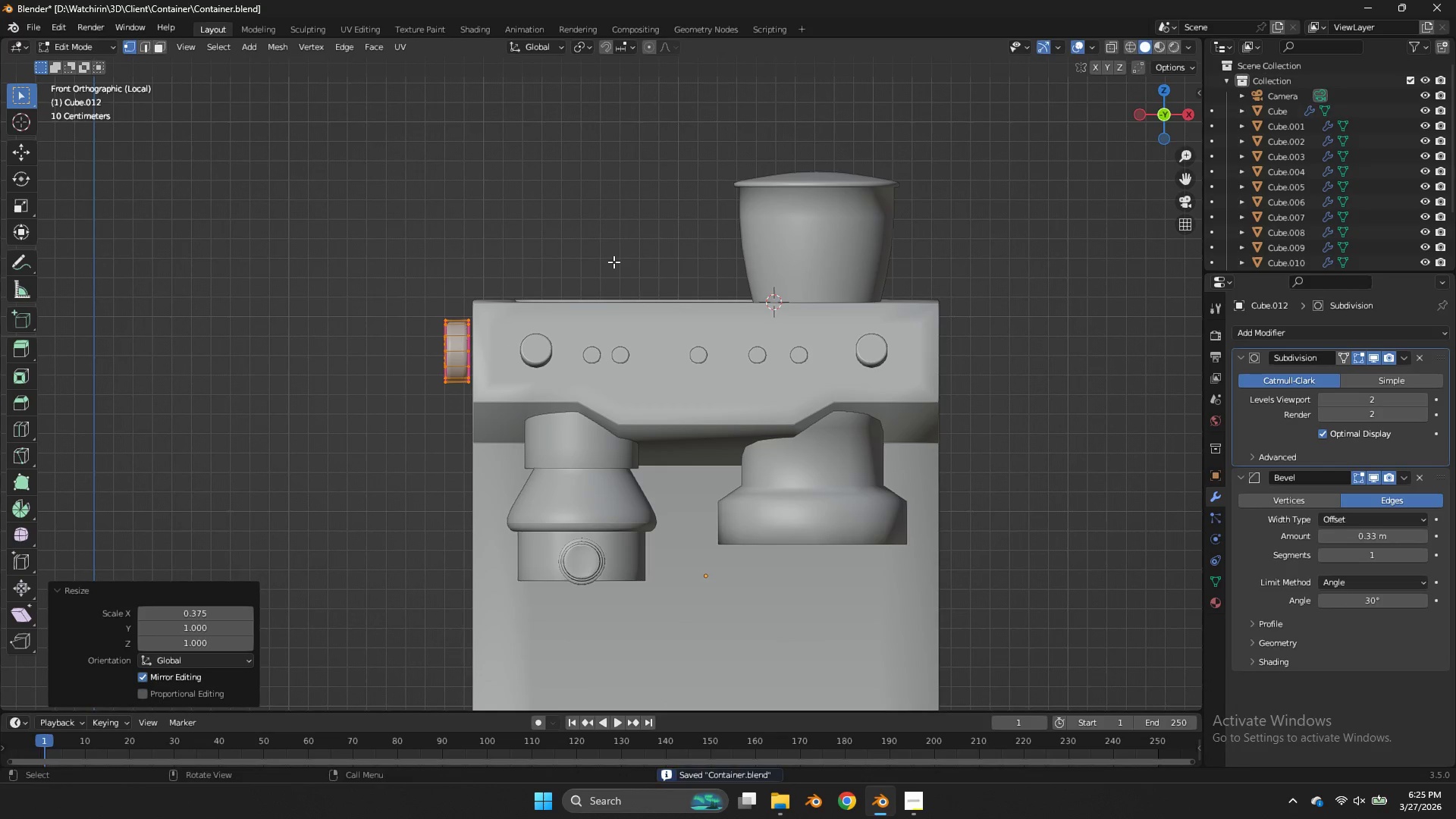 
type(gx)
 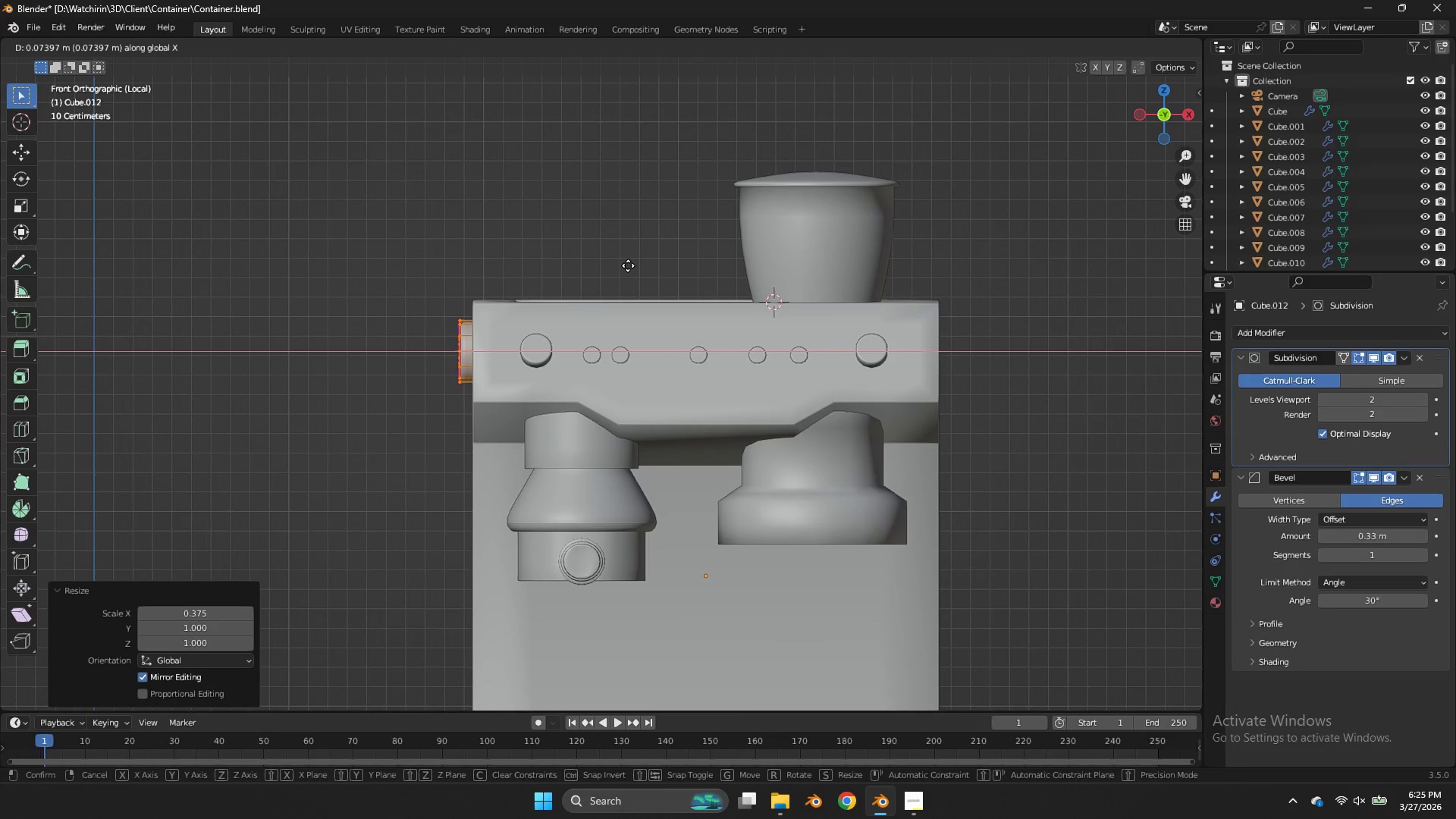 
left_click([629, 266])
 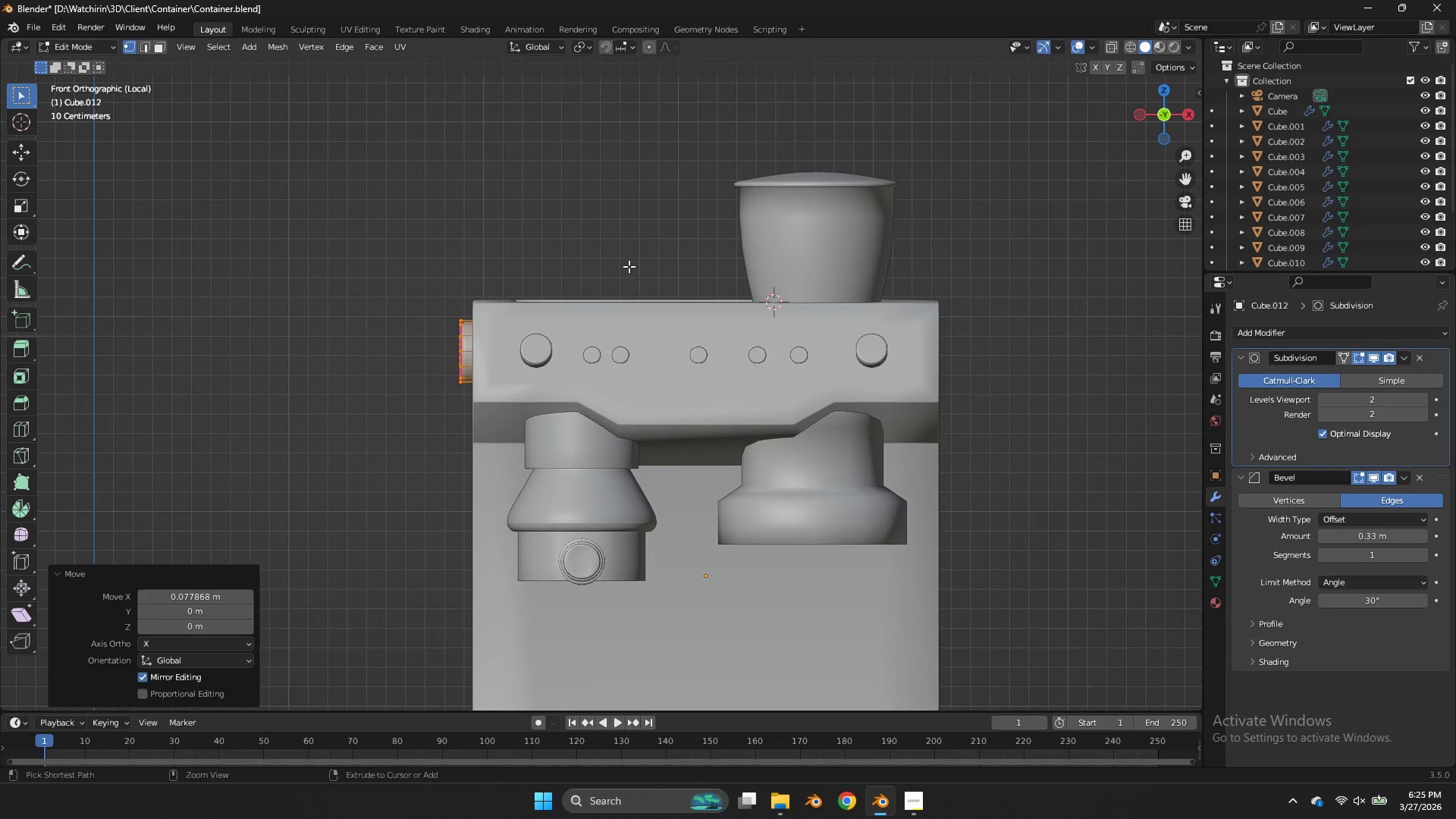 
key(Control+ControlLeft)
 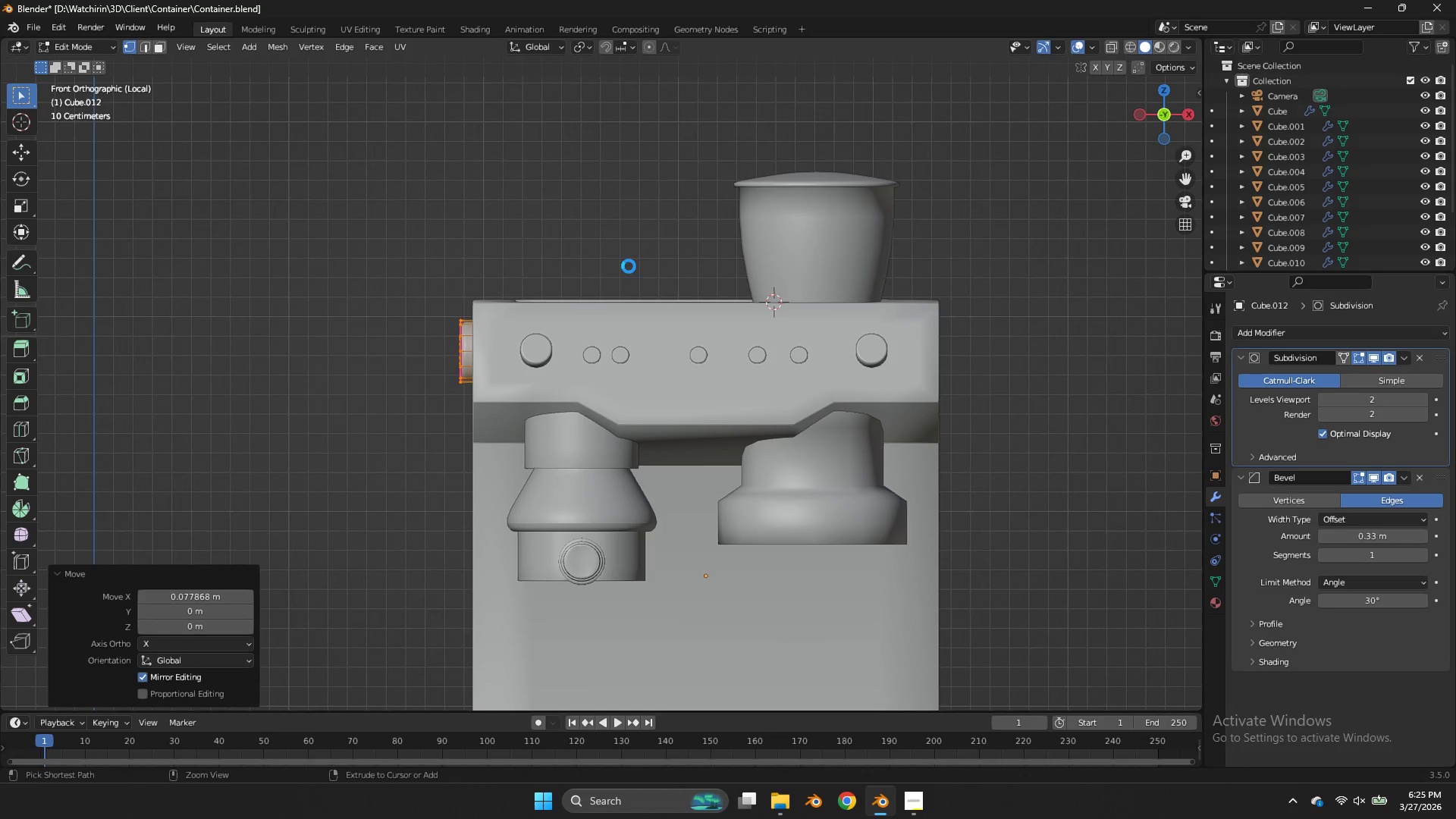 
key(Control+S)
 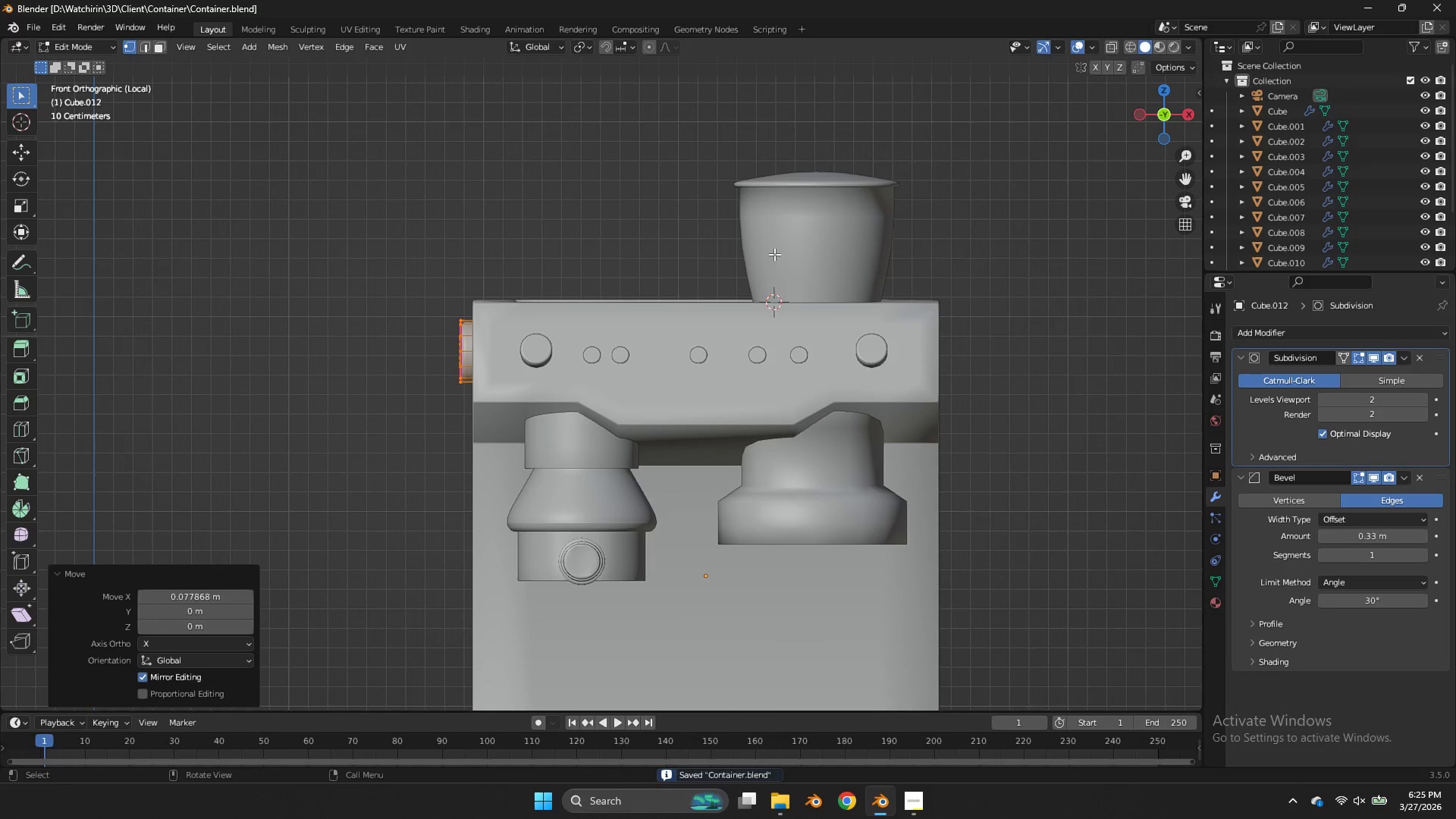 
type(sx)
 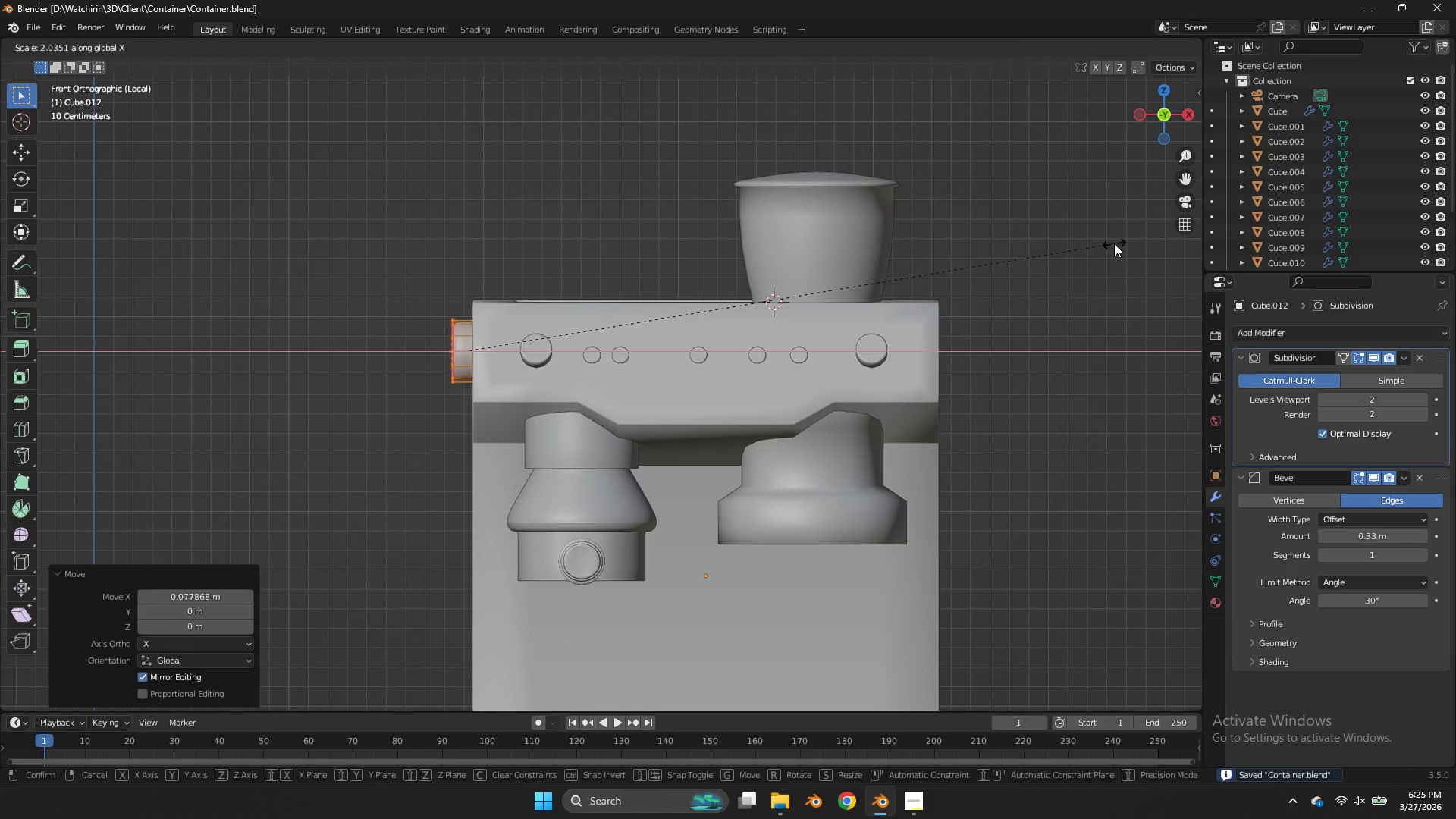 
left_click([1114, 243])
 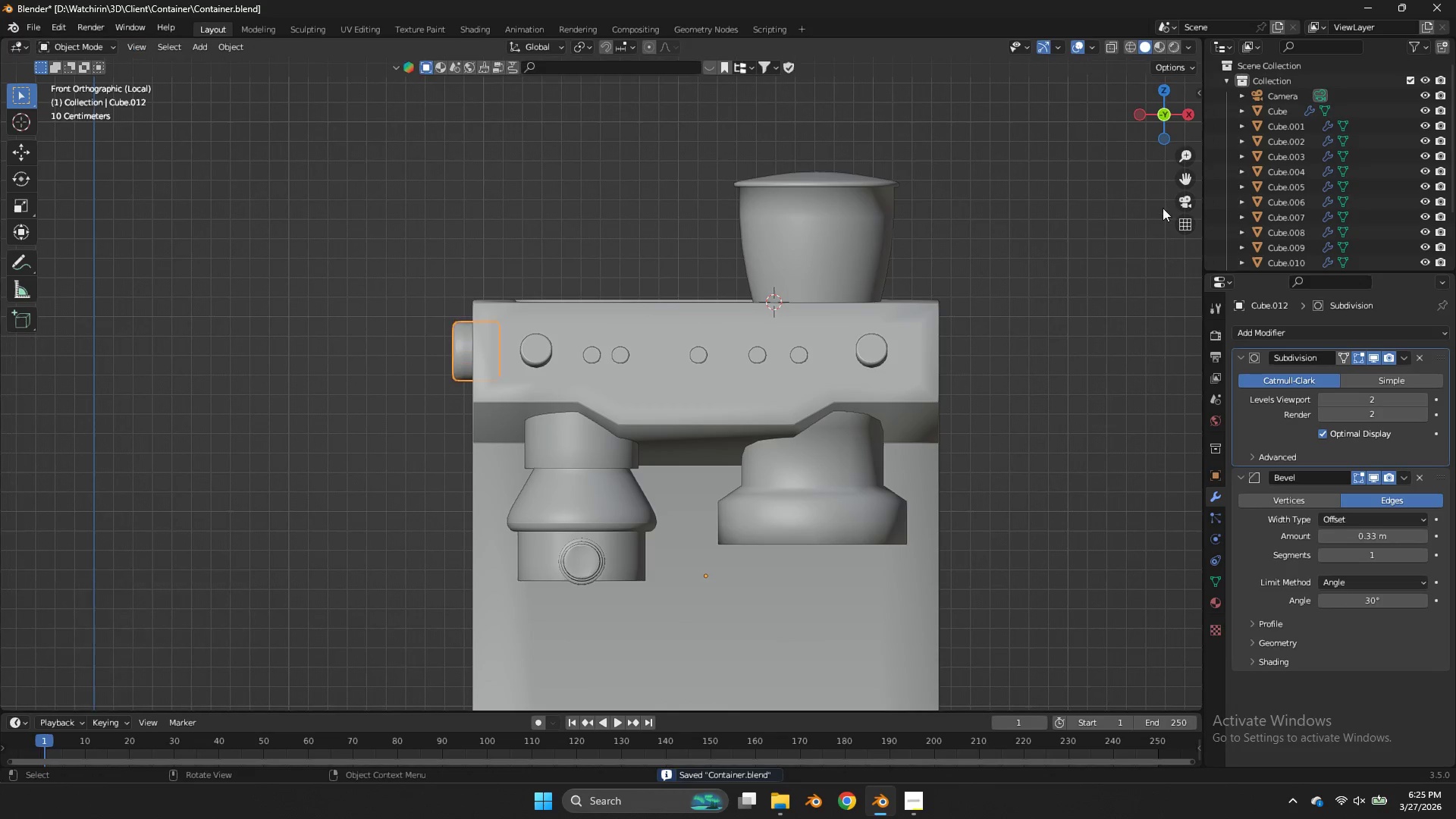 
key(Tab)
 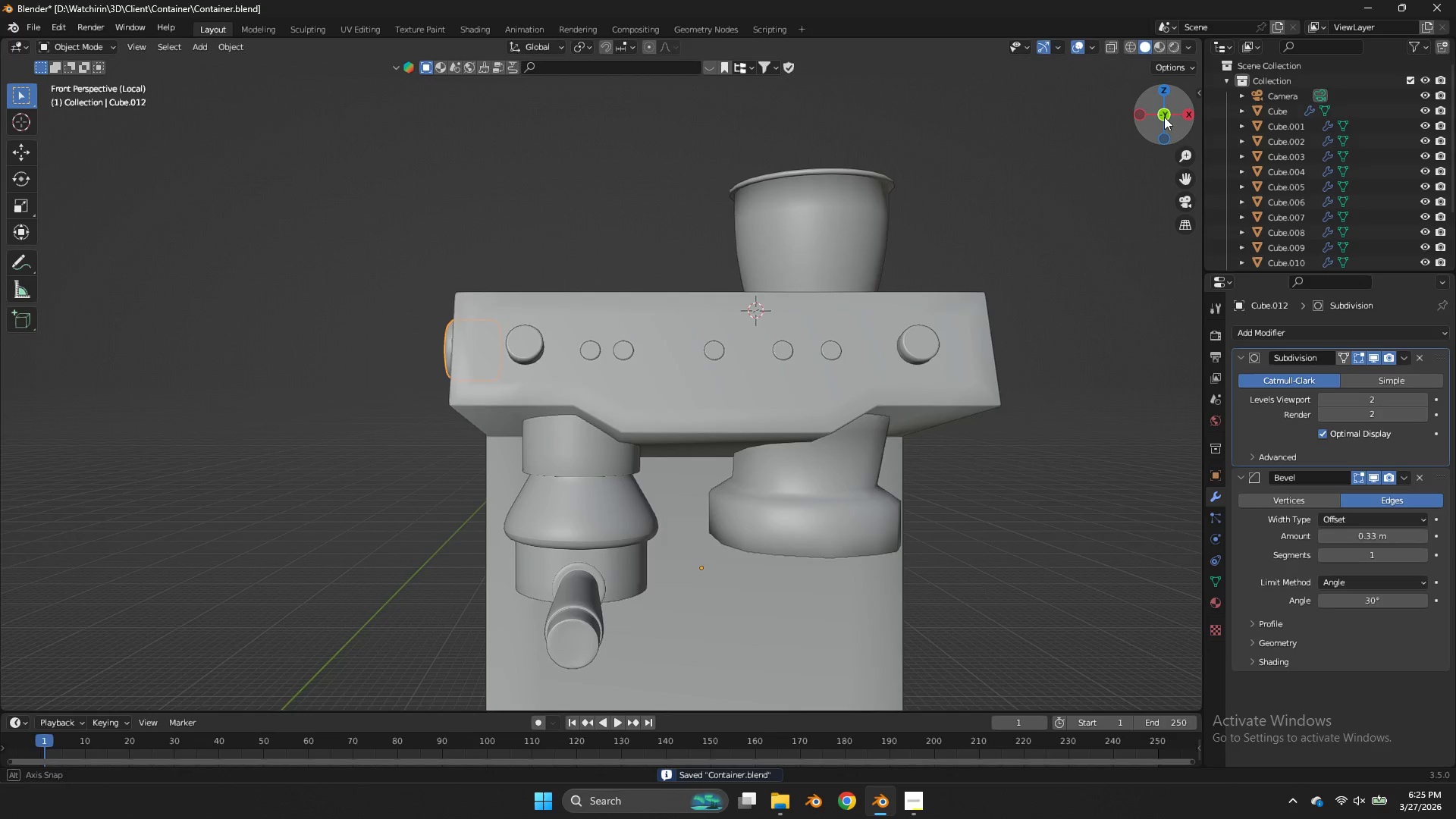 
left_click_drag(start_coordinate=[1159, 115], to_coordinate=[108, 136])
 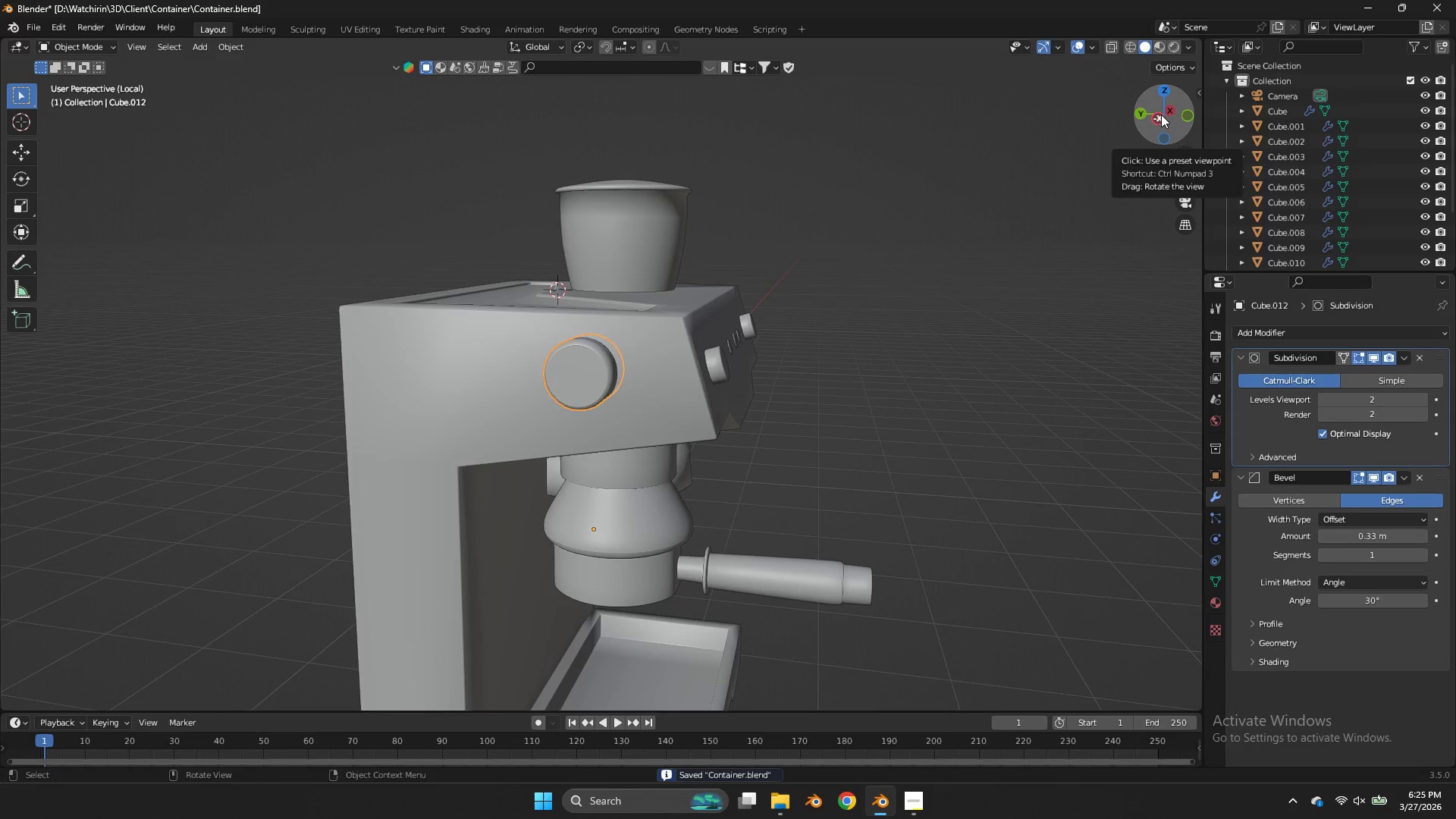 
left_click_drag(start_coordinate=[1160, 115], to_coordinate=[6, 102])
 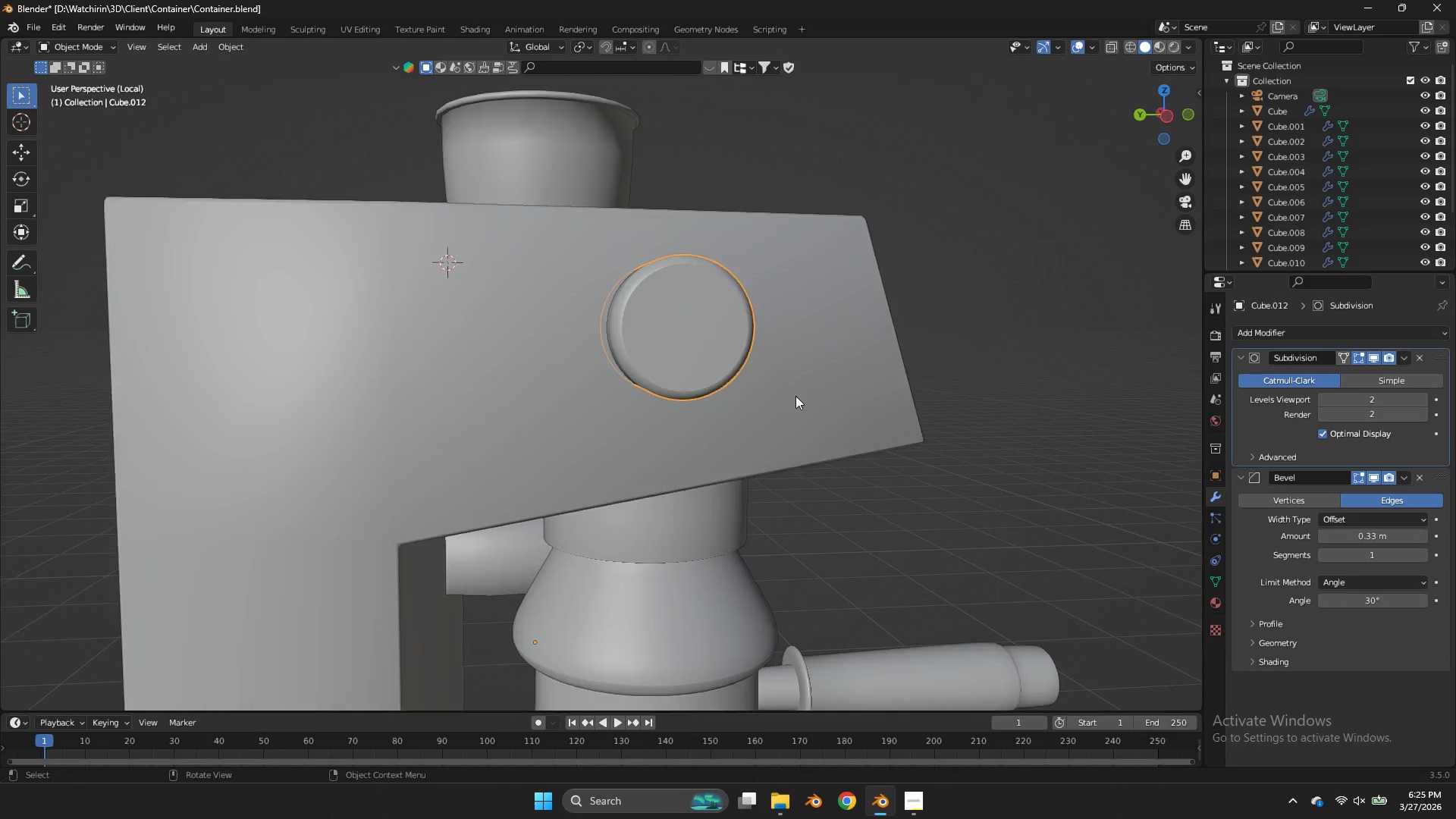 
scroll: coordinate [795, 396], scroll_direction: up, amount: 4.0
 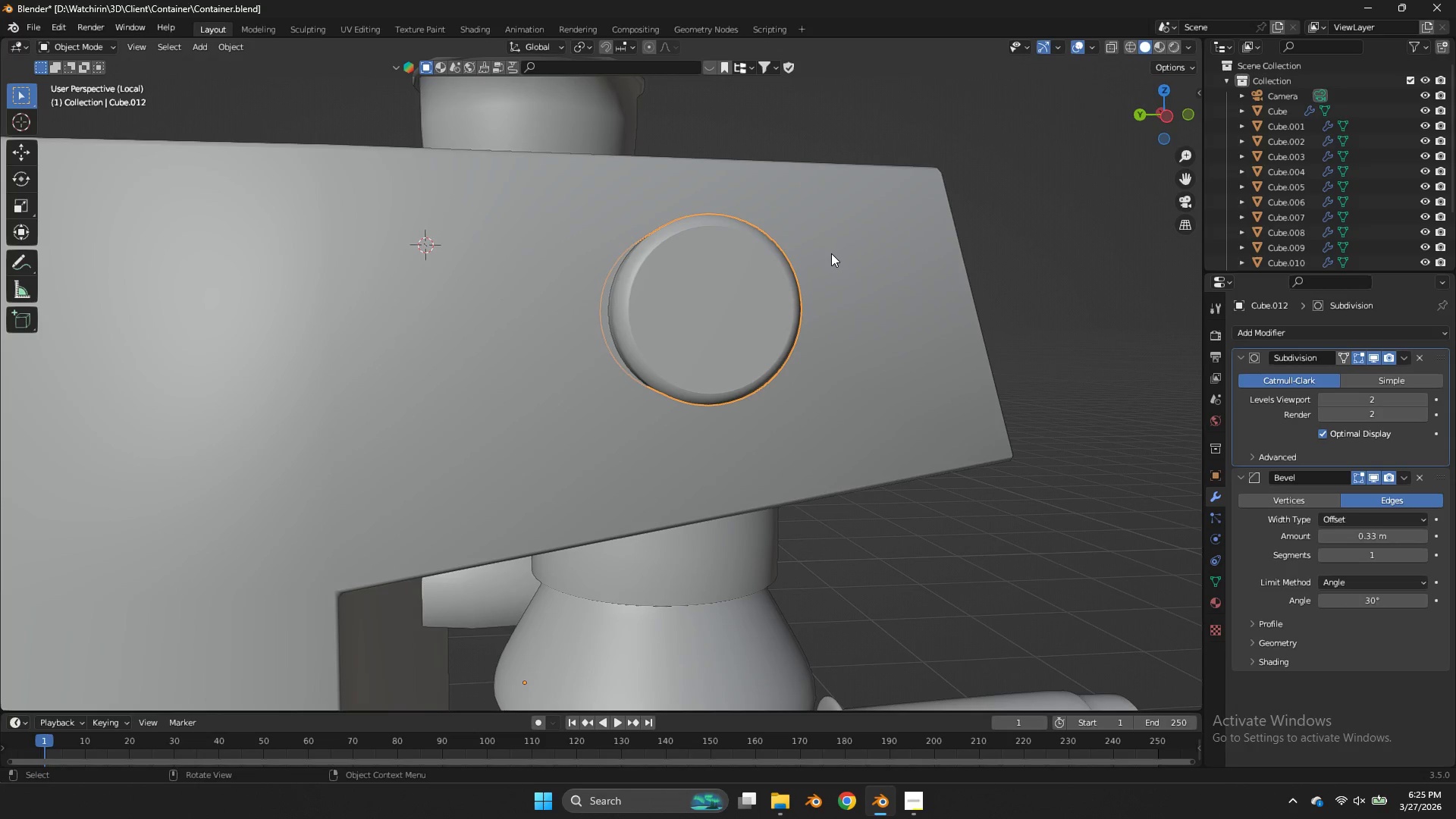 
key(Tab)
 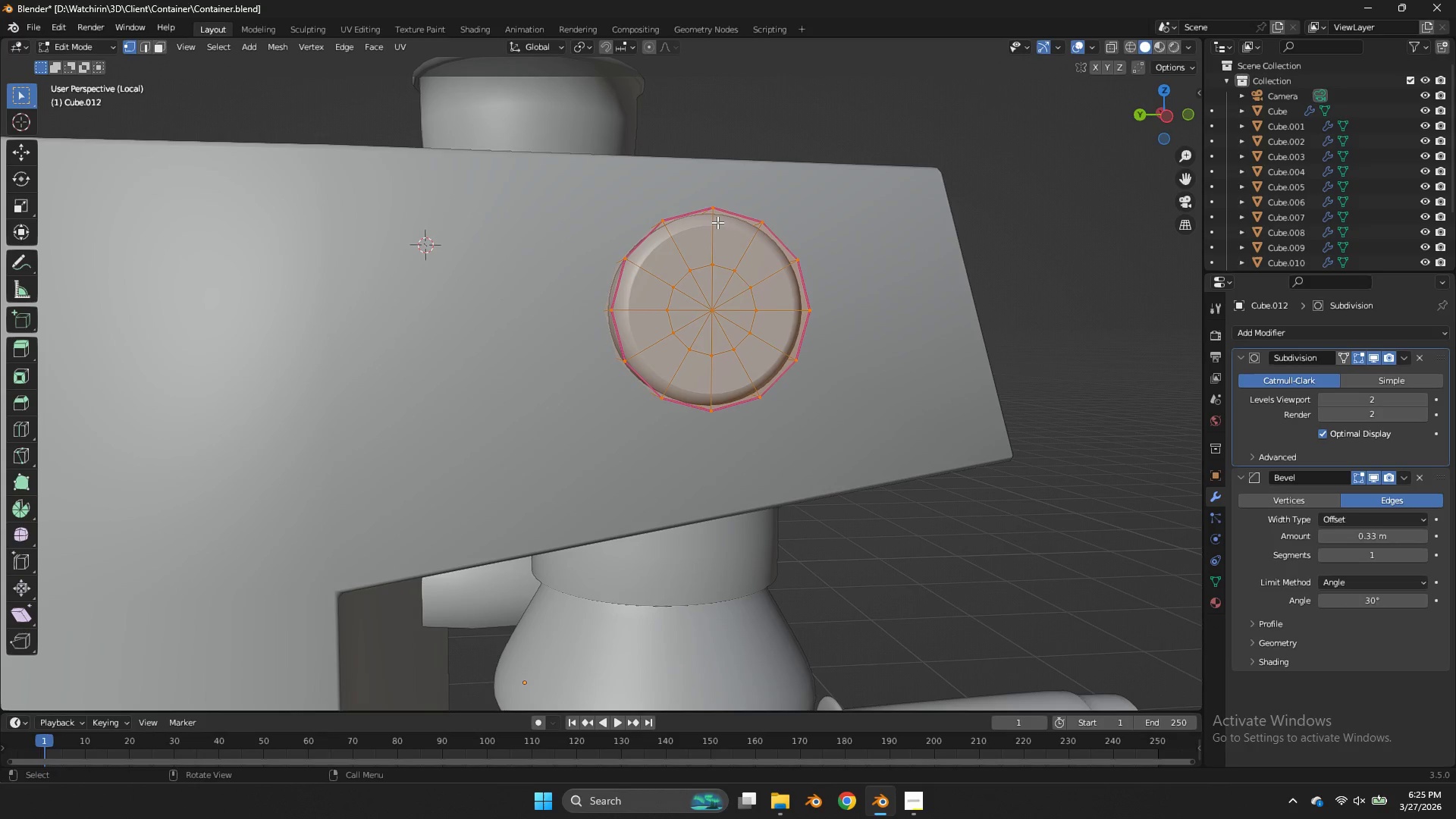 
left_click([717, 222])
 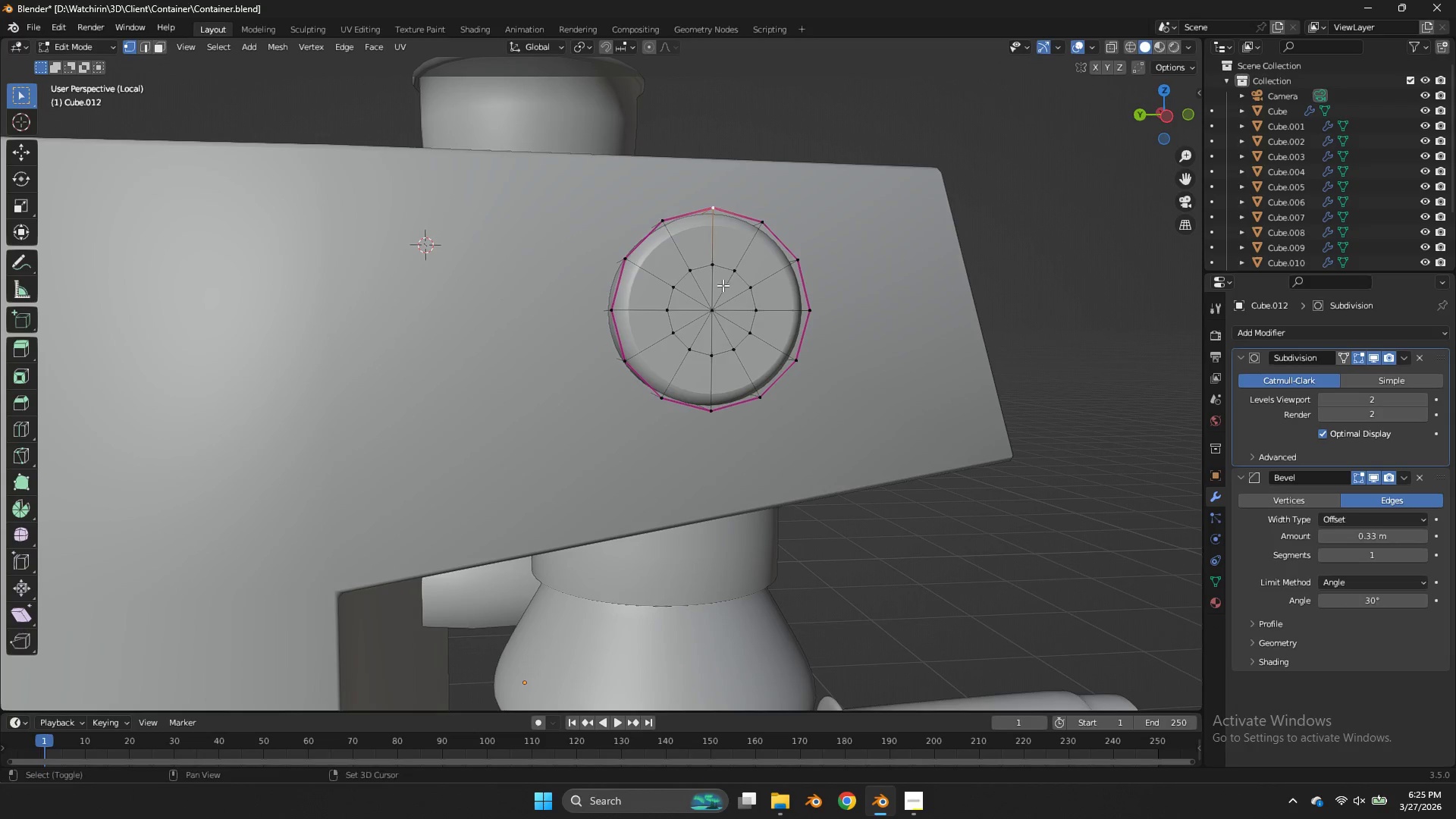 
hold_key(key=ShiftLeft, duration=1.06)
double_click([713, 267])
 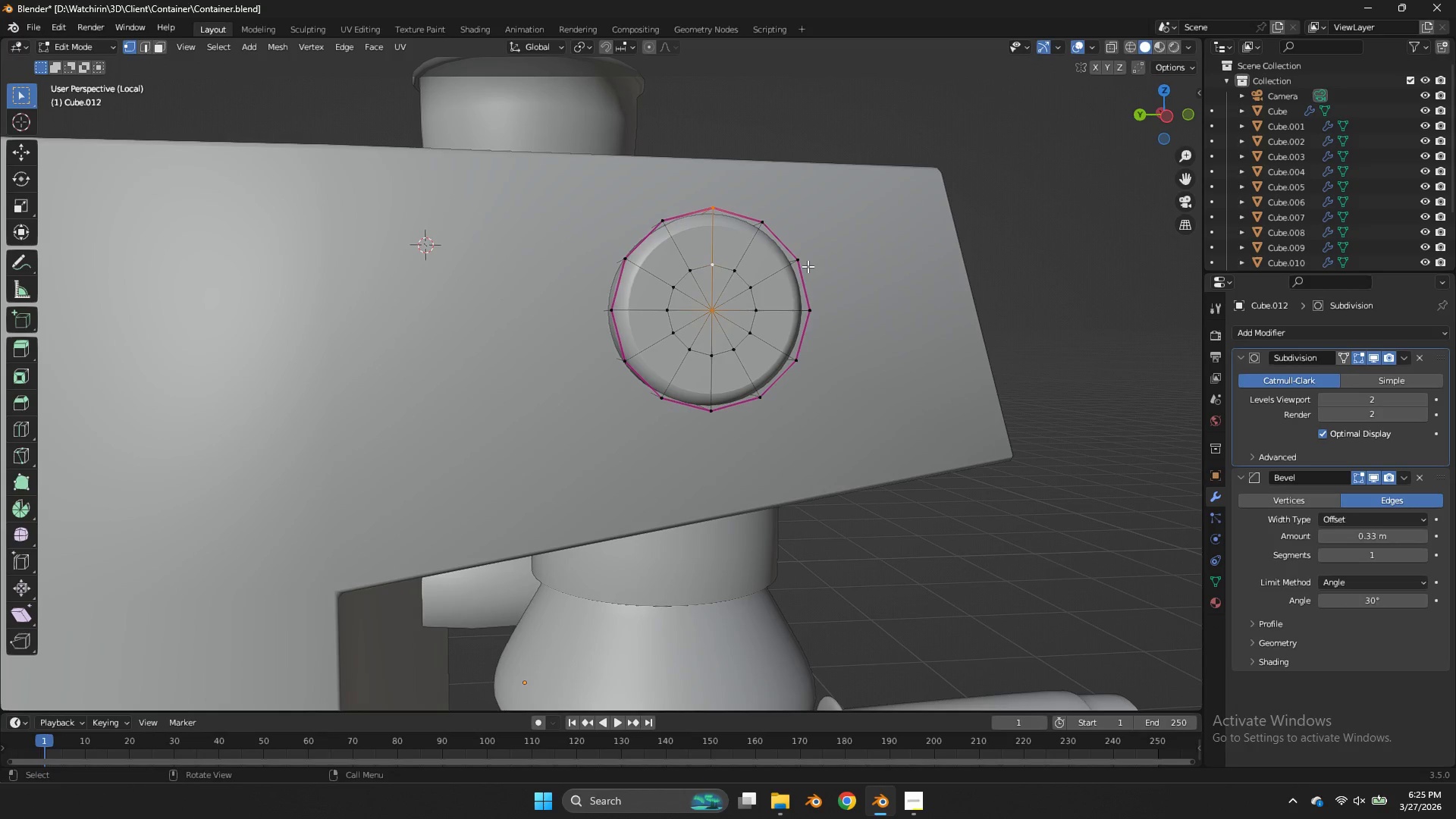 
key(Shift+ShiftLeft)
 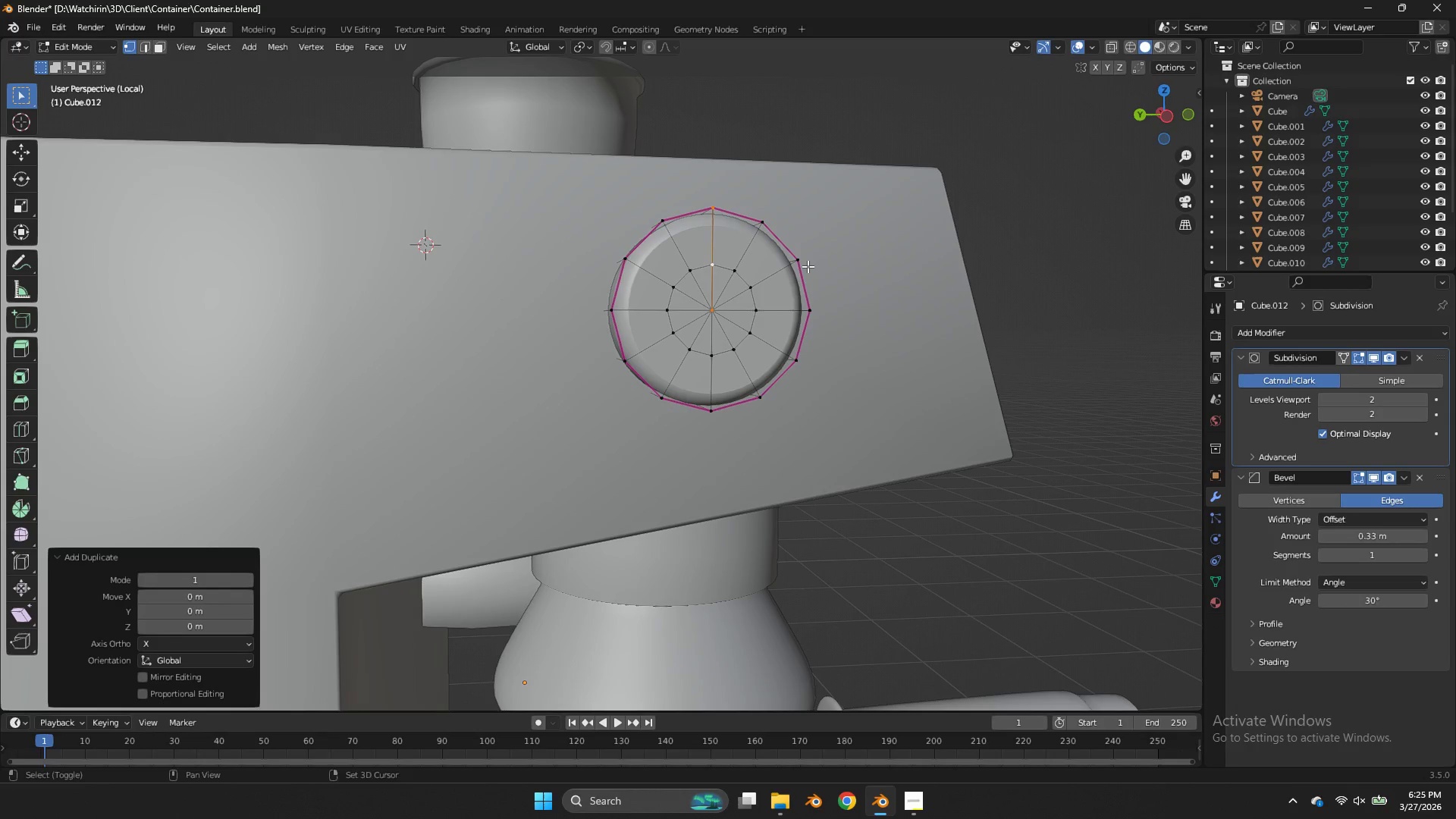 
key(Shift+D)
 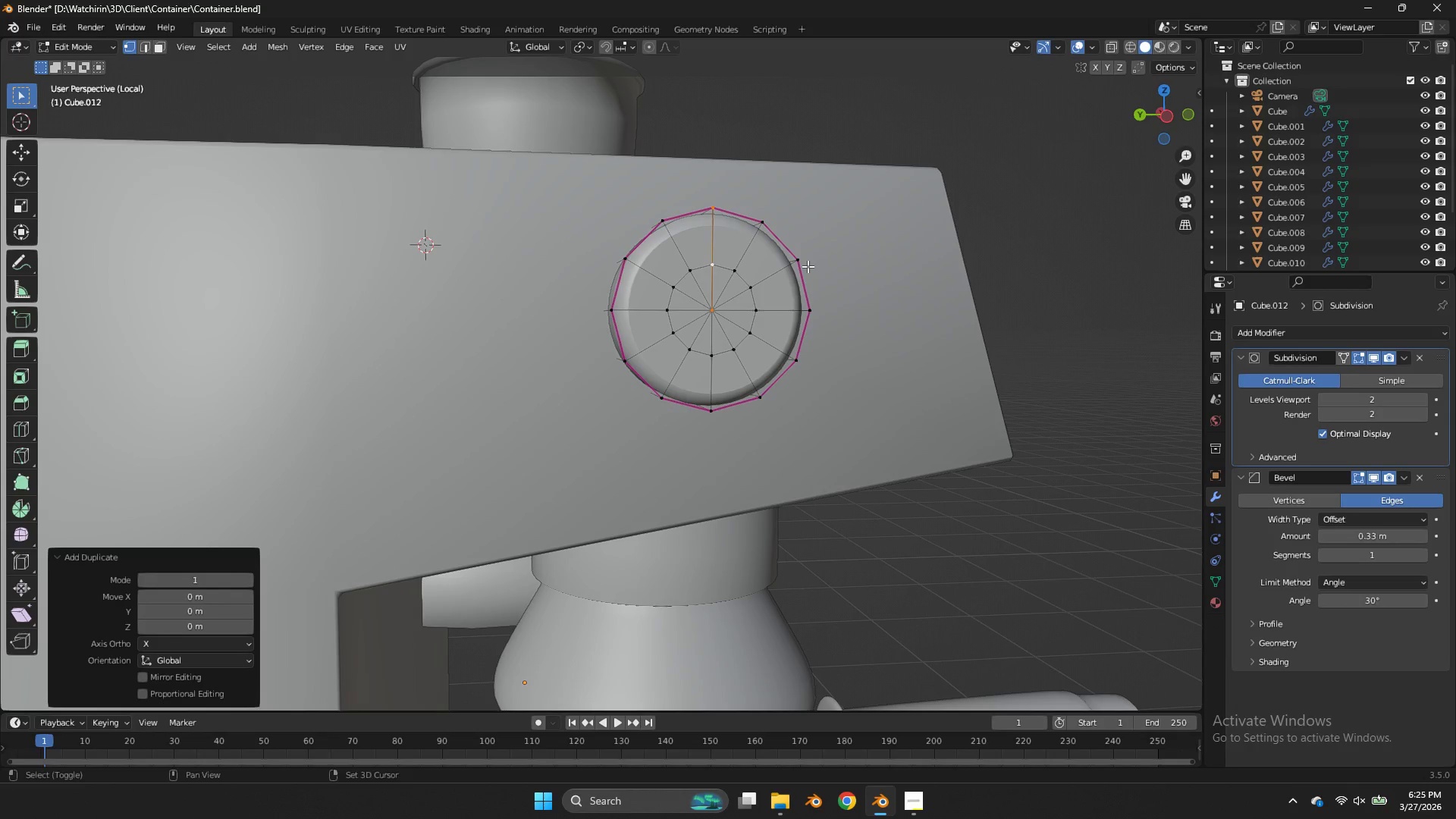 
right_click([808, 266])
 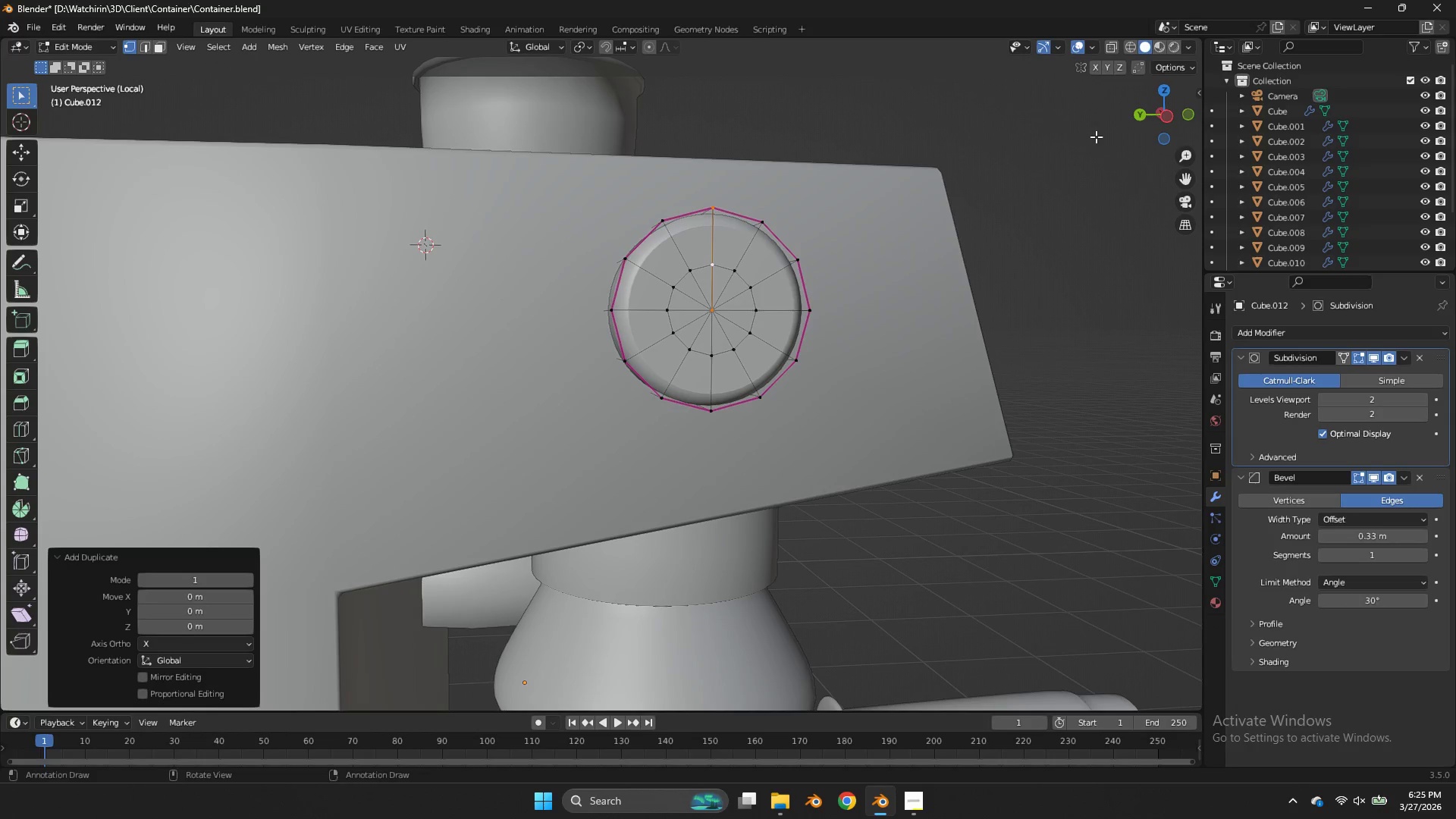 
left_click_drag(start_coordinate=[1147, 117], to_coordinate=[1159, 146])
 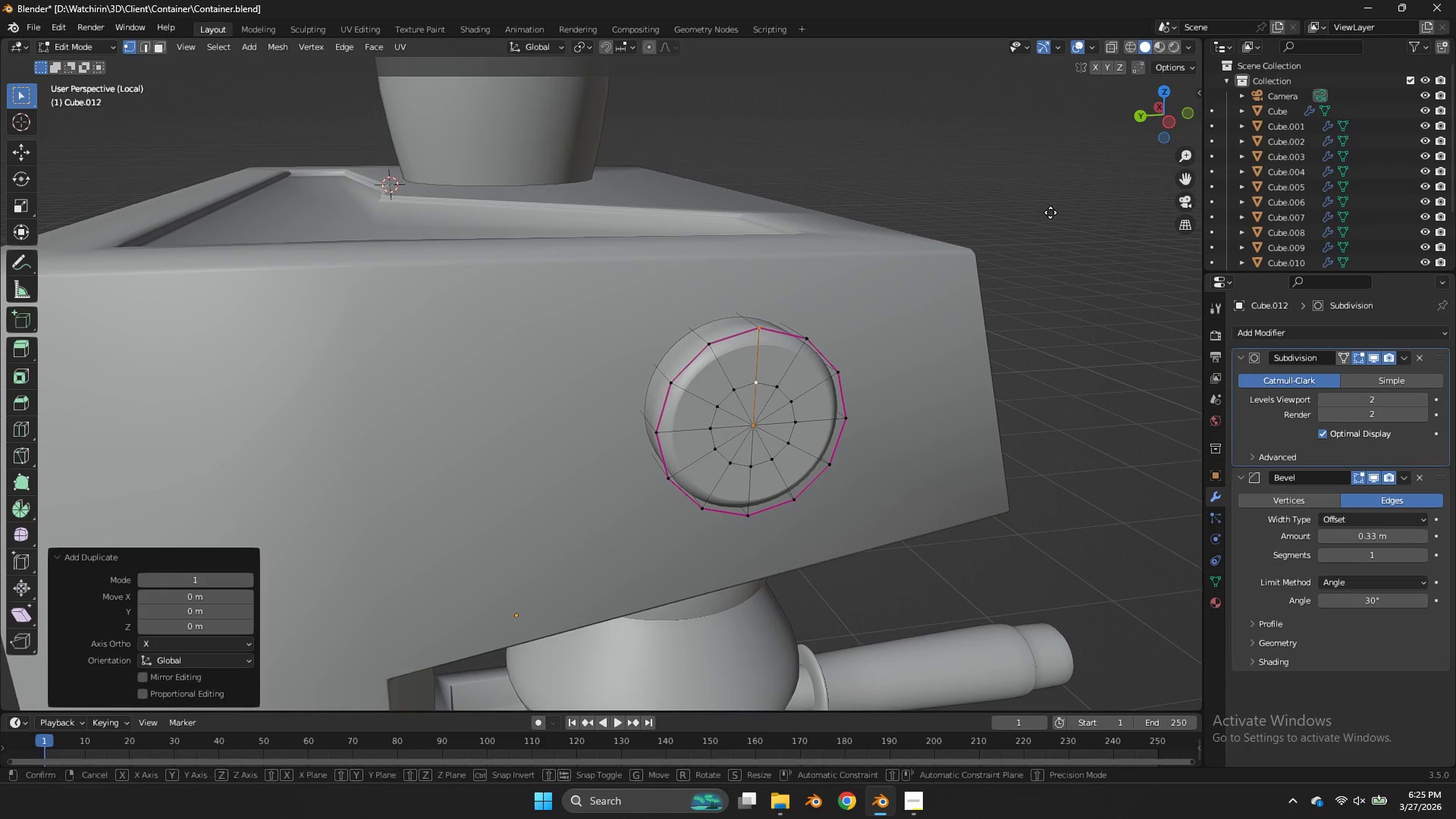 
type(gx)
 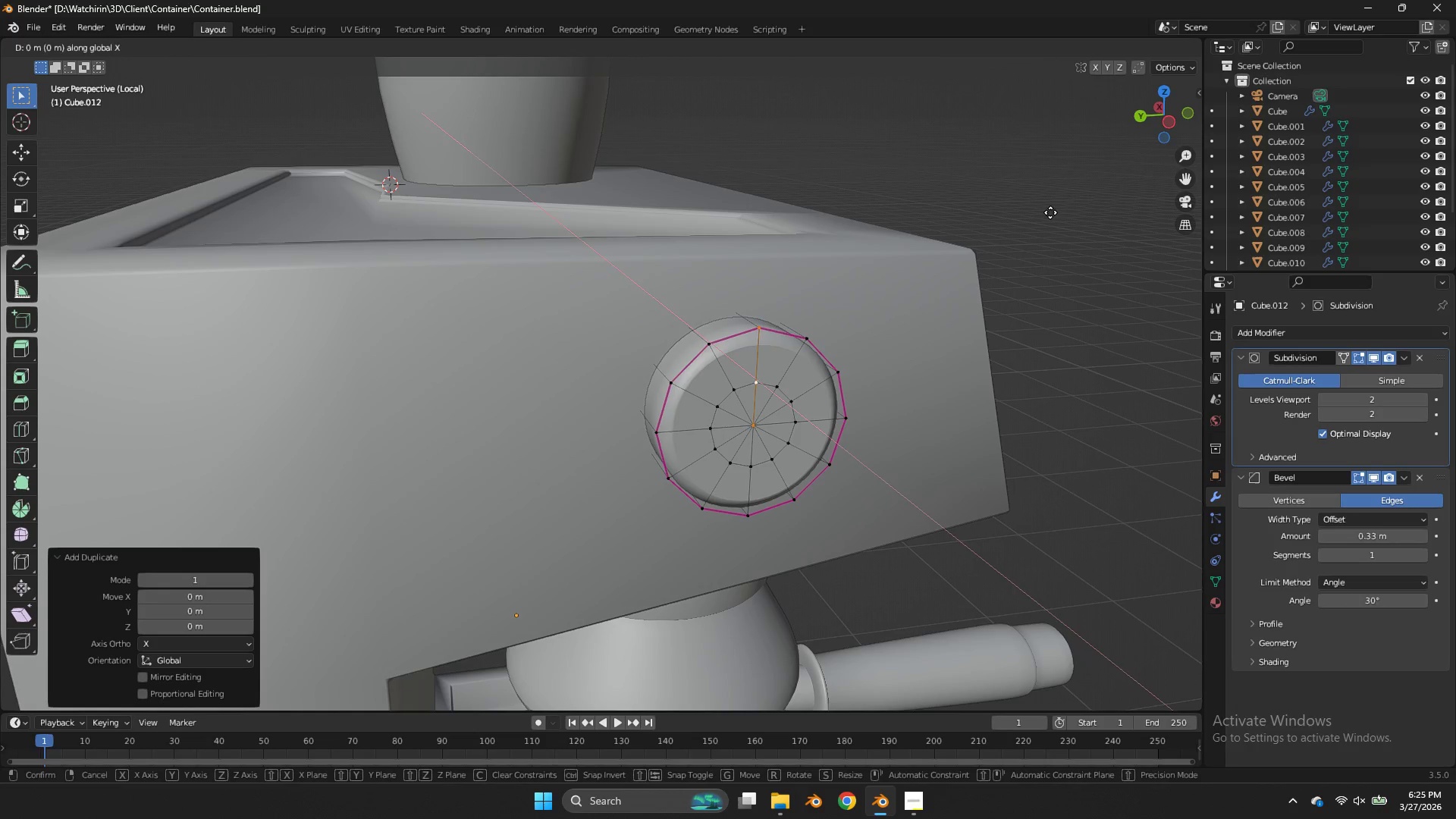 
hold_key(key=ShiftLeft, duration=0.78)
left_click([1055, 240])
 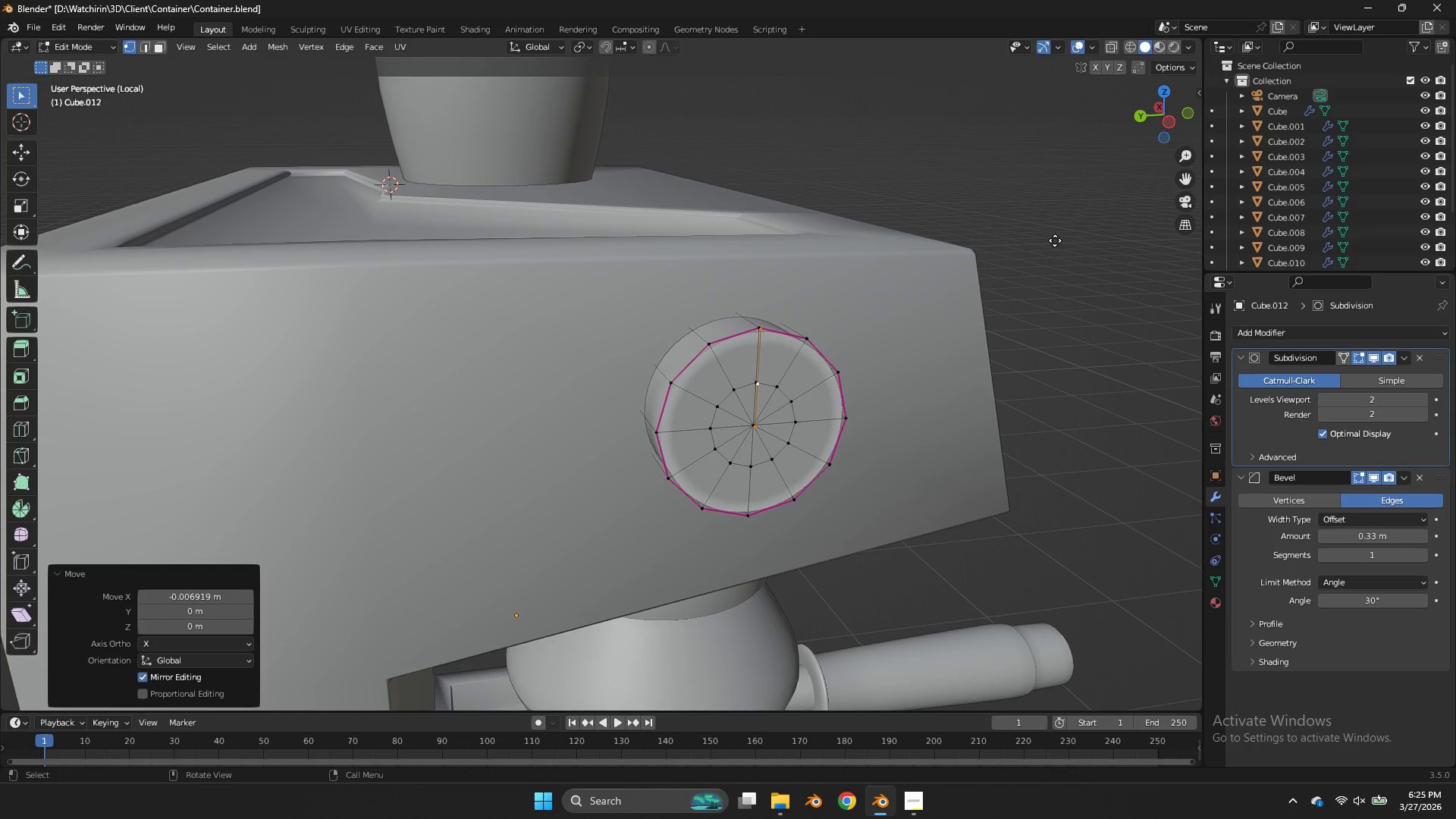 
type(exy)
 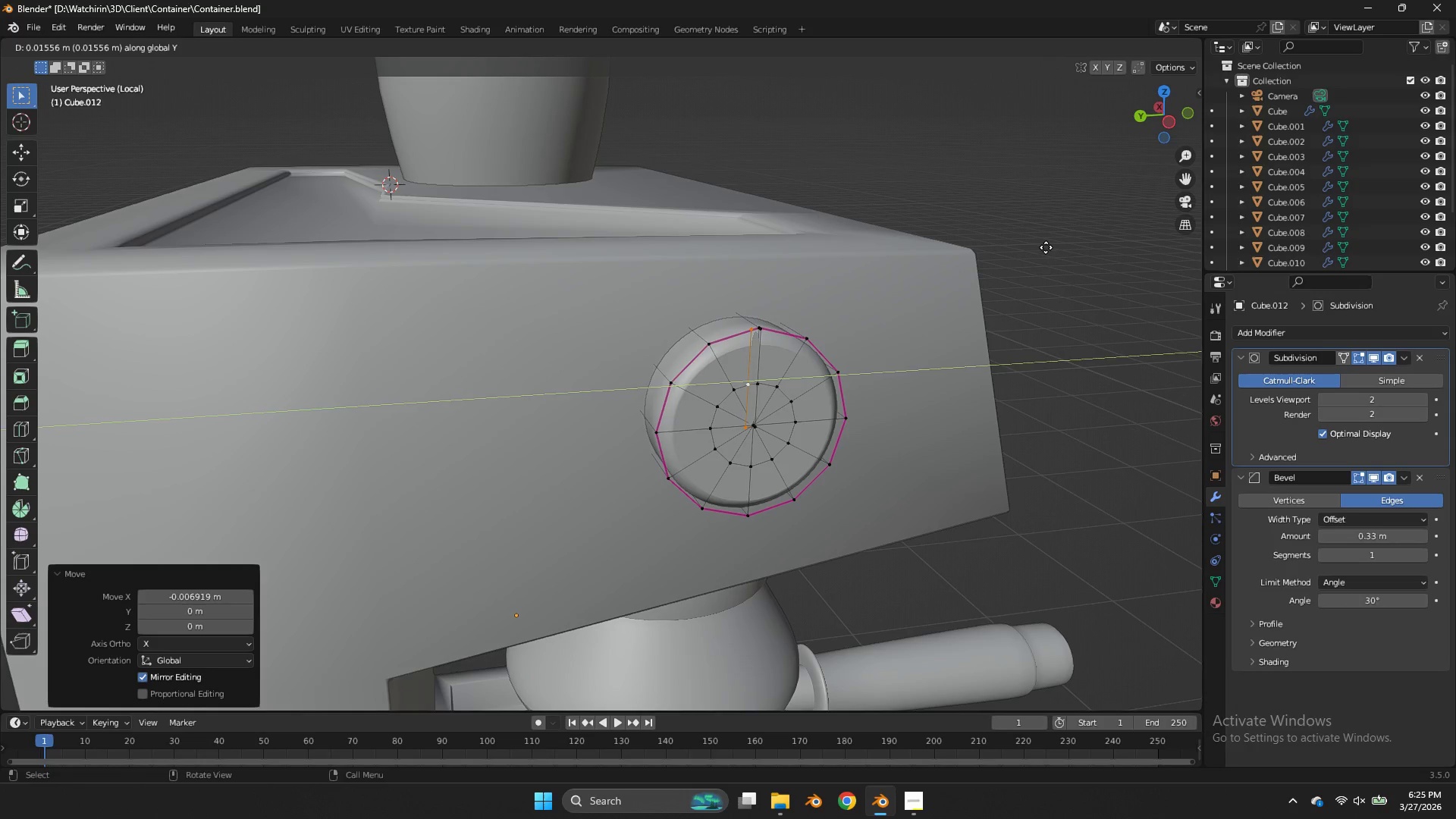 
left_click([1046, 247])
 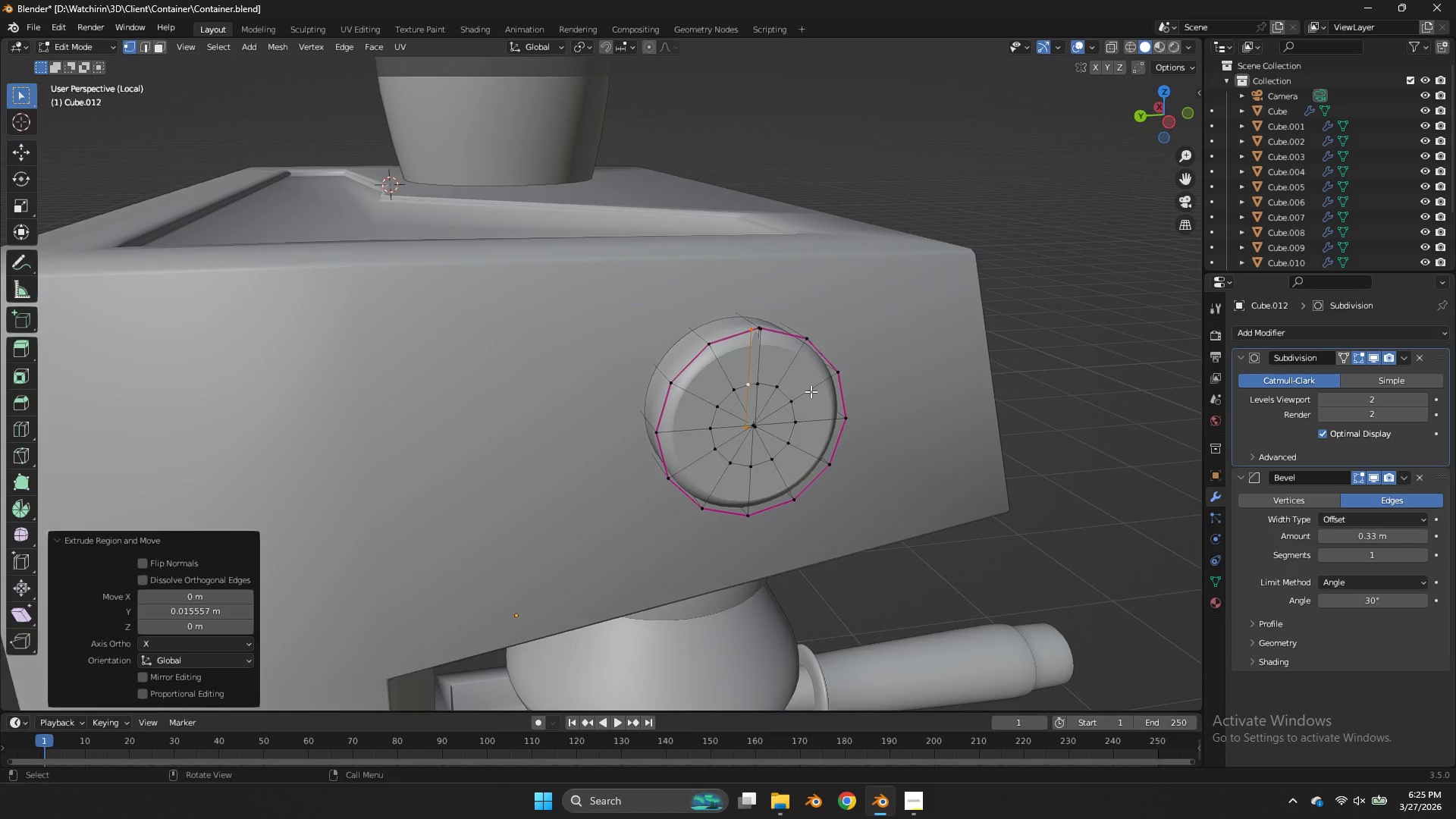 
scroll: coordinate [811, 391], scroll_direction: up, amount: 2.0
 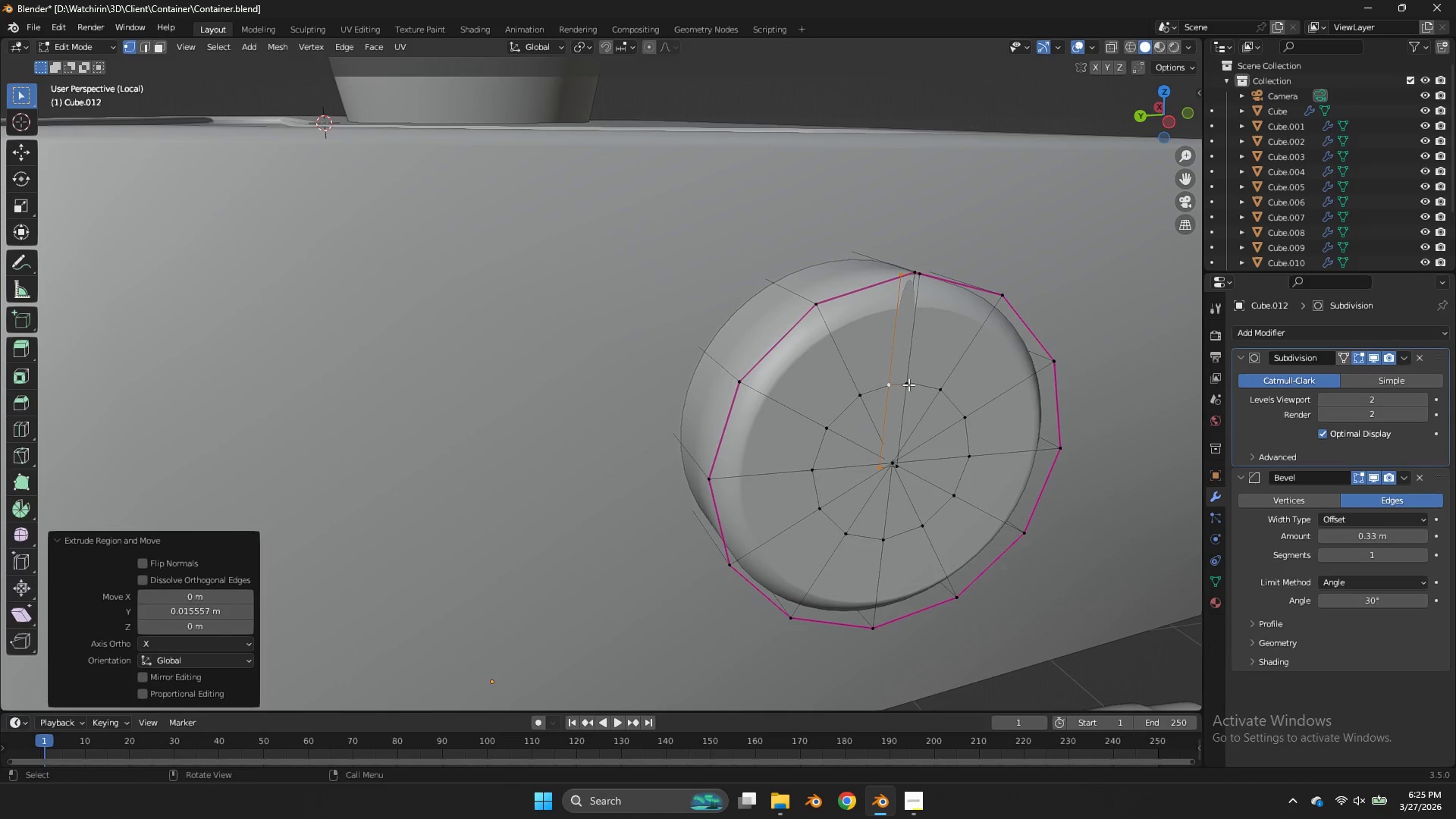 
left_click([908, 384])
 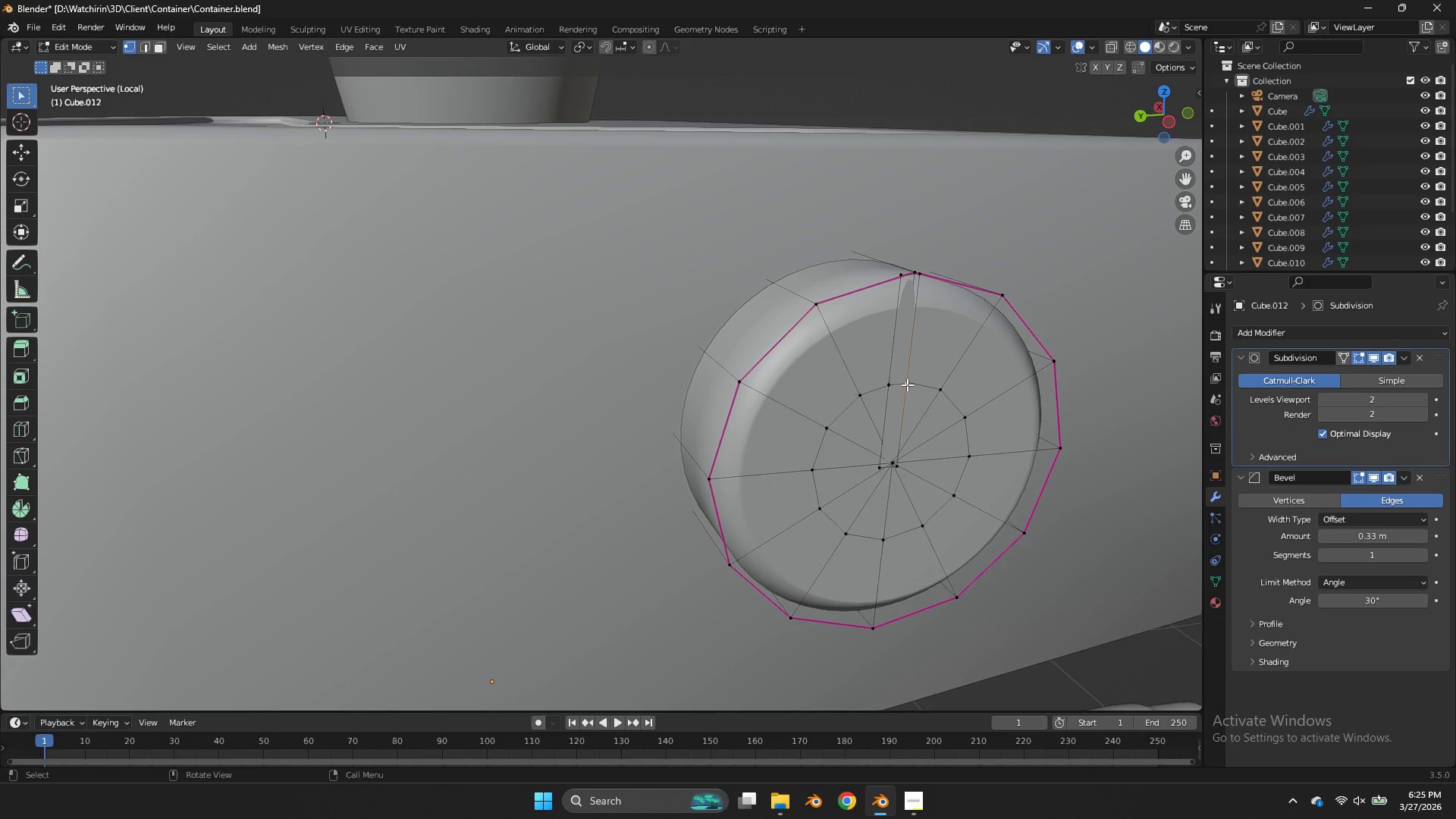 
key(L)
 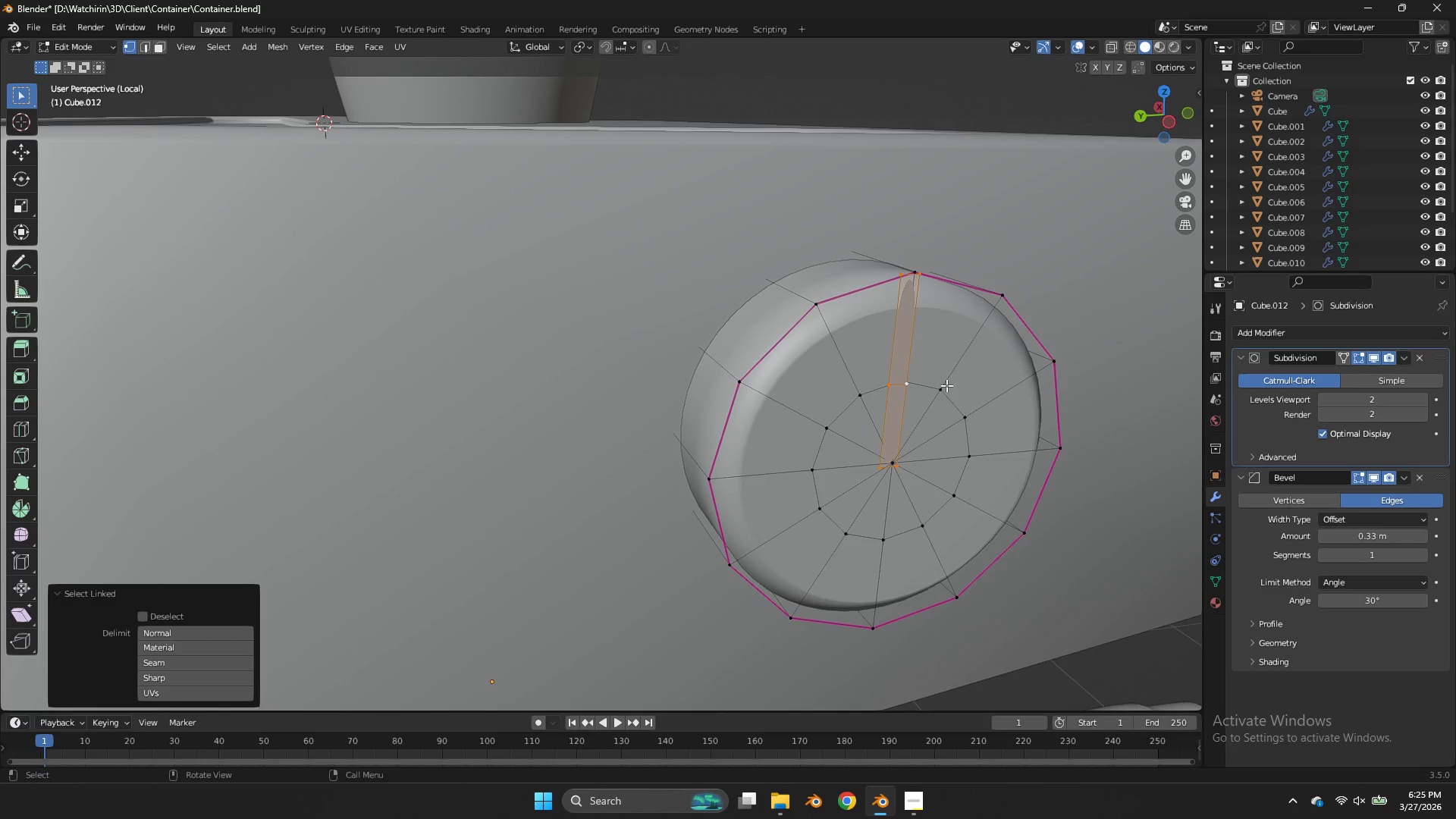 
type(gy)
 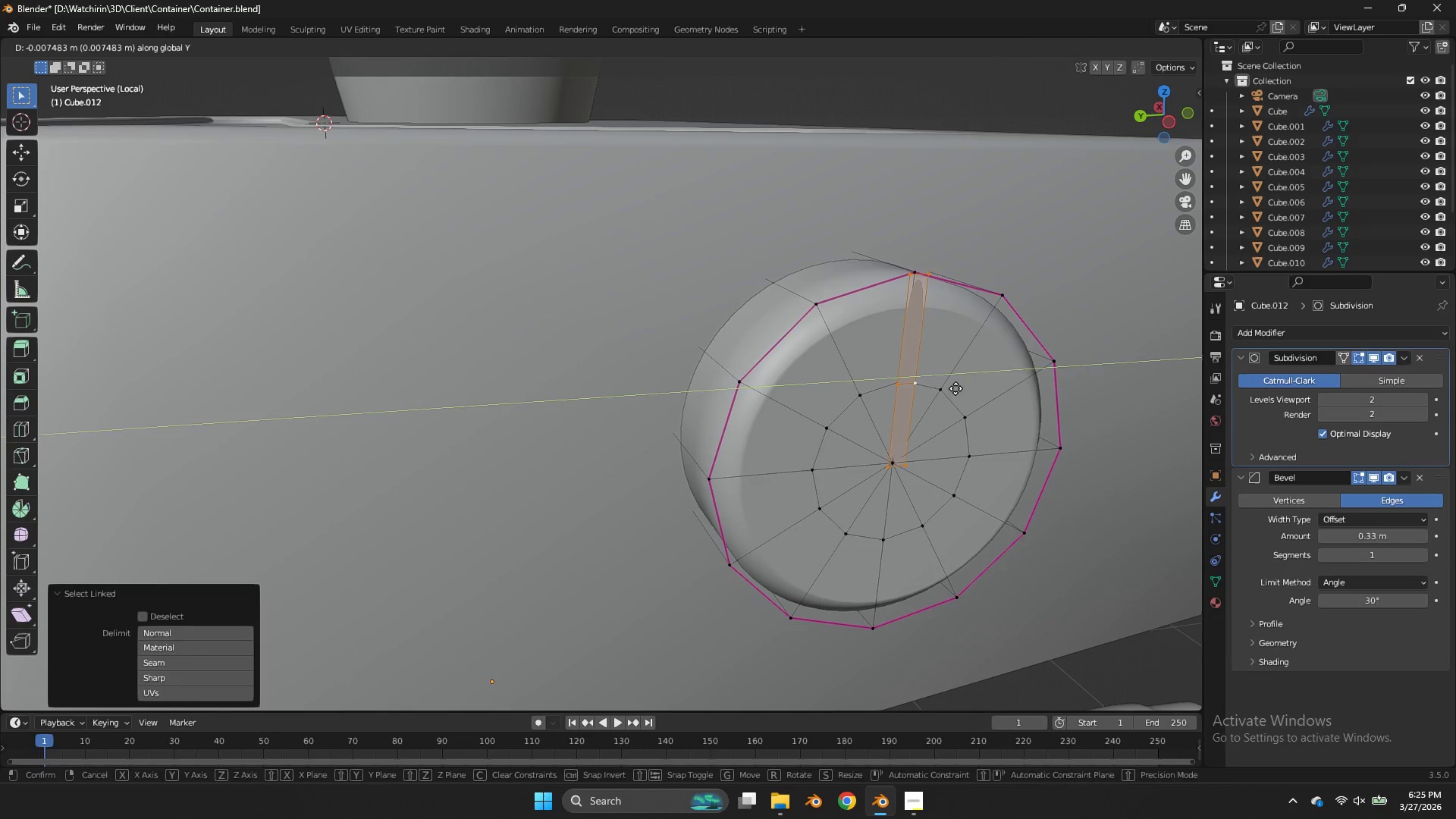 
left_click([956, 388])
 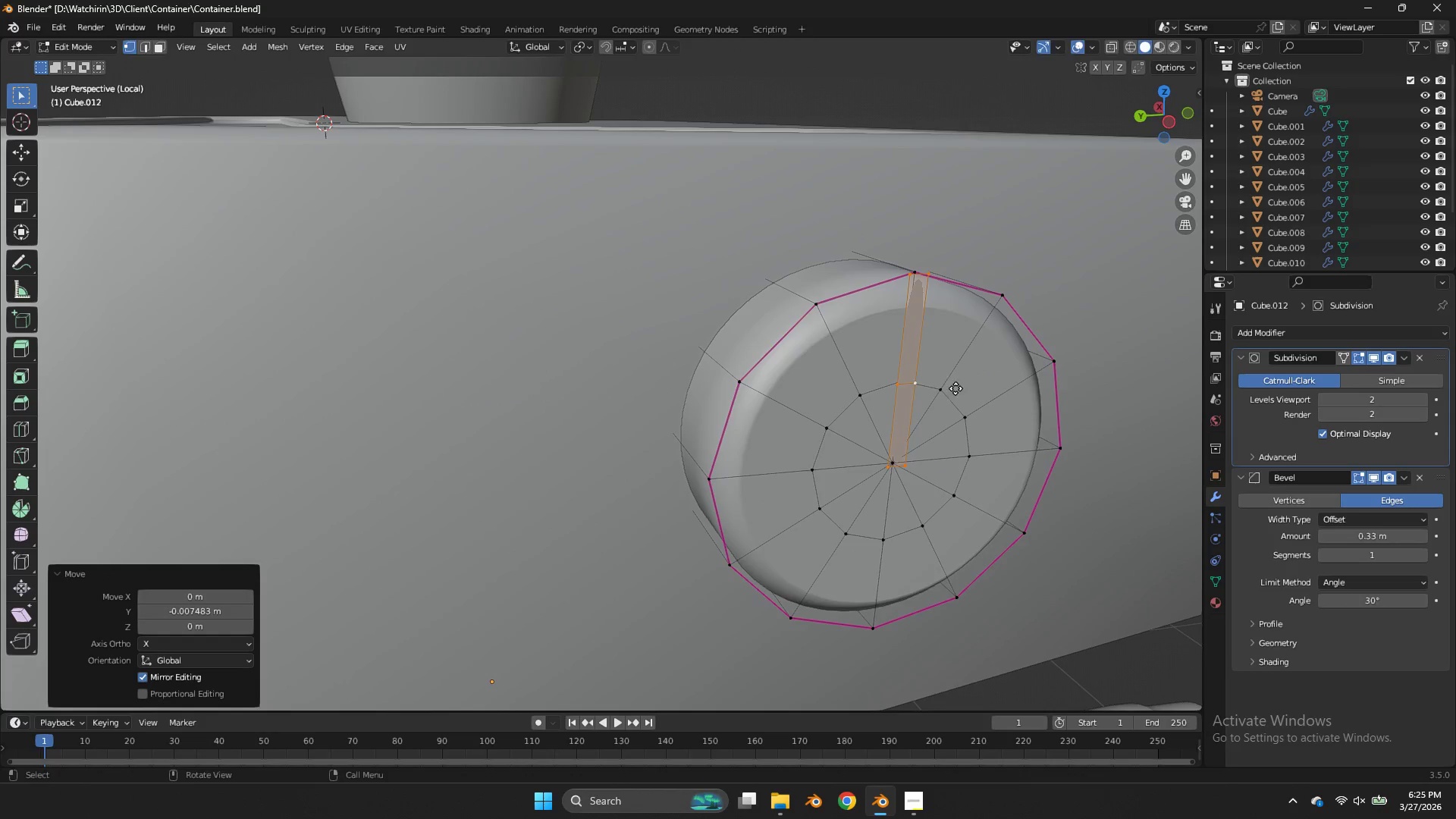 
key(E)
 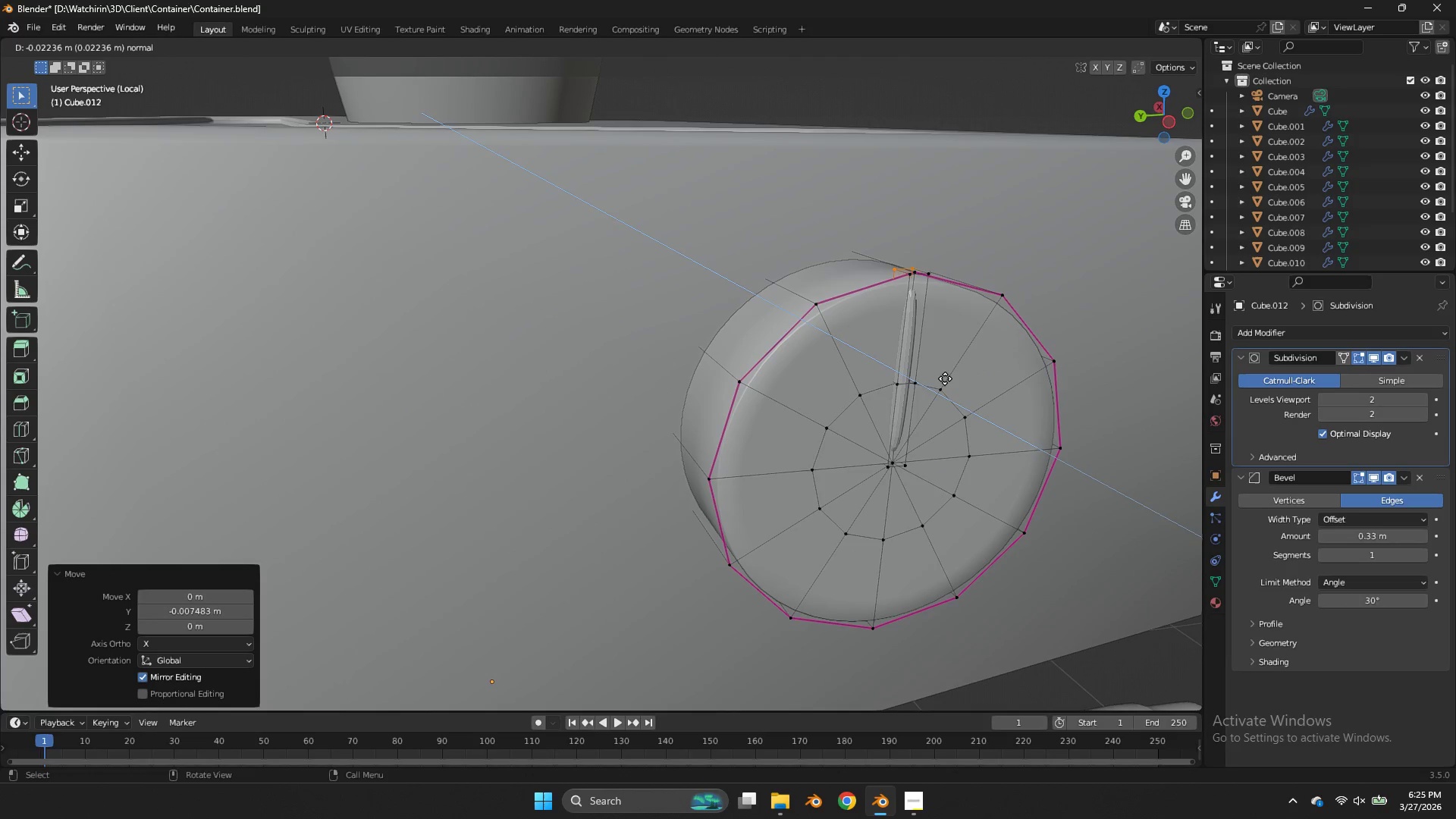 
left_click([945, 378])
 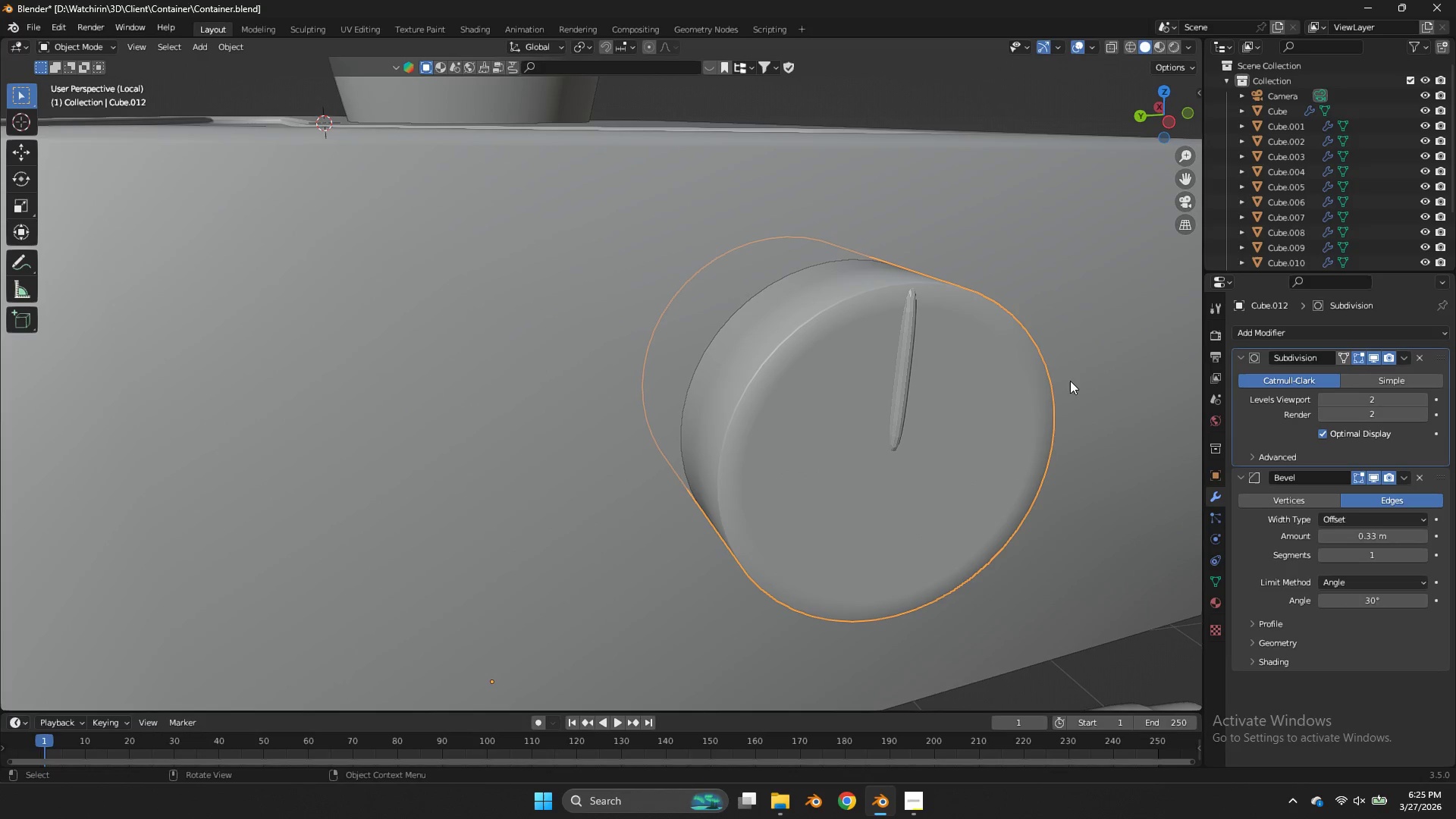 
key(Tab)
 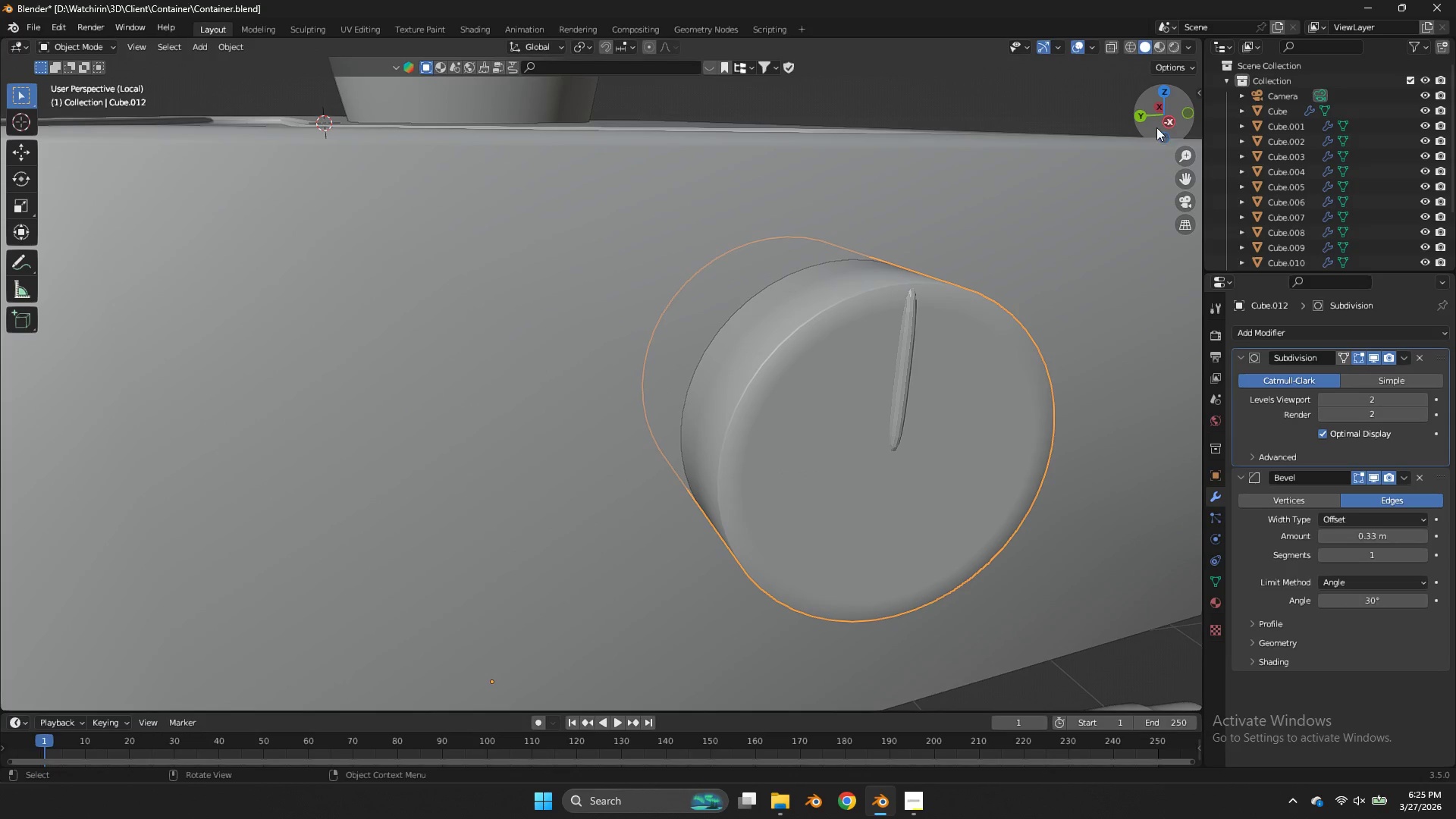 
left_click_drag(start_coordinate=[1161, 117], to_coordinate=[1122, 118])
 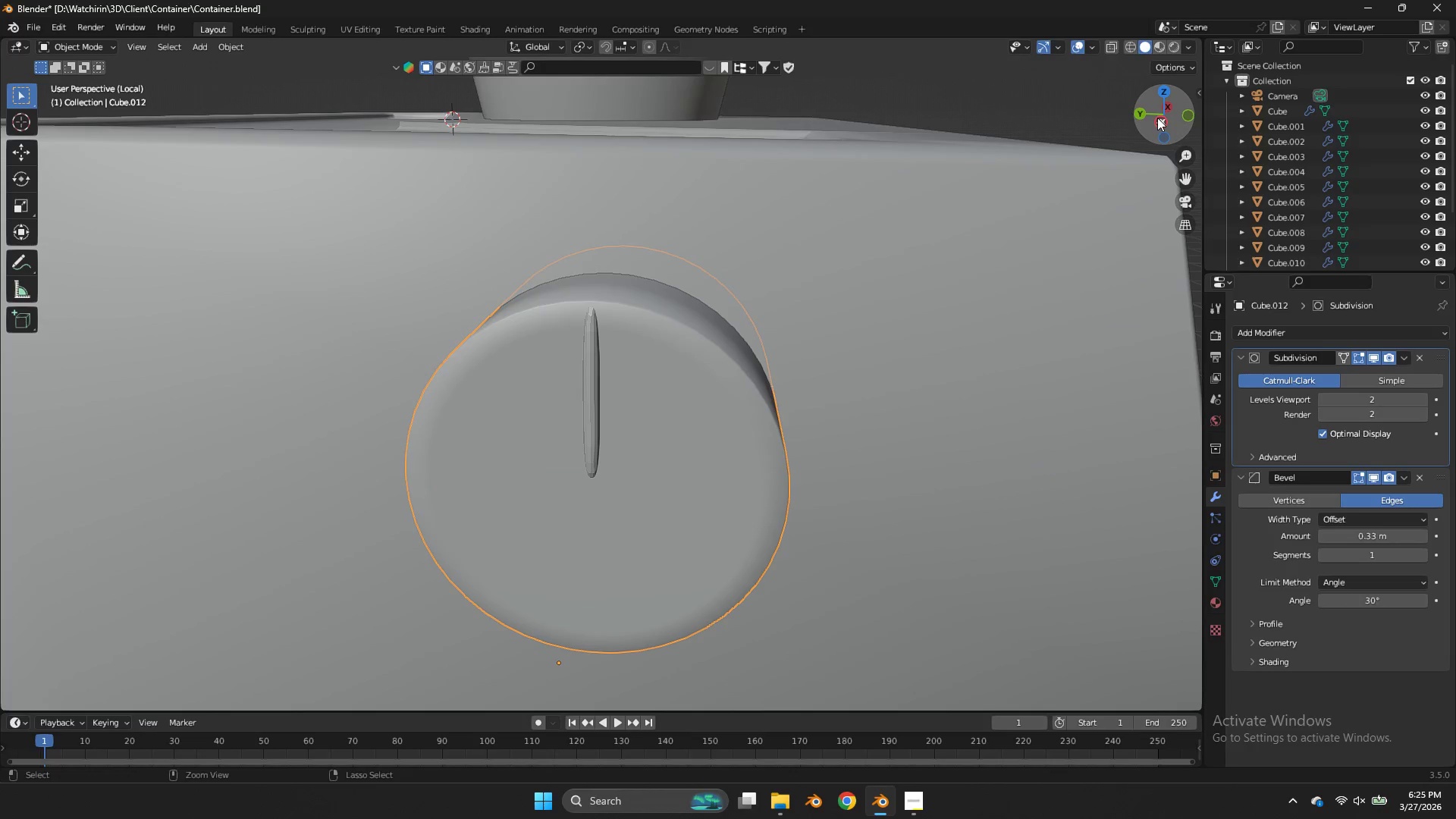 
key(Control+ControlLeft)
 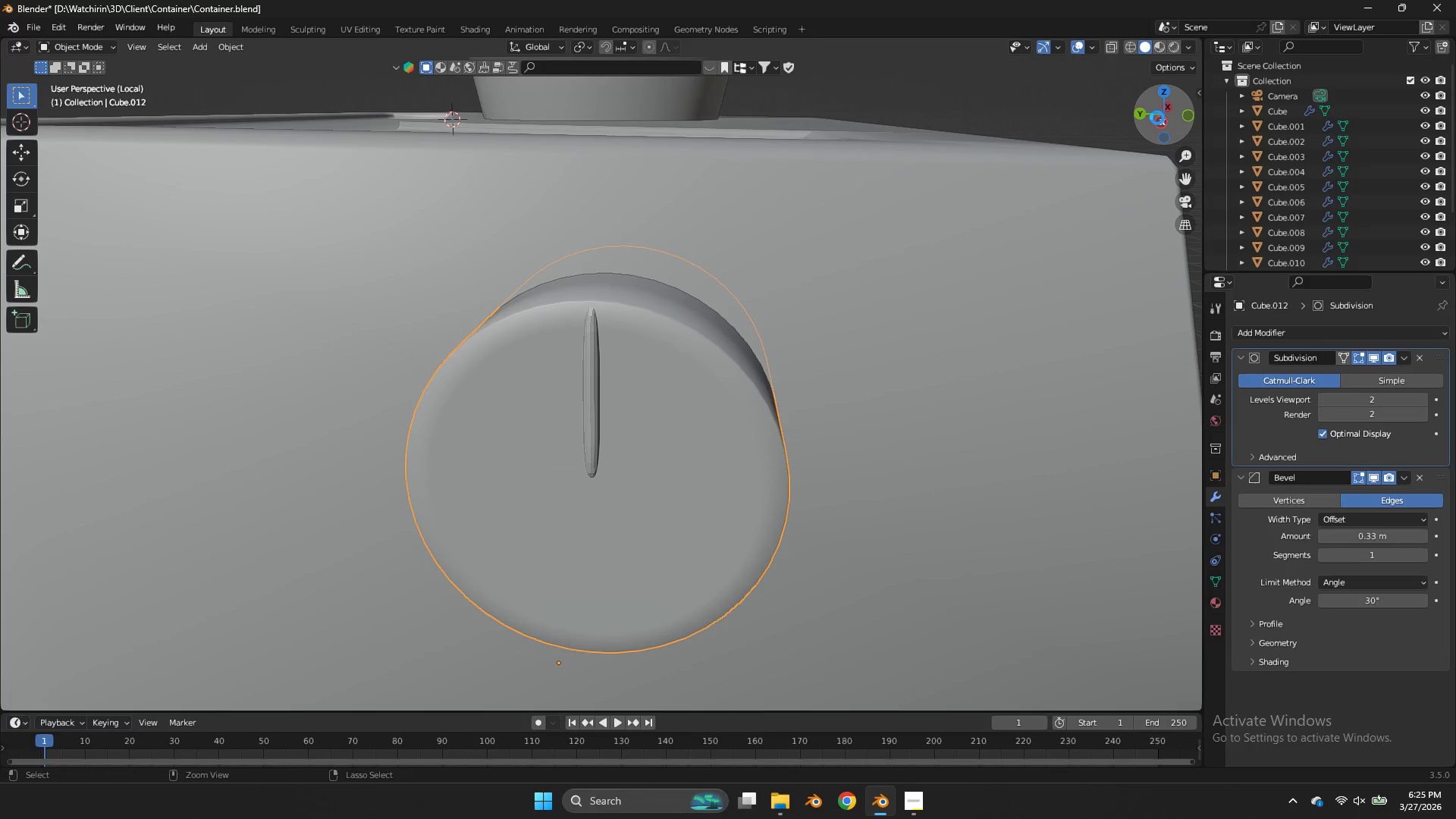 
key(Control+S)
 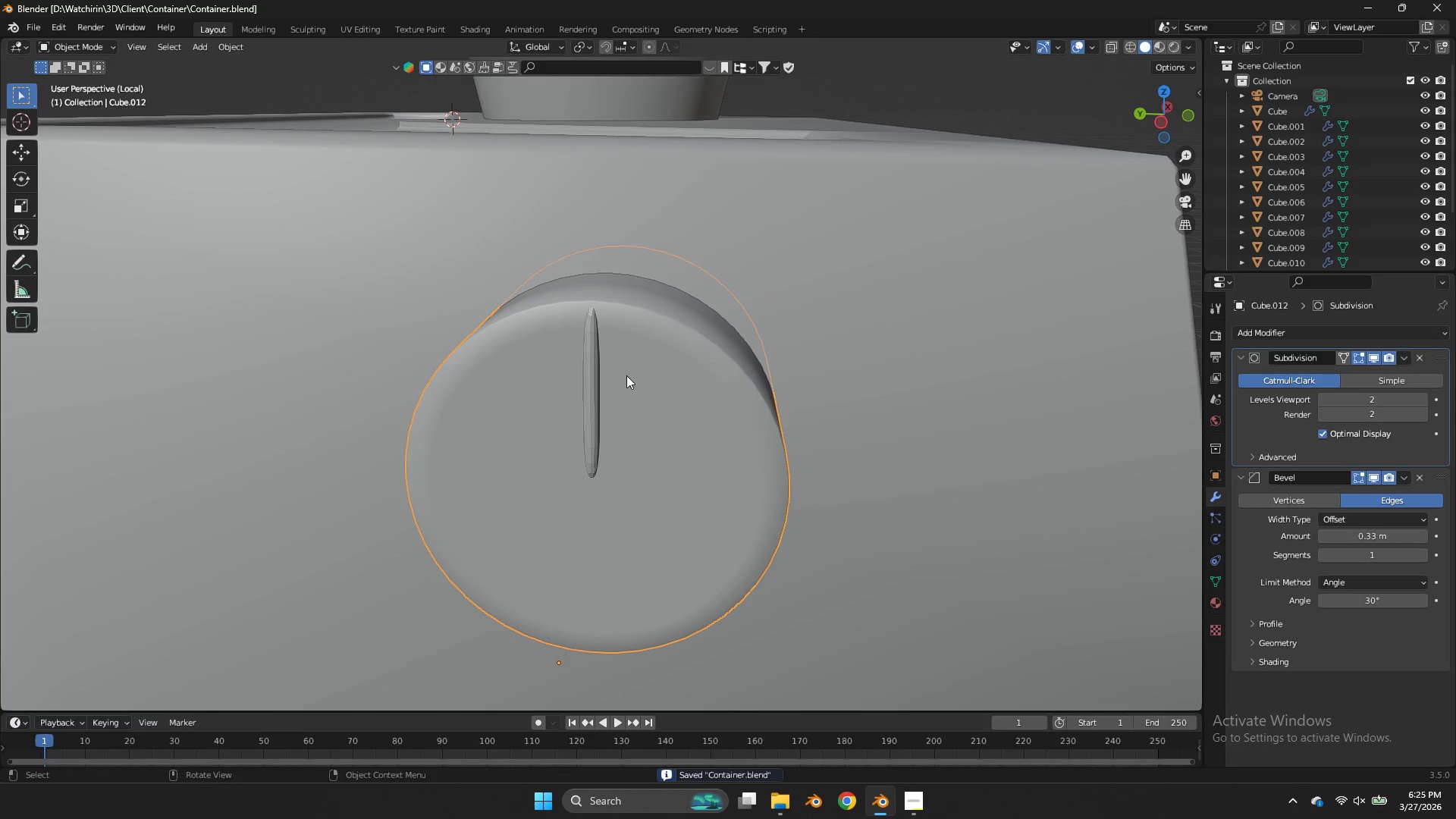 
right_click([623, 378])
 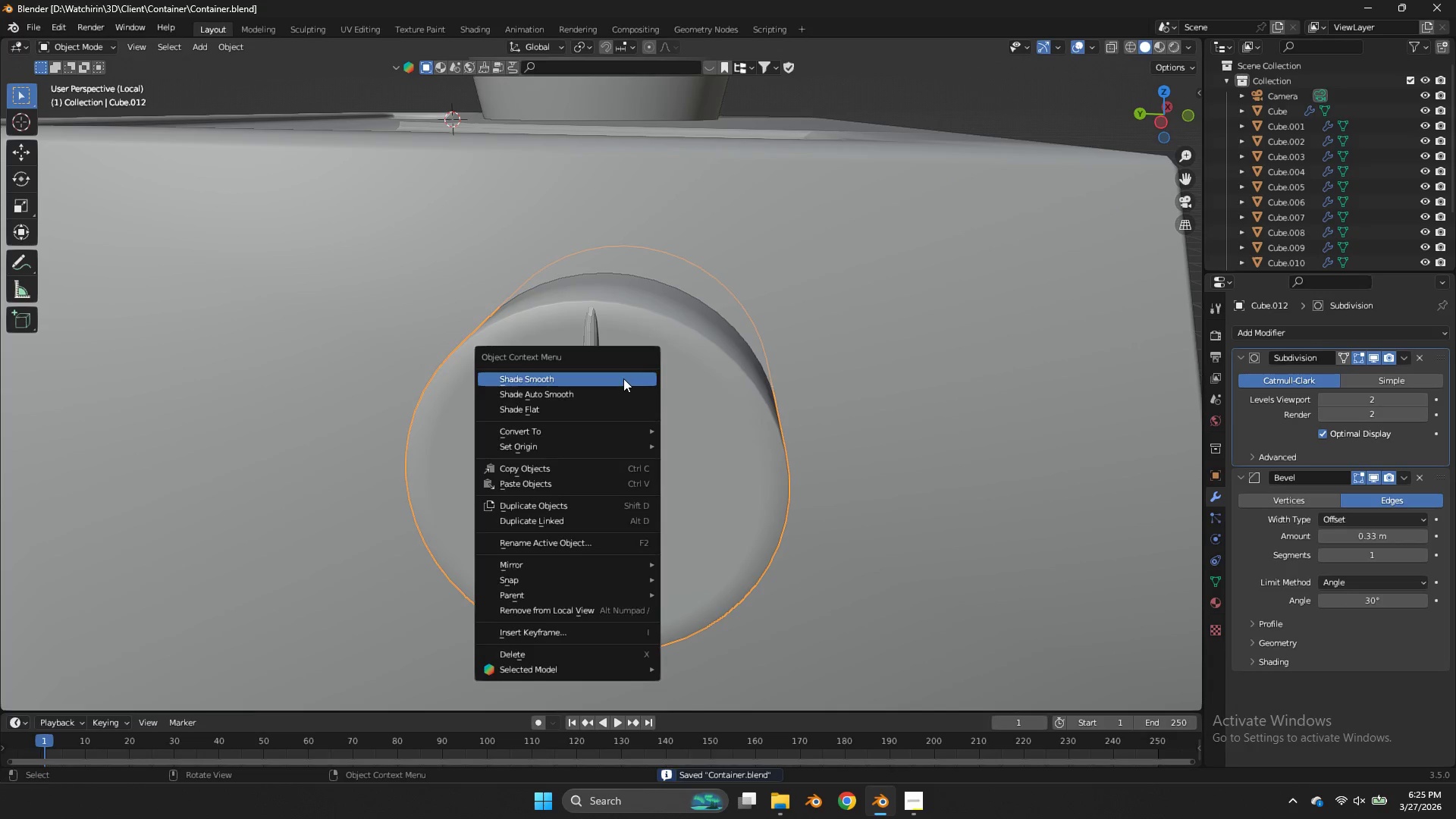 
left_click([623, 378])
 